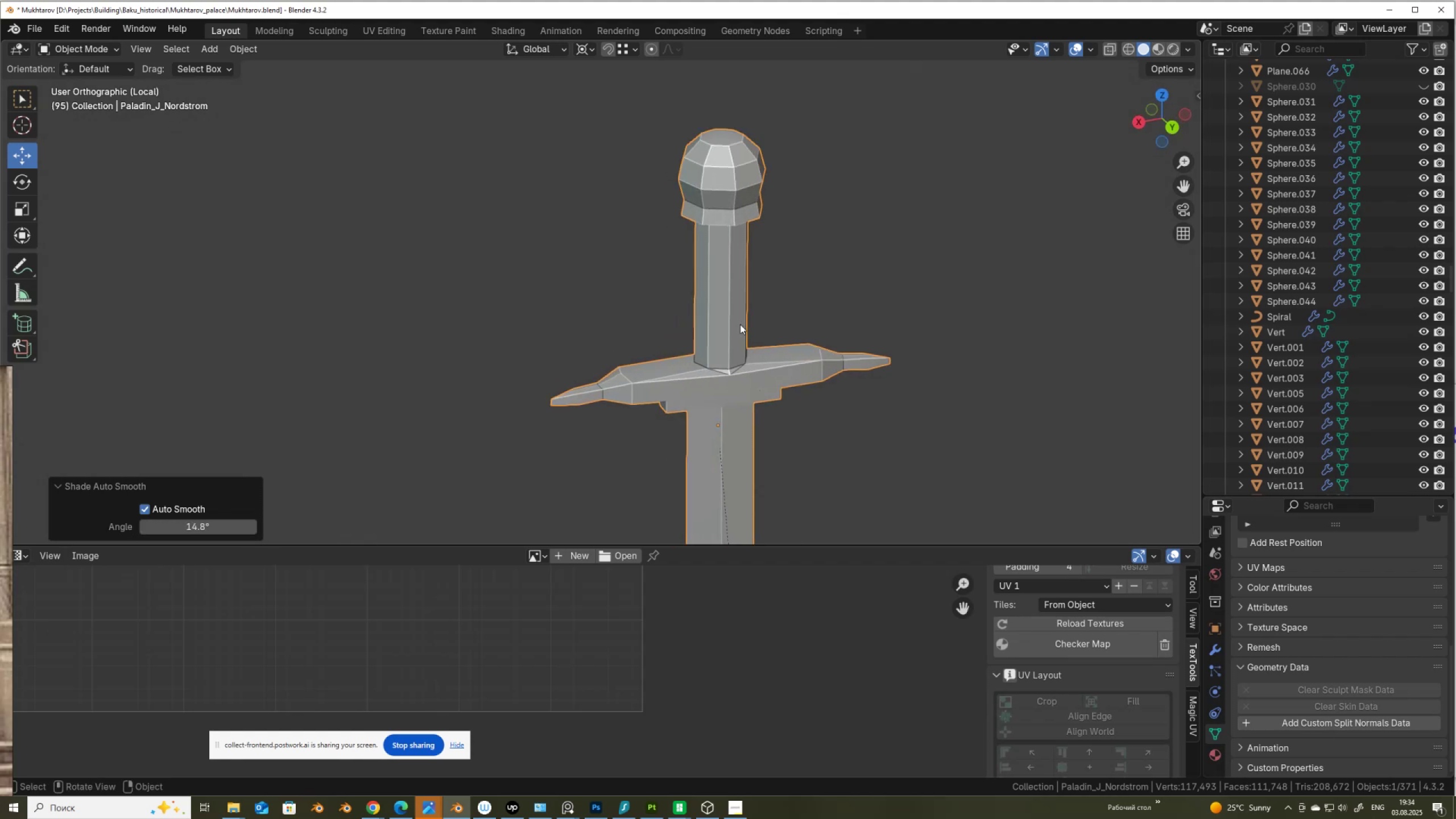 
key(Tab)
type(AU)
 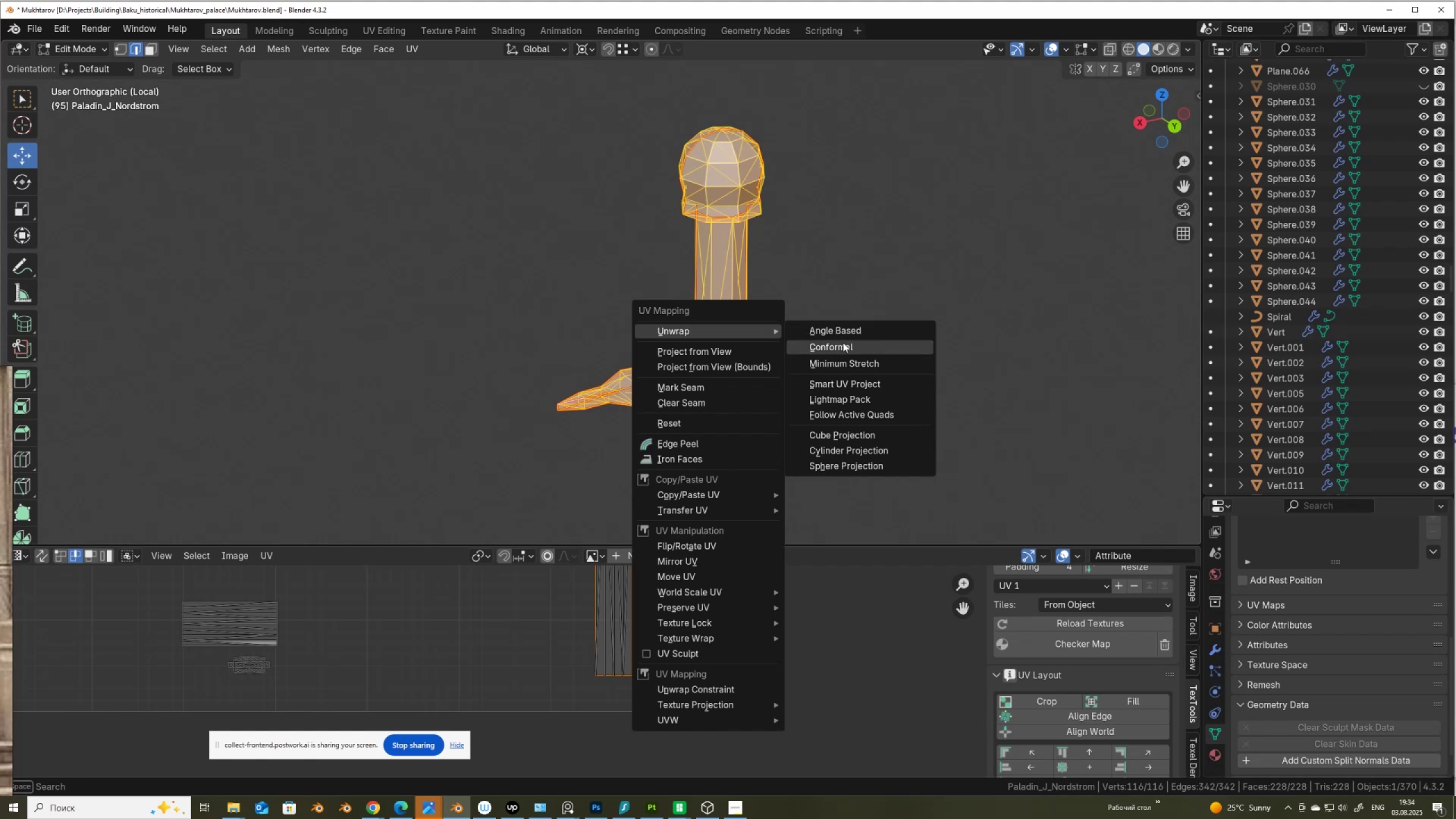 
left_click([852, 333])
 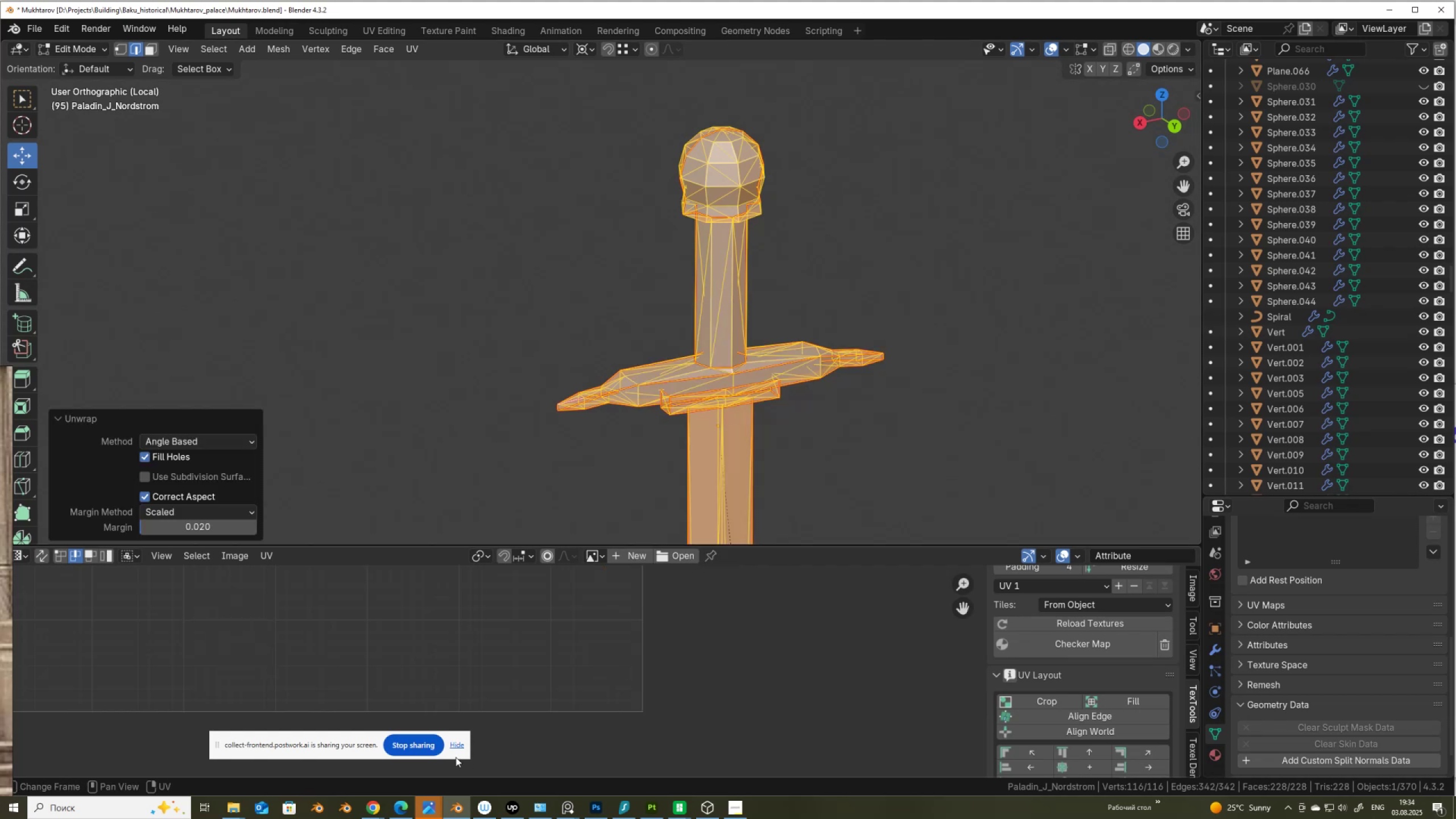 
scroll: coordinate [549, 648], scroll_direction: down, amount: 8.0
 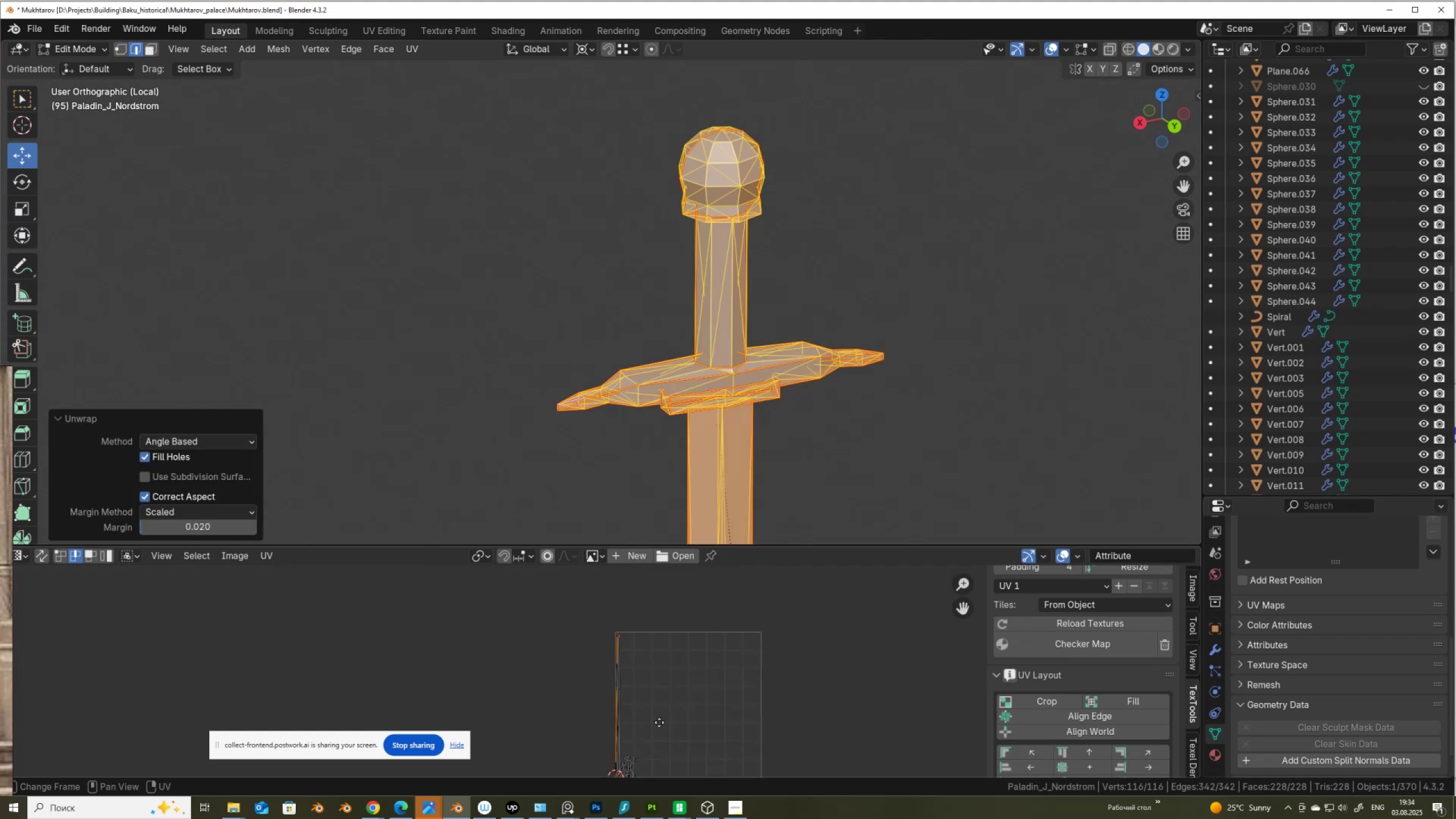 
scroll: coordinate [638, 625], scroll_direction: up, amount: 17.0
 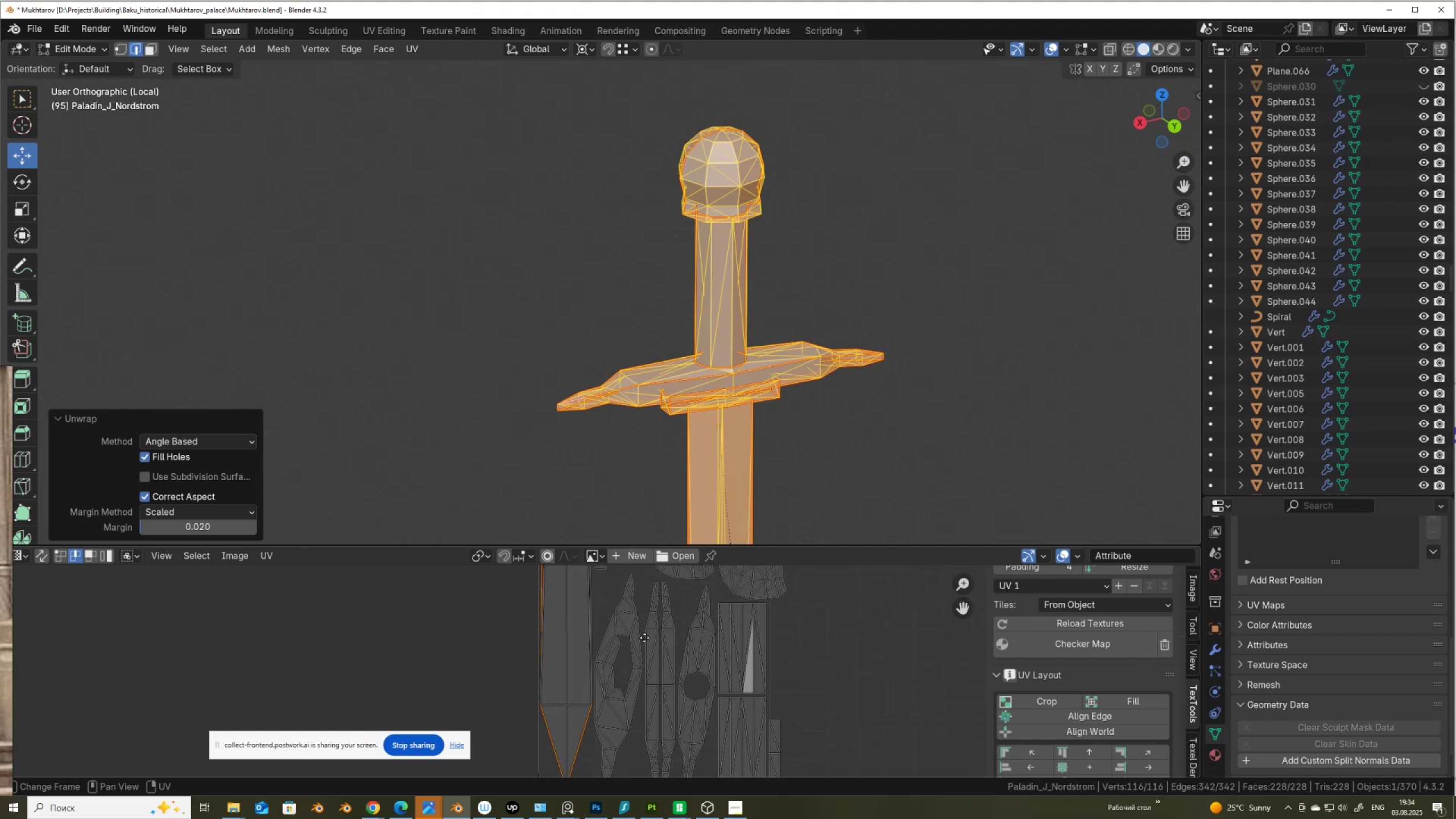 
wait(5.47)
 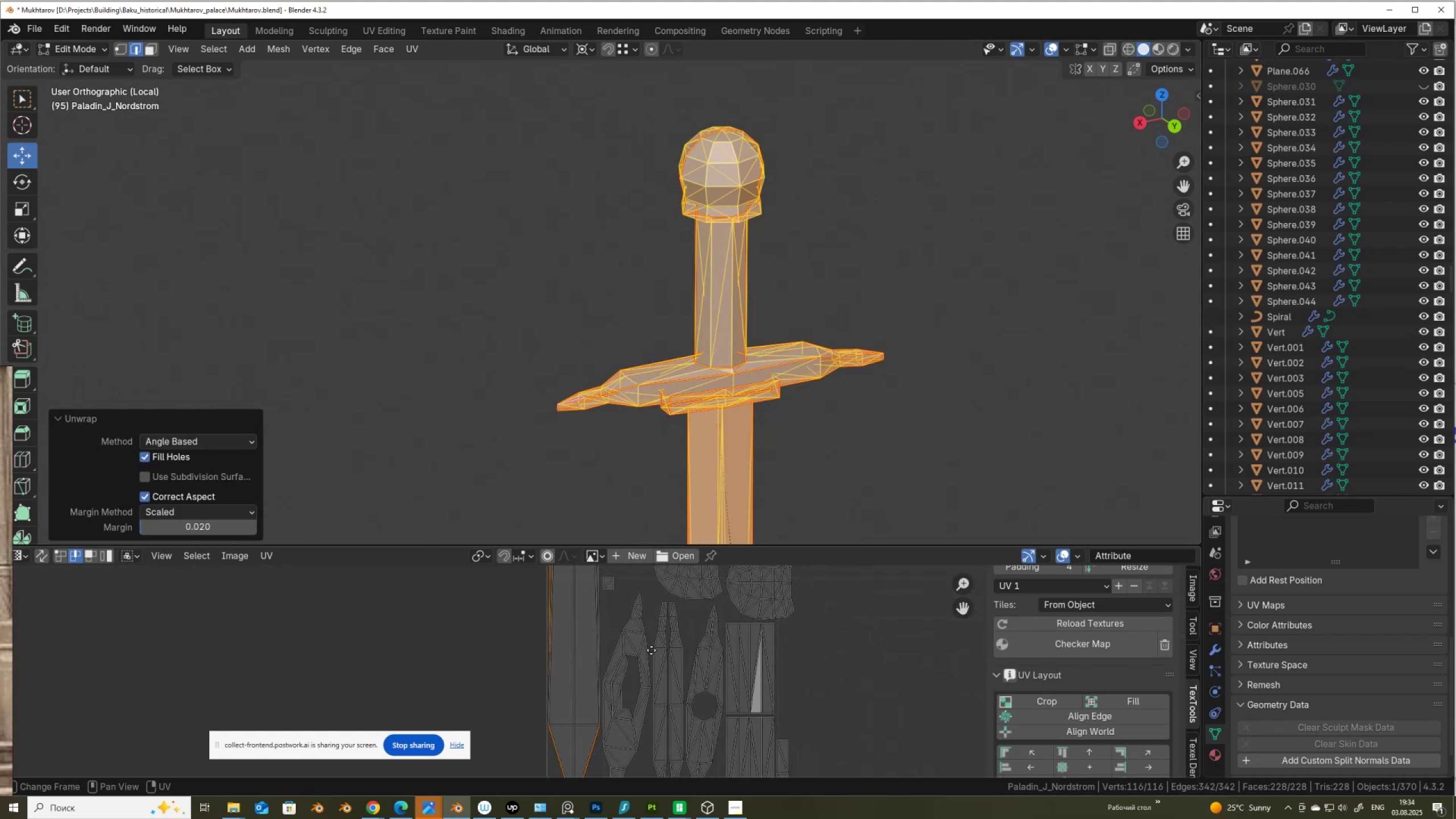 
scroll: coordinate [695, 347], scroll_direction: up, amount: 4.0
 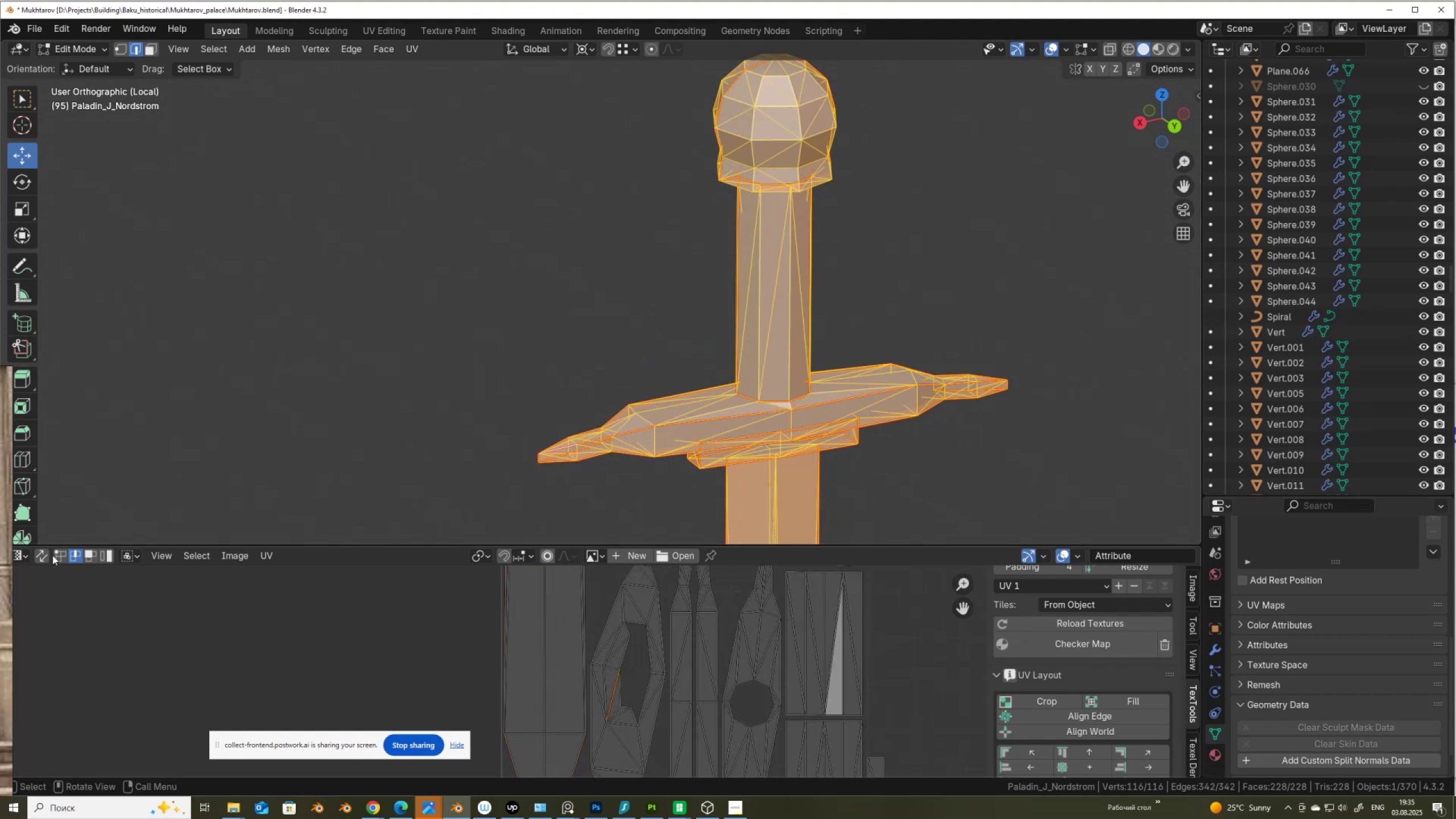 
left_click([49, 558])
 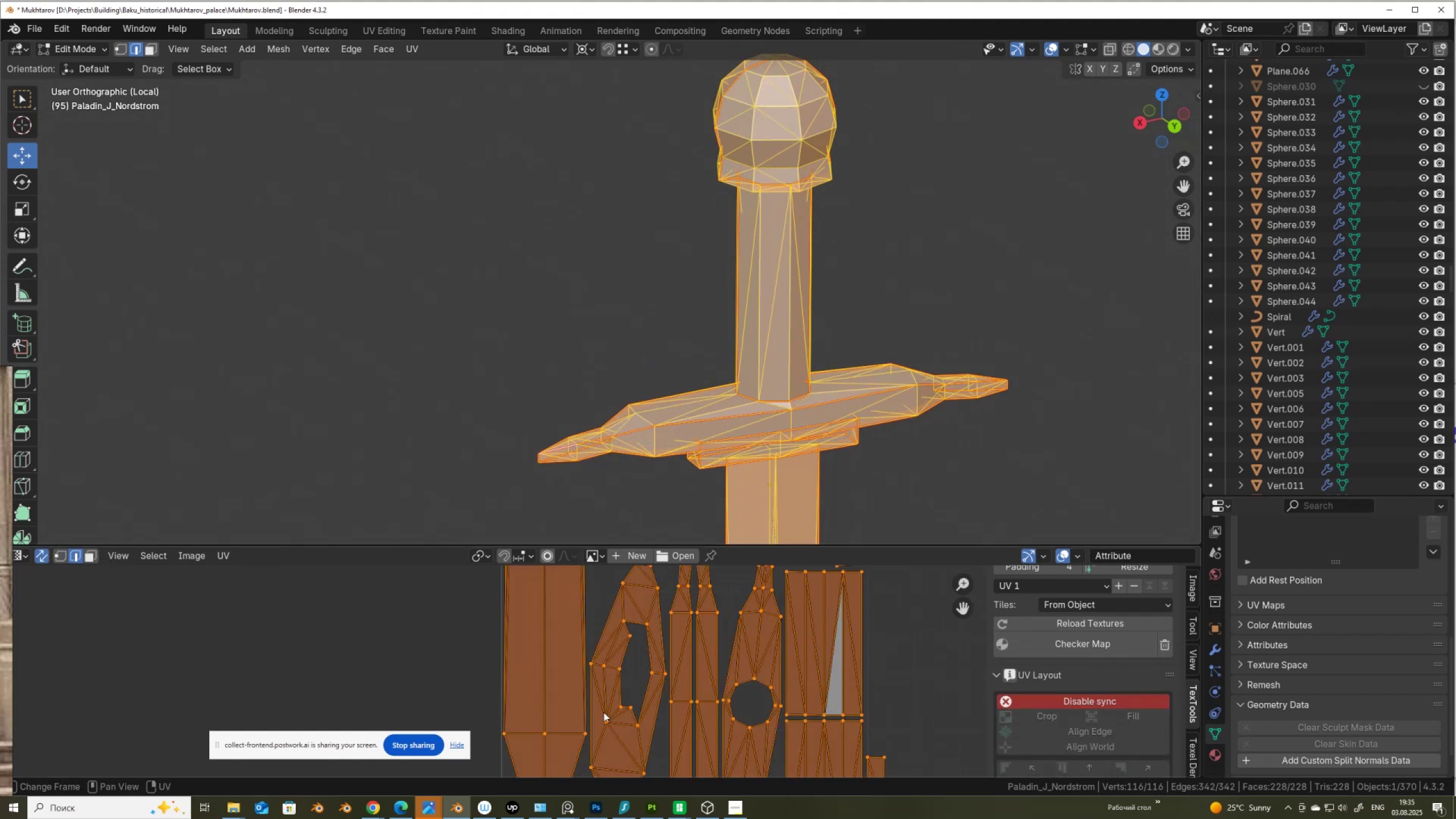 
left_click([605, 713])
 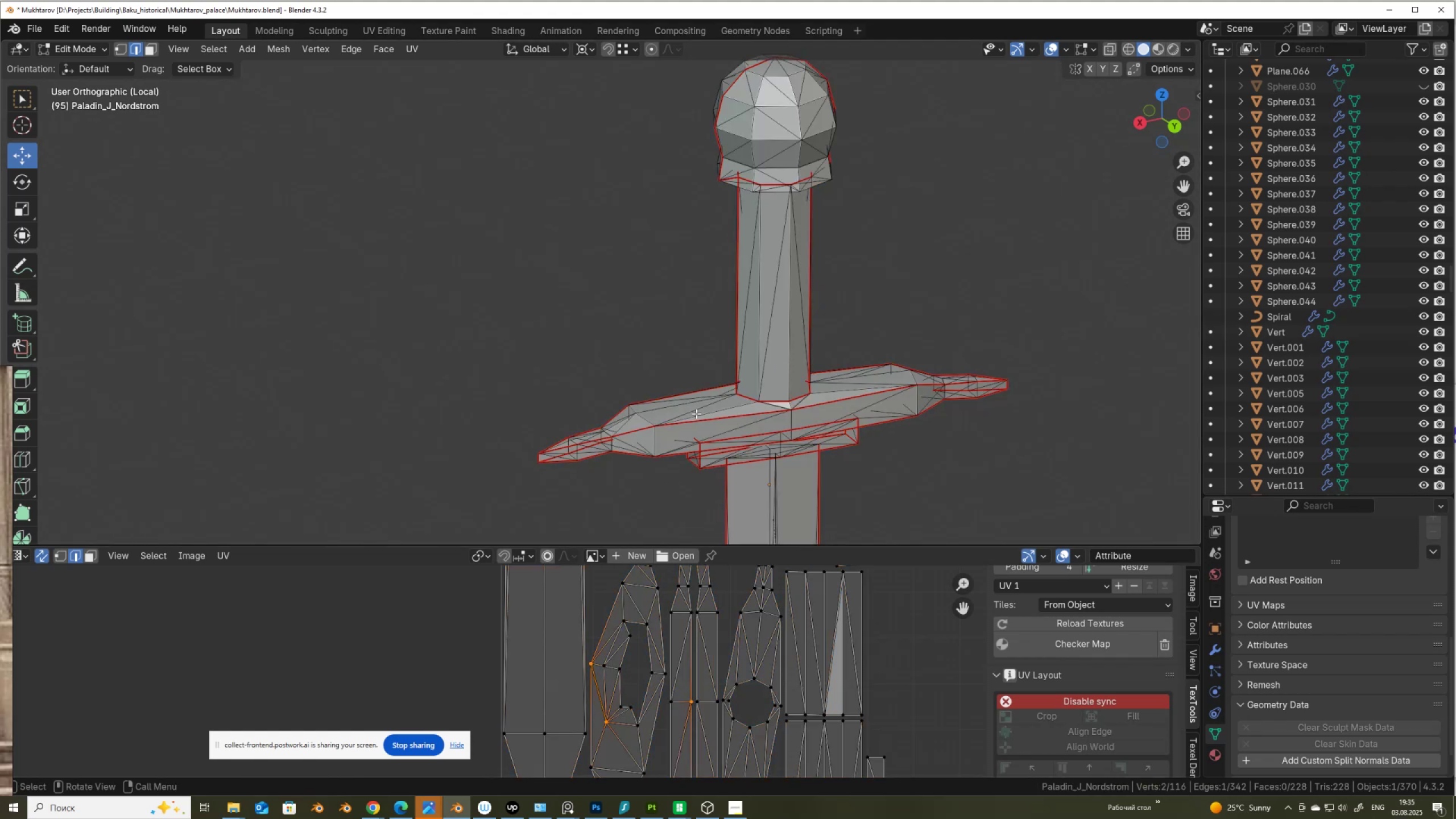 
key(NumpadDecimal)
 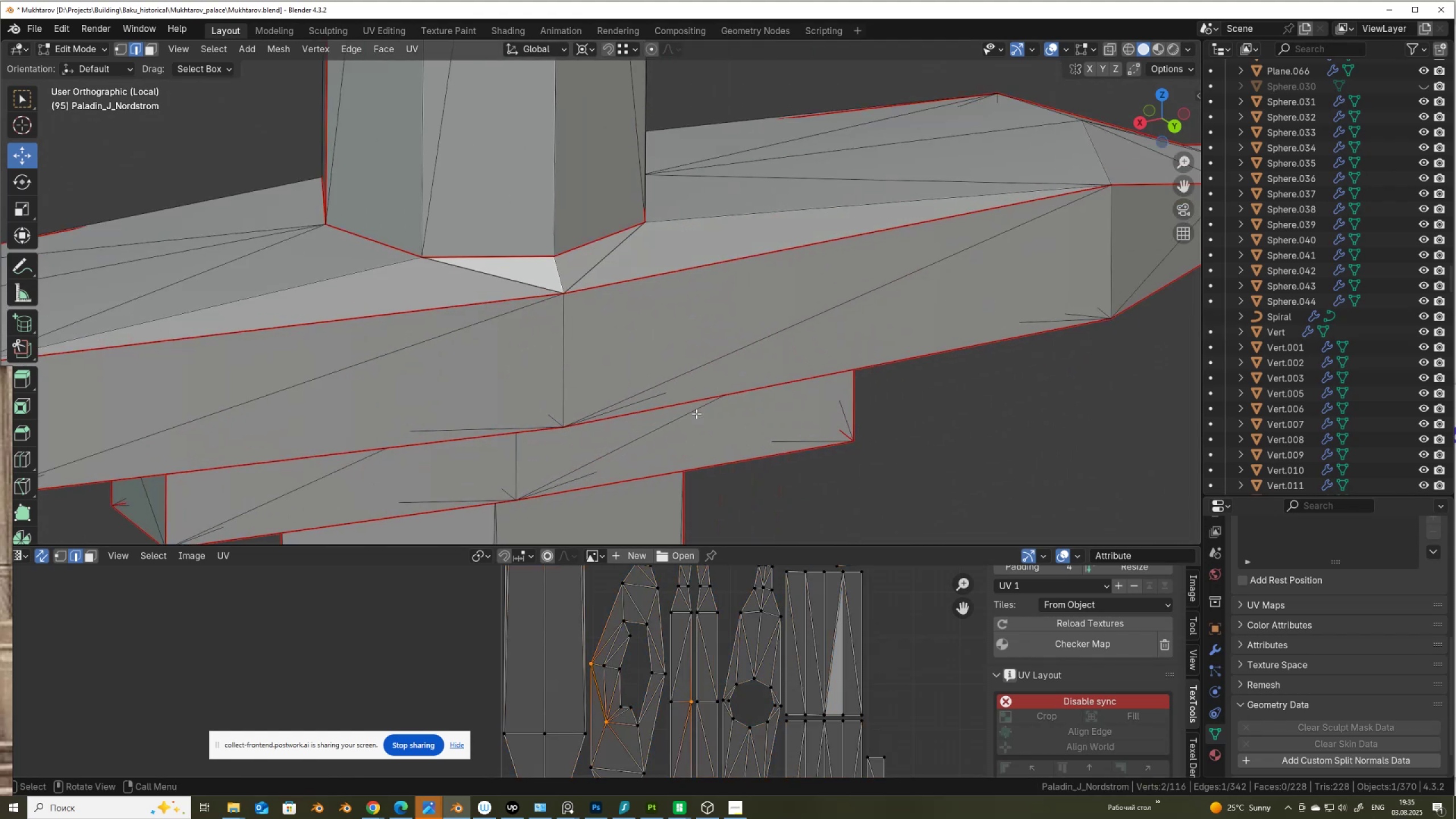 
scroll: coordinate [696, 413], scroll_direction: down, amount: 2.0
 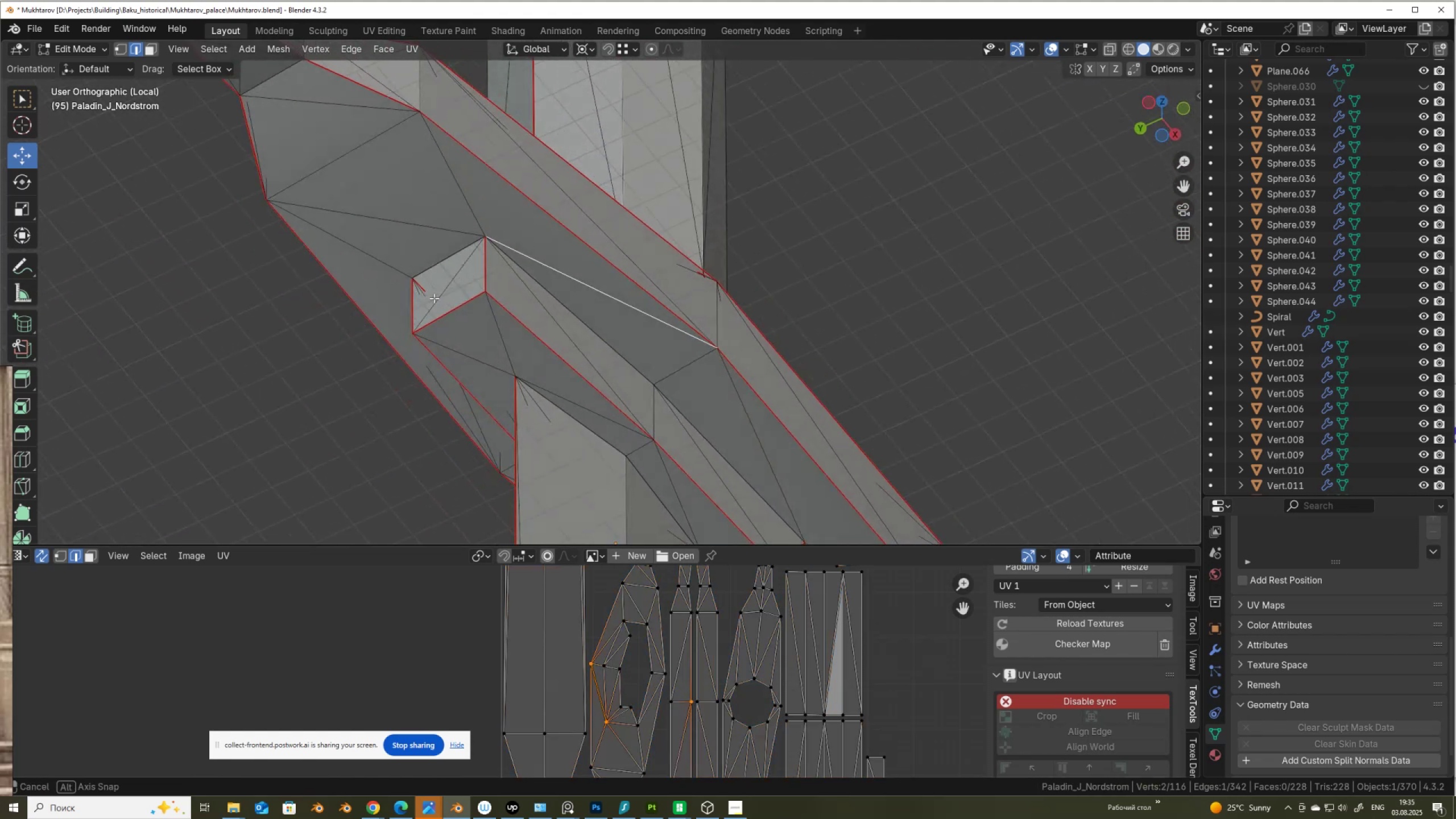 
left_click([424, 266])
 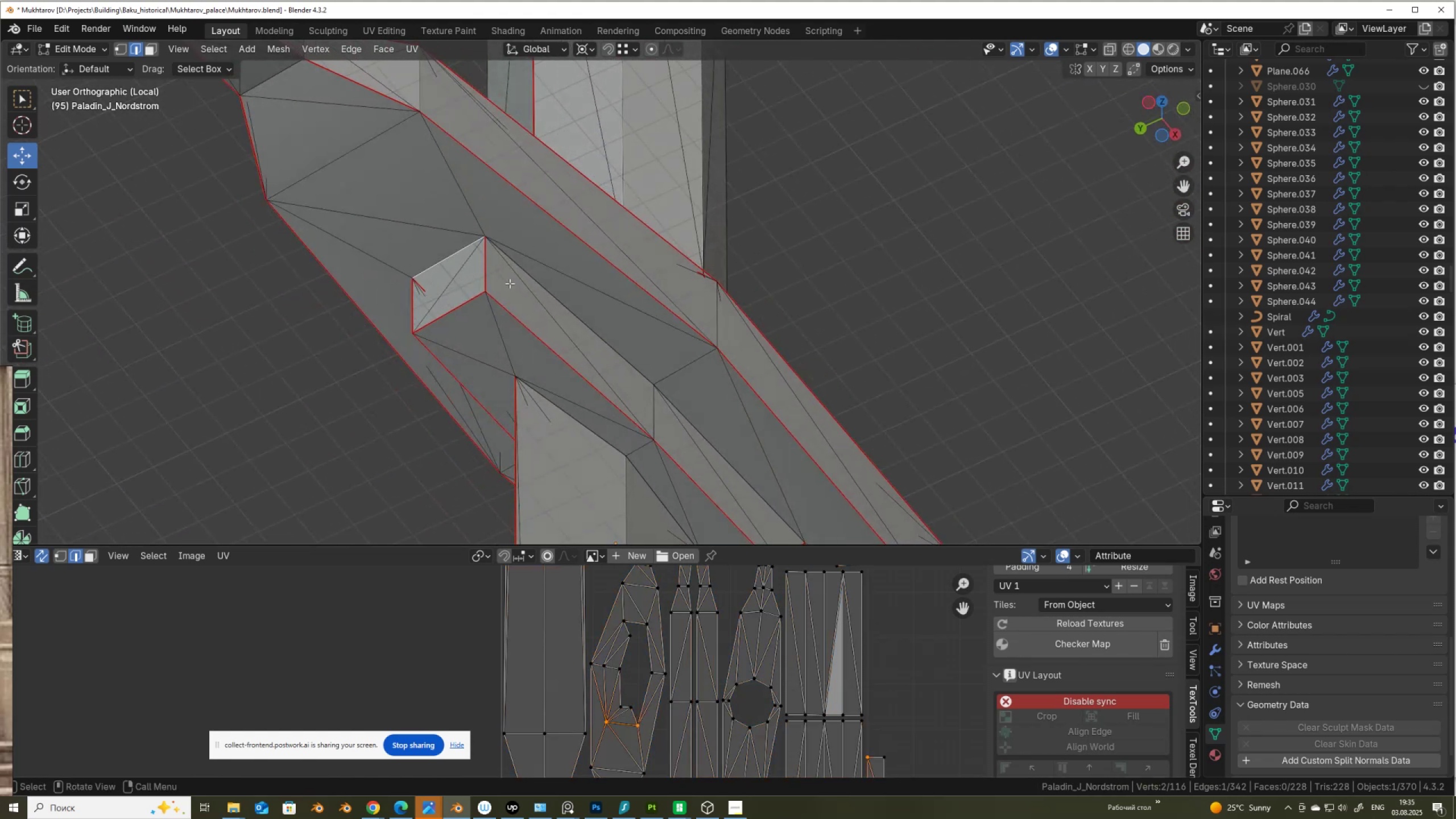 
hold_key(key=Break, duration=0.43)
 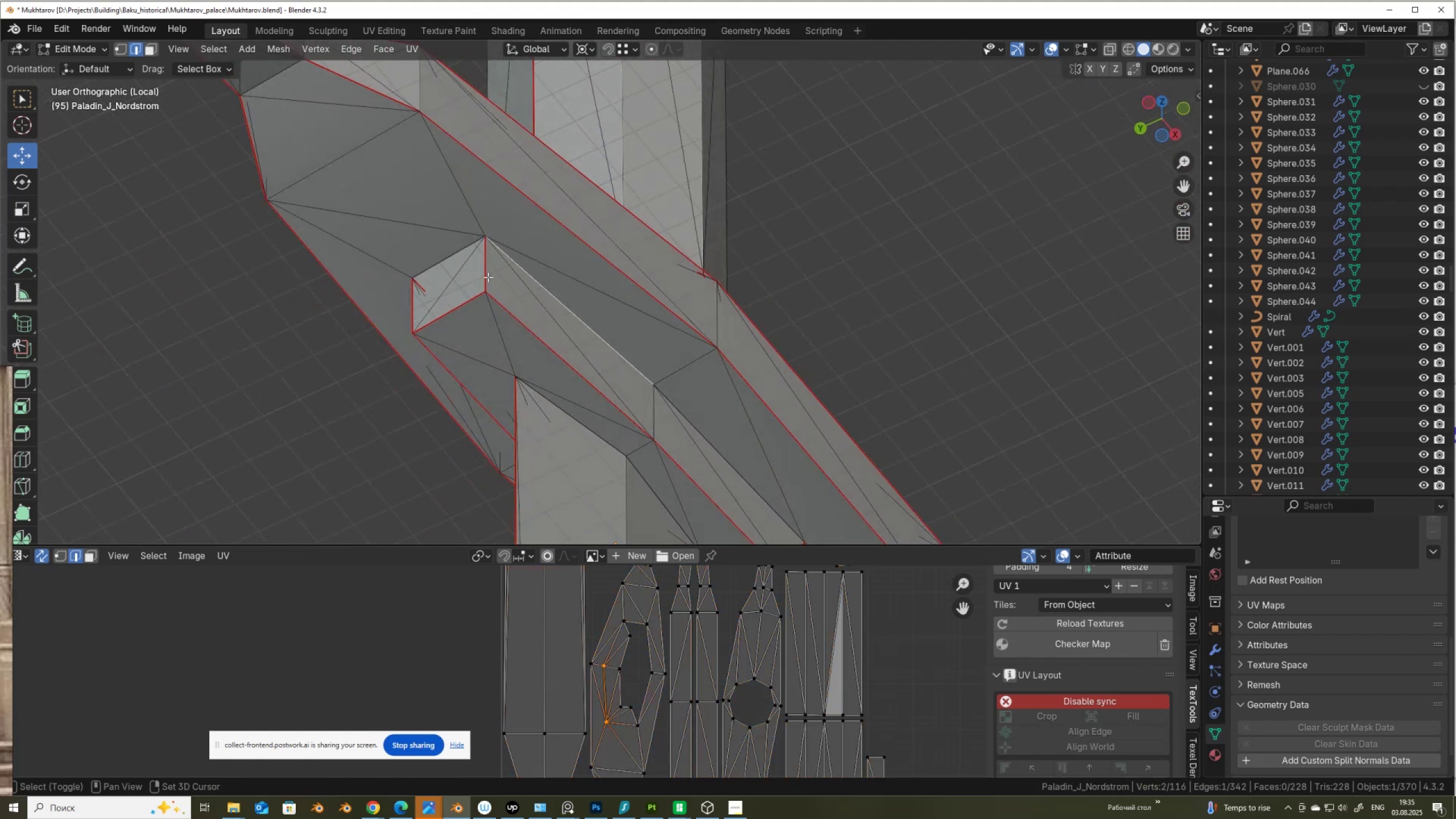 
left_click([560, 296])
 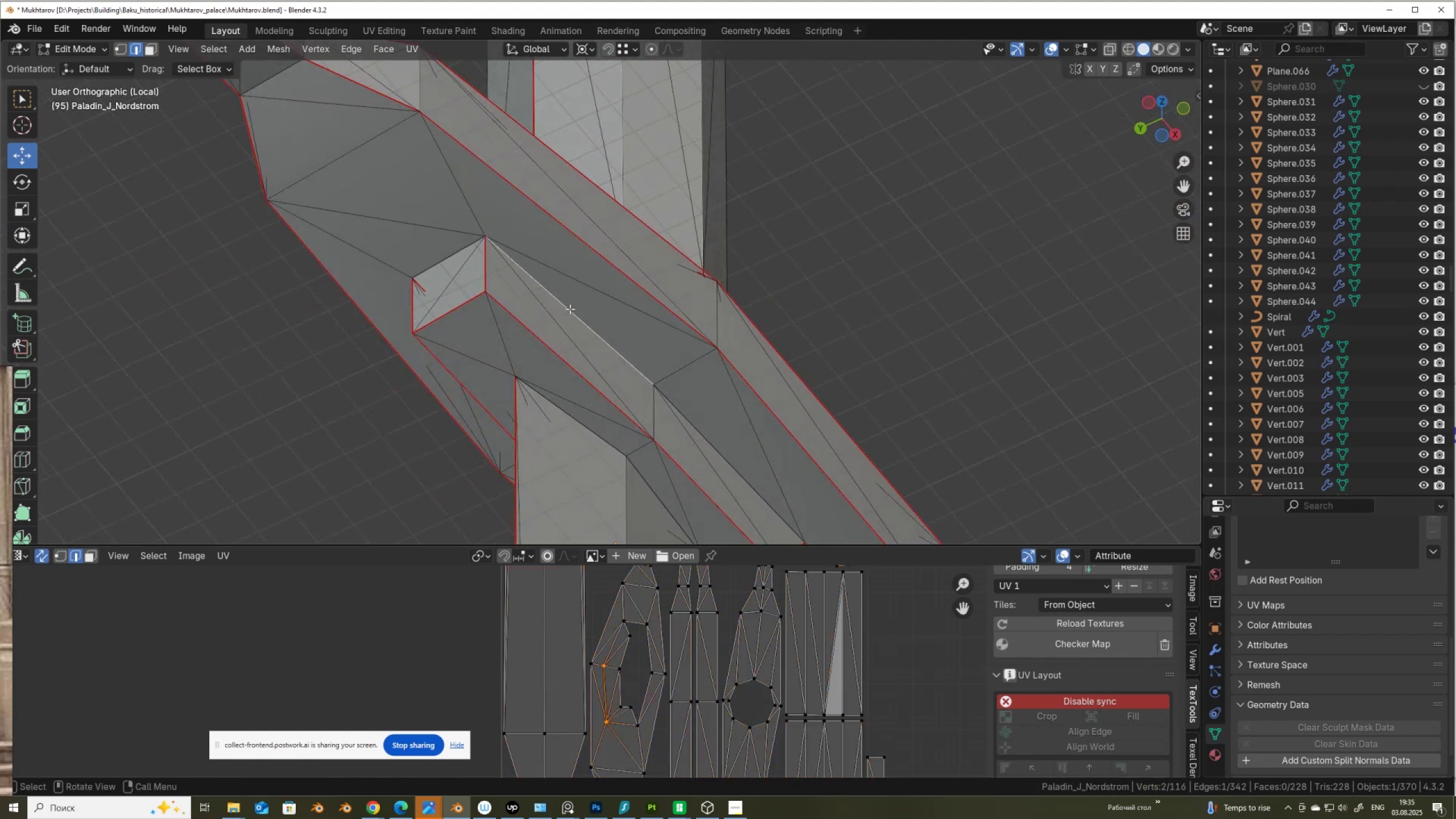 
hold_key(key=ShiftLeft, duration=1.3)
left_click([455, 259])
 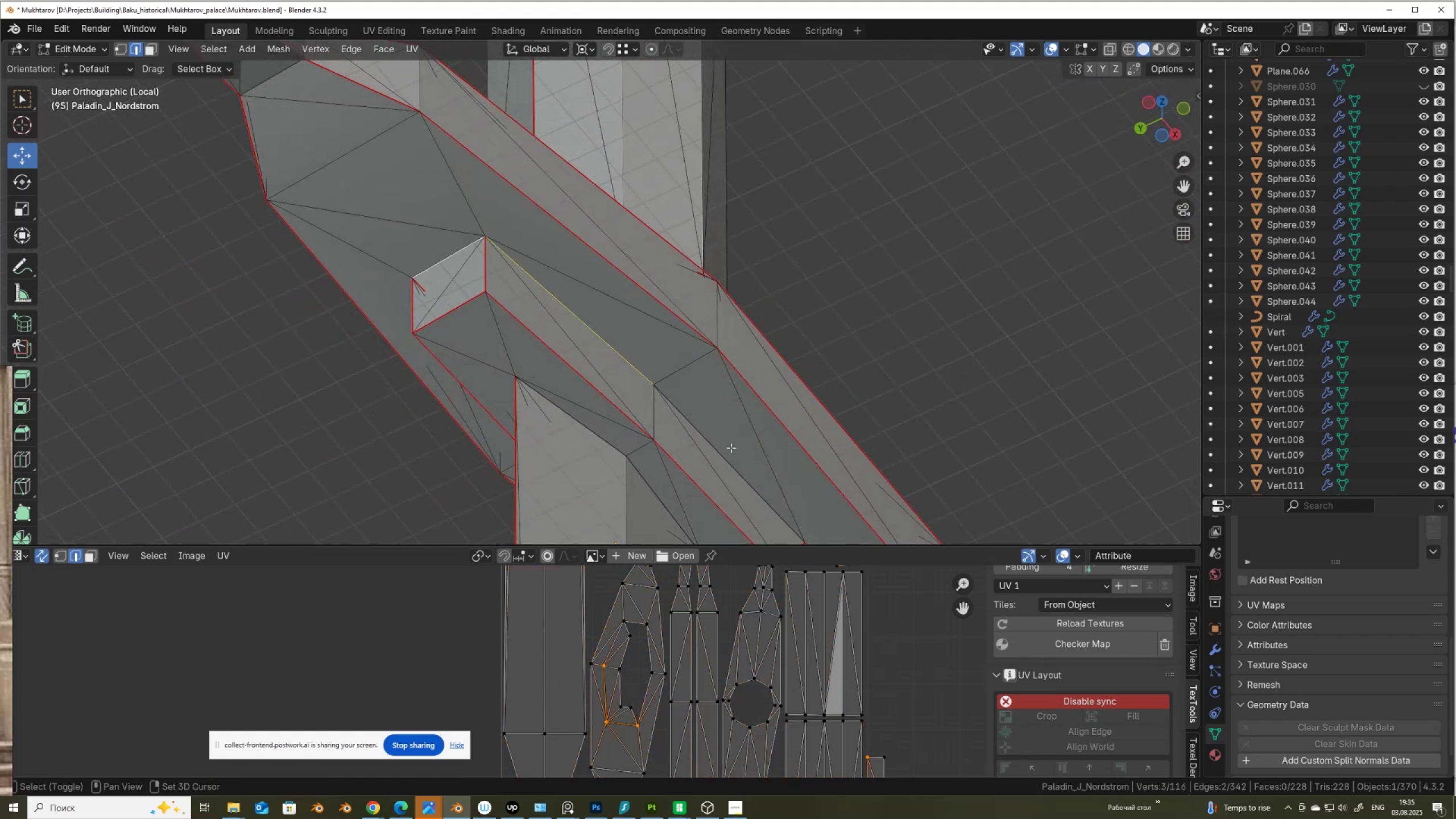 
left_click([731, 448])
 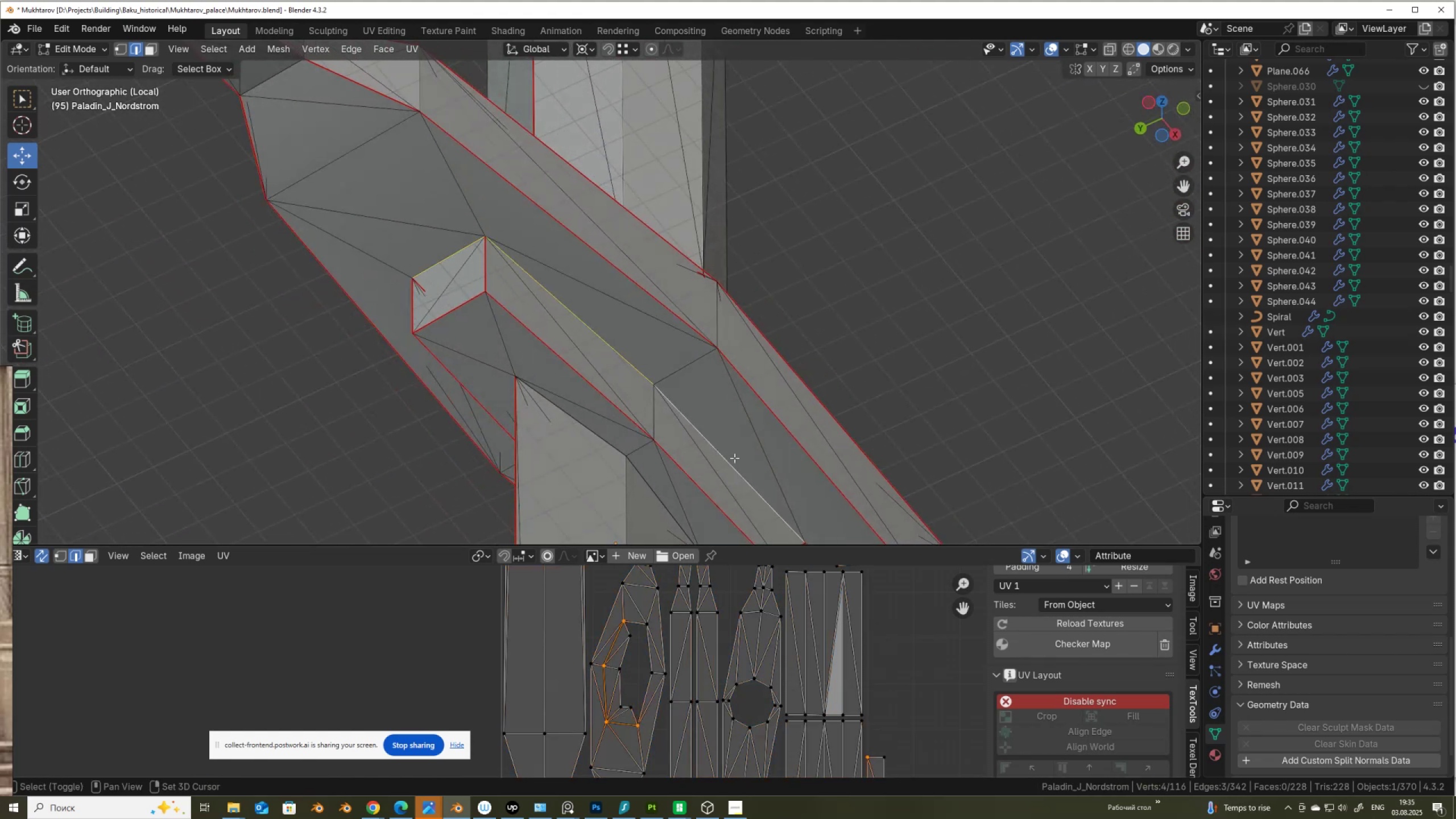 
scroll: coordinate [734, 458], scroll_direction: down, amount: 4.0
 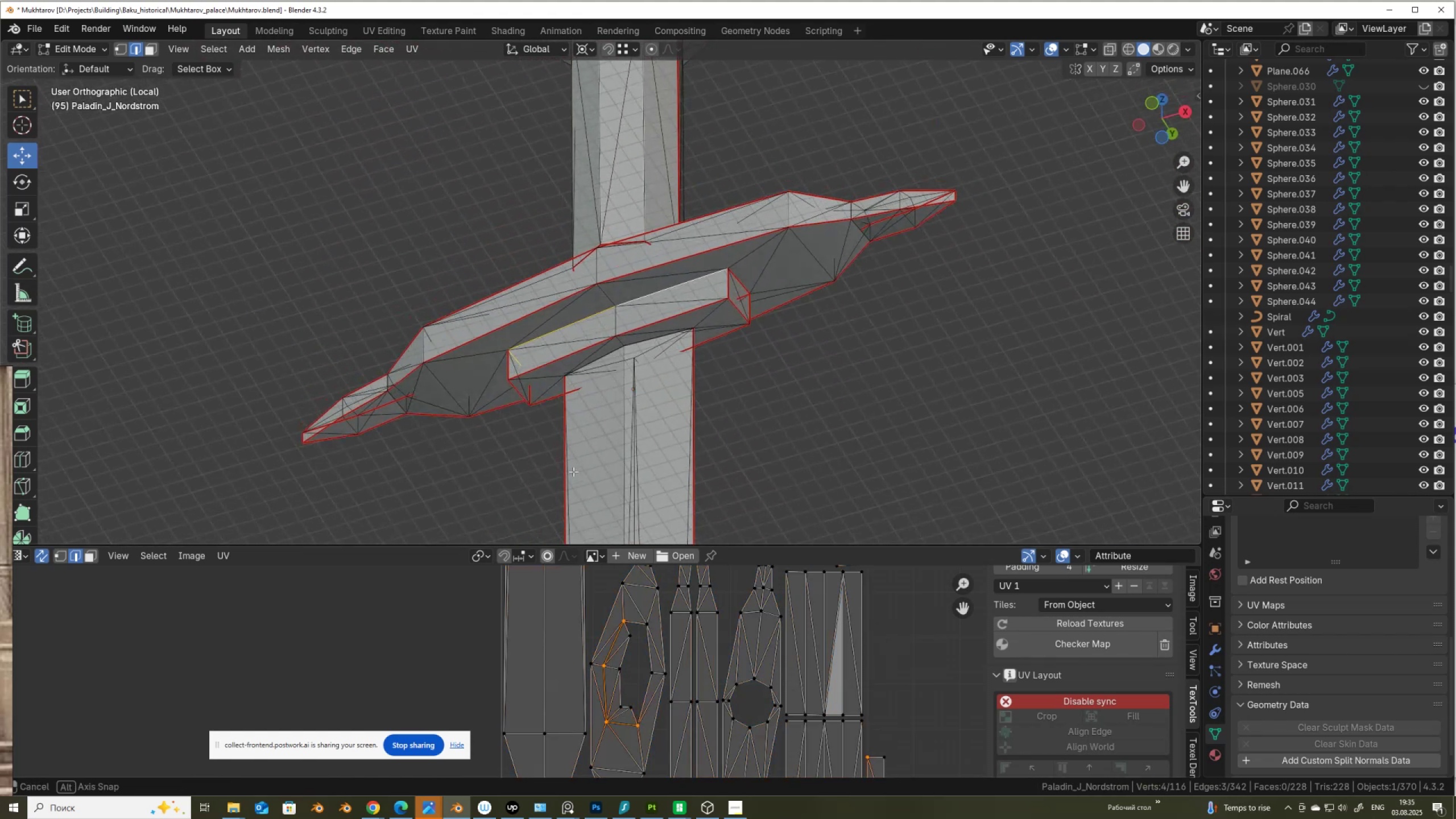 
right_click([573, 471])
 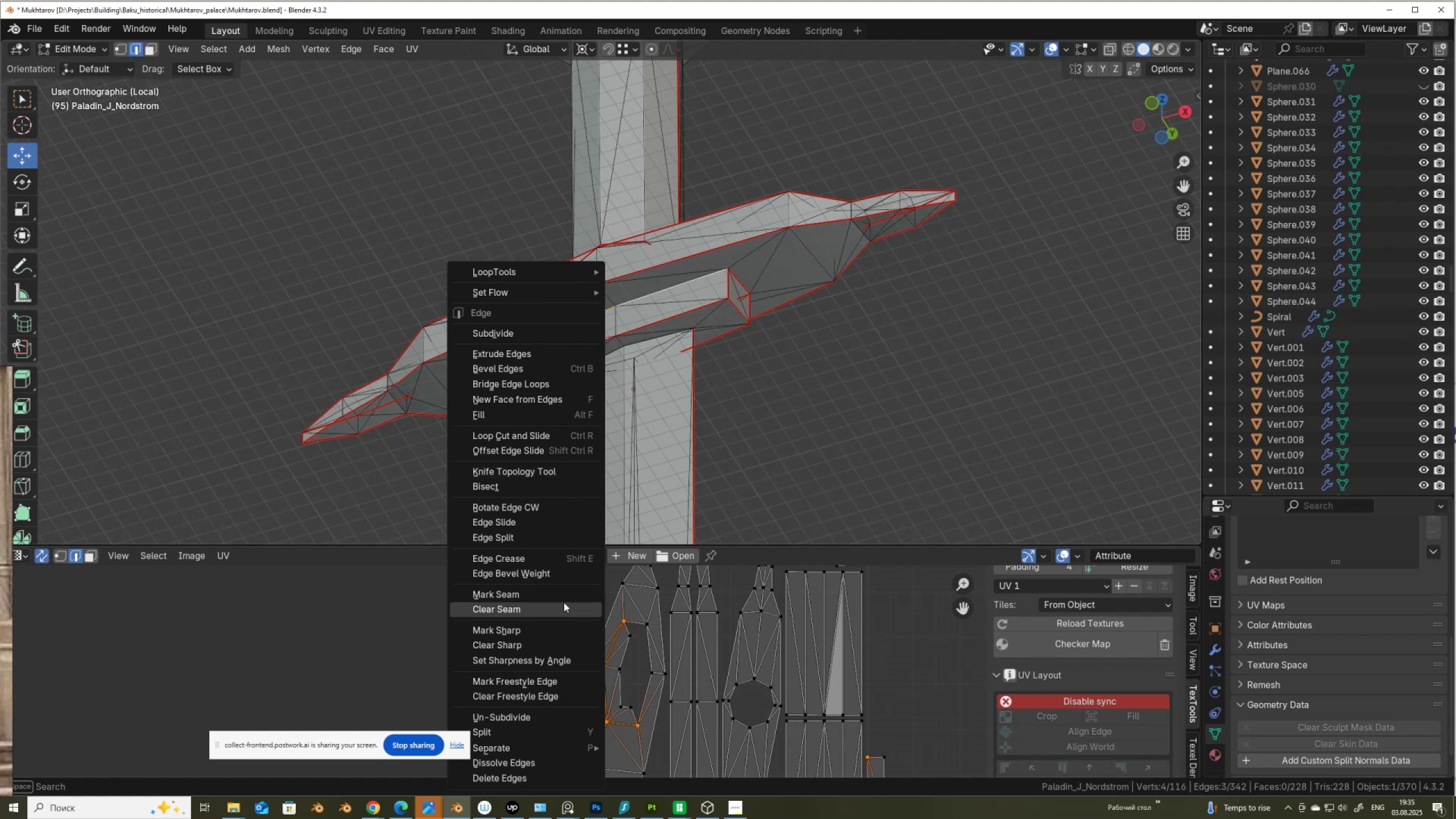 
left_click([564, 598])
 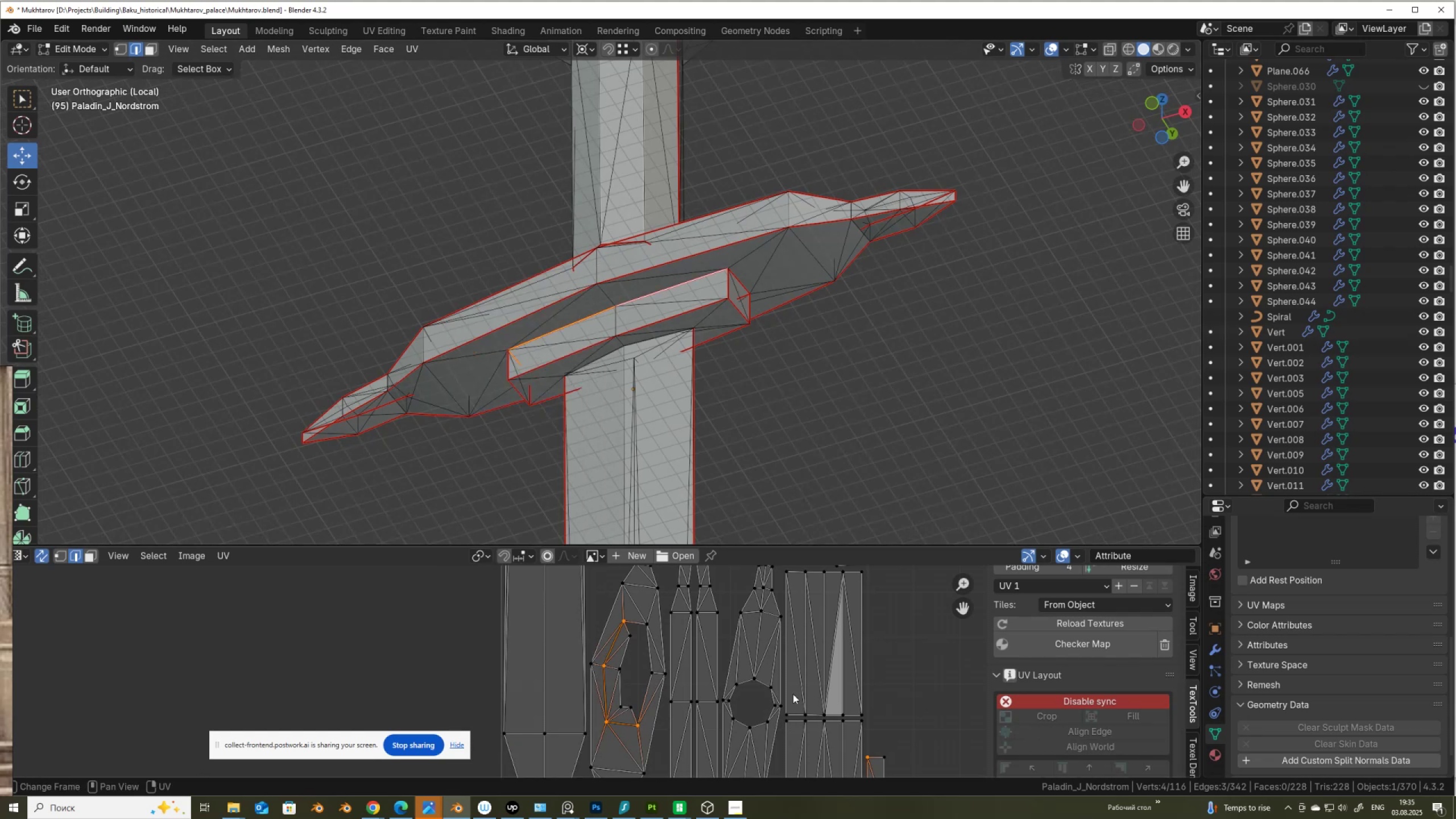 
scroll: coordinate [786, 690], scroll_direction: down, amount: 4.0
 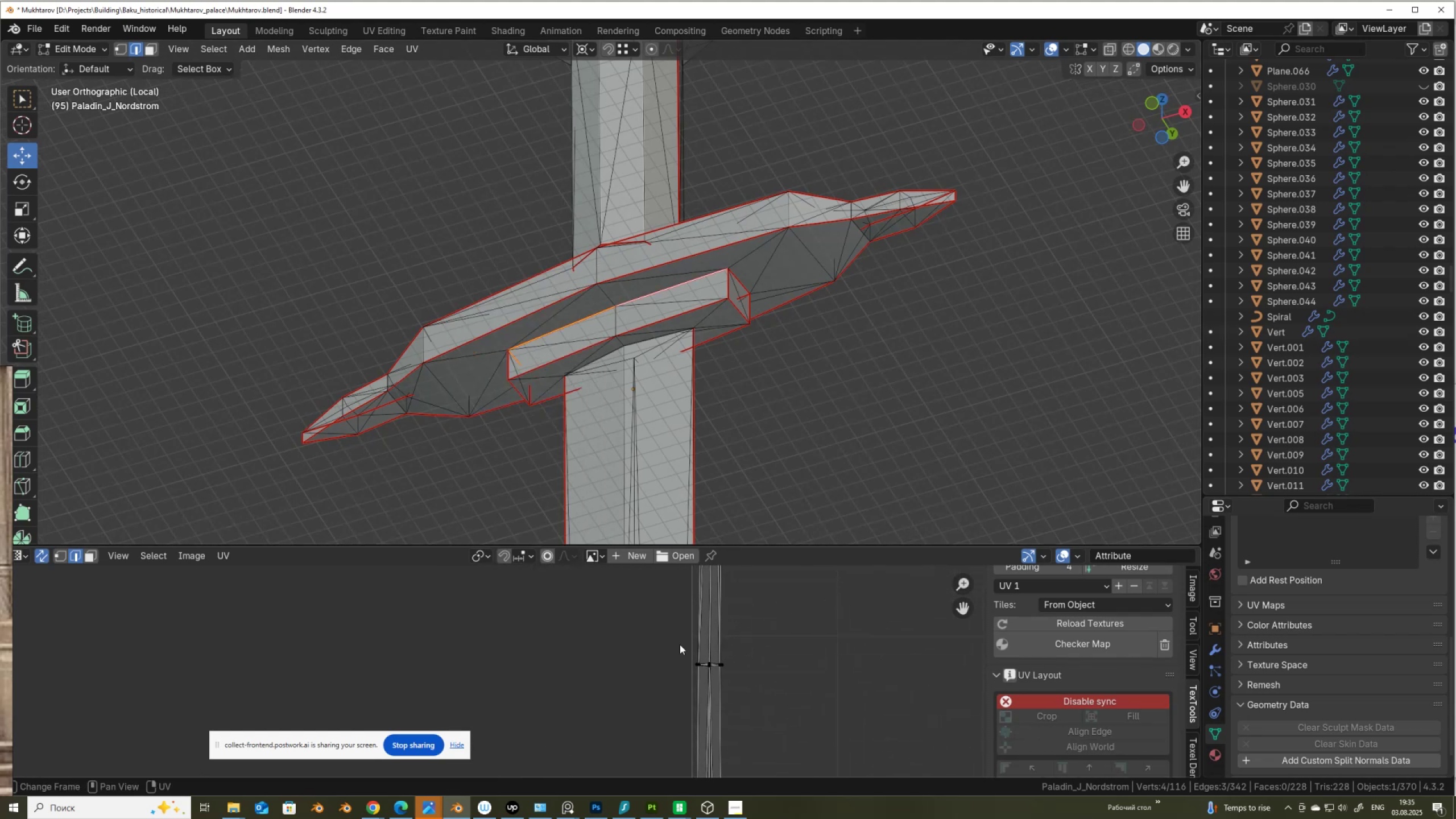 
scroll: coordinate [577, 282], scroll_direction: up, amount: 3.0
 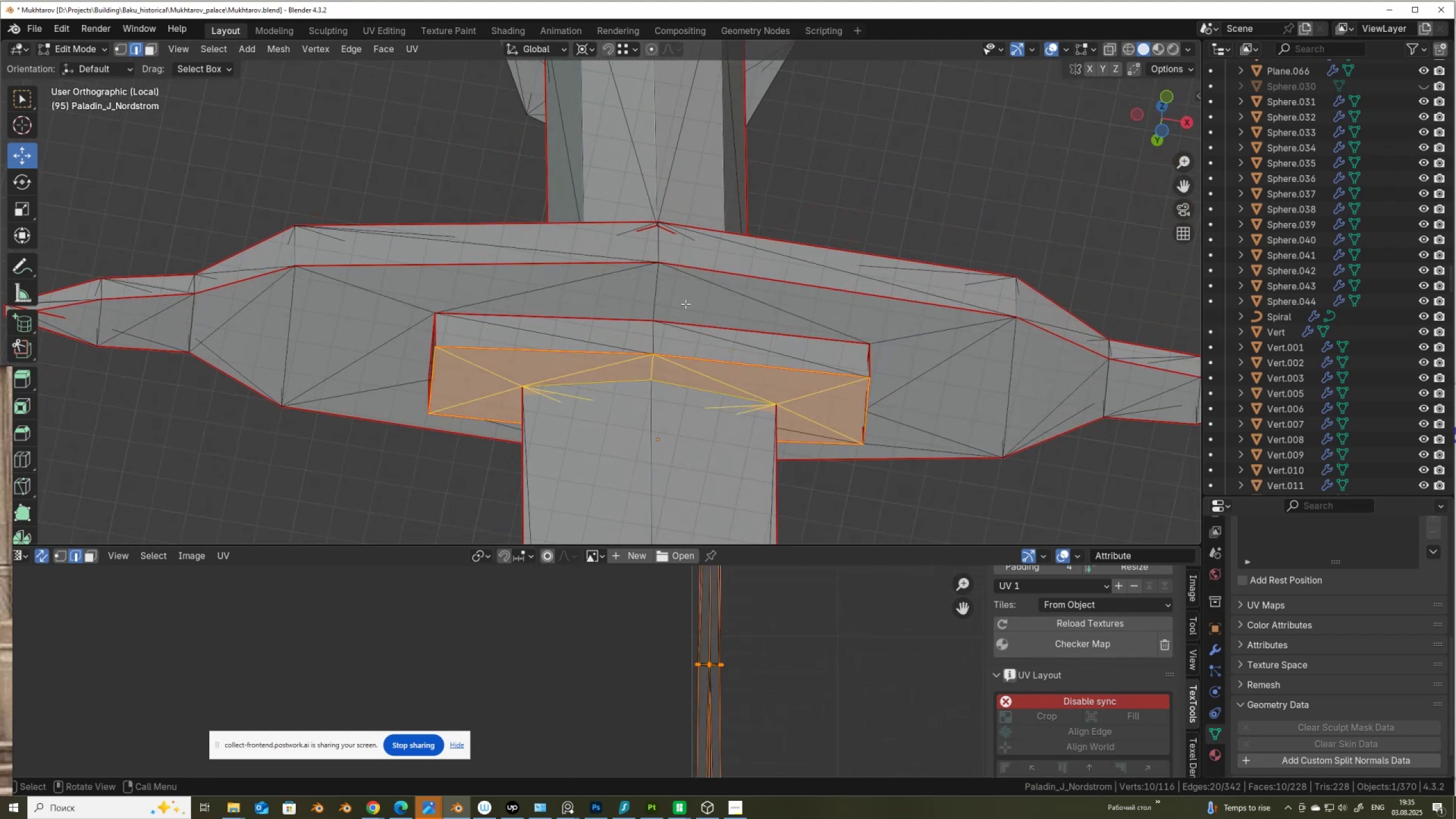 
left_click([634, 382])
 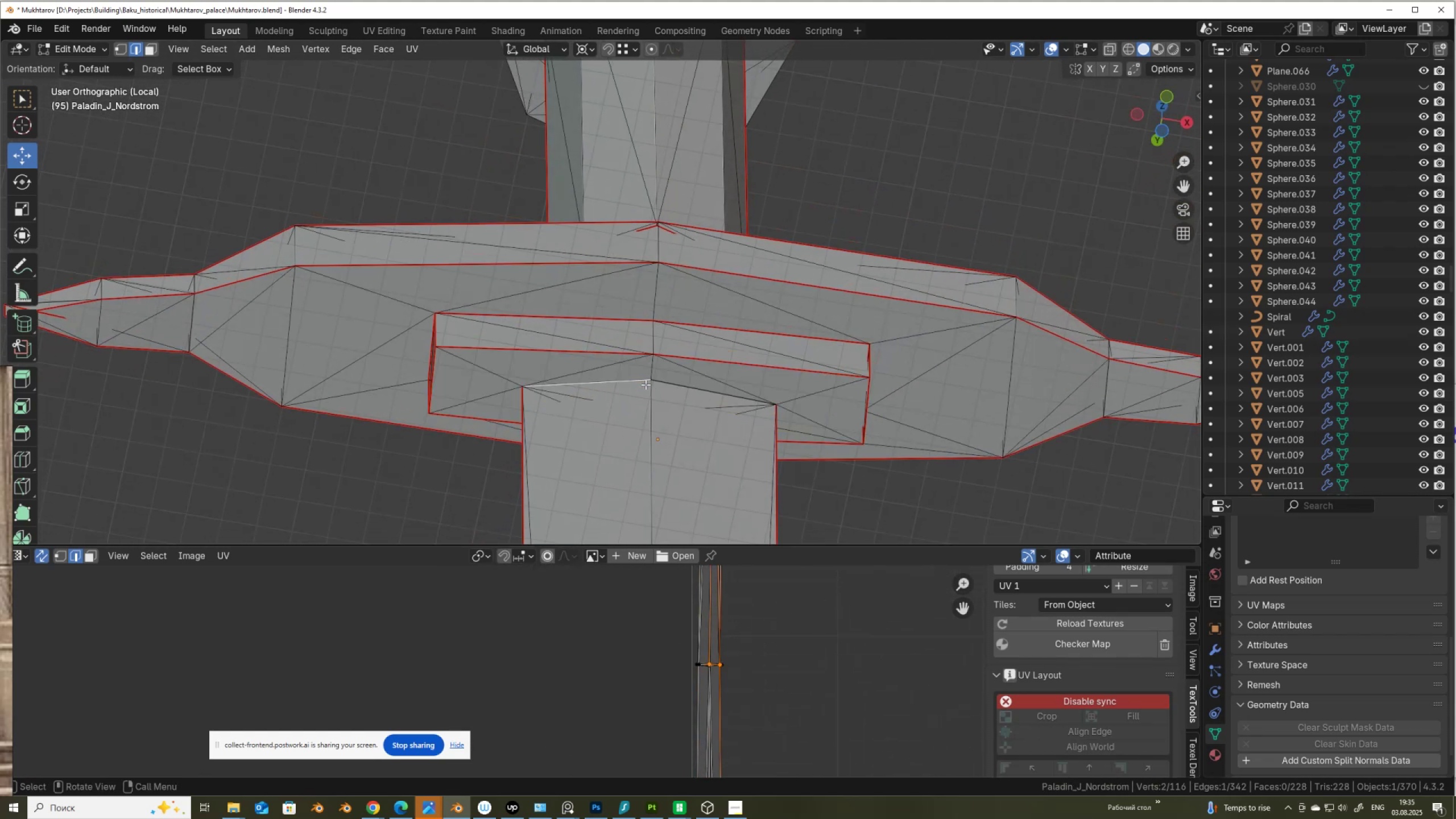 
hold_key(key=ShiftLeft, duration=0.41)
left_click([680, 384])
 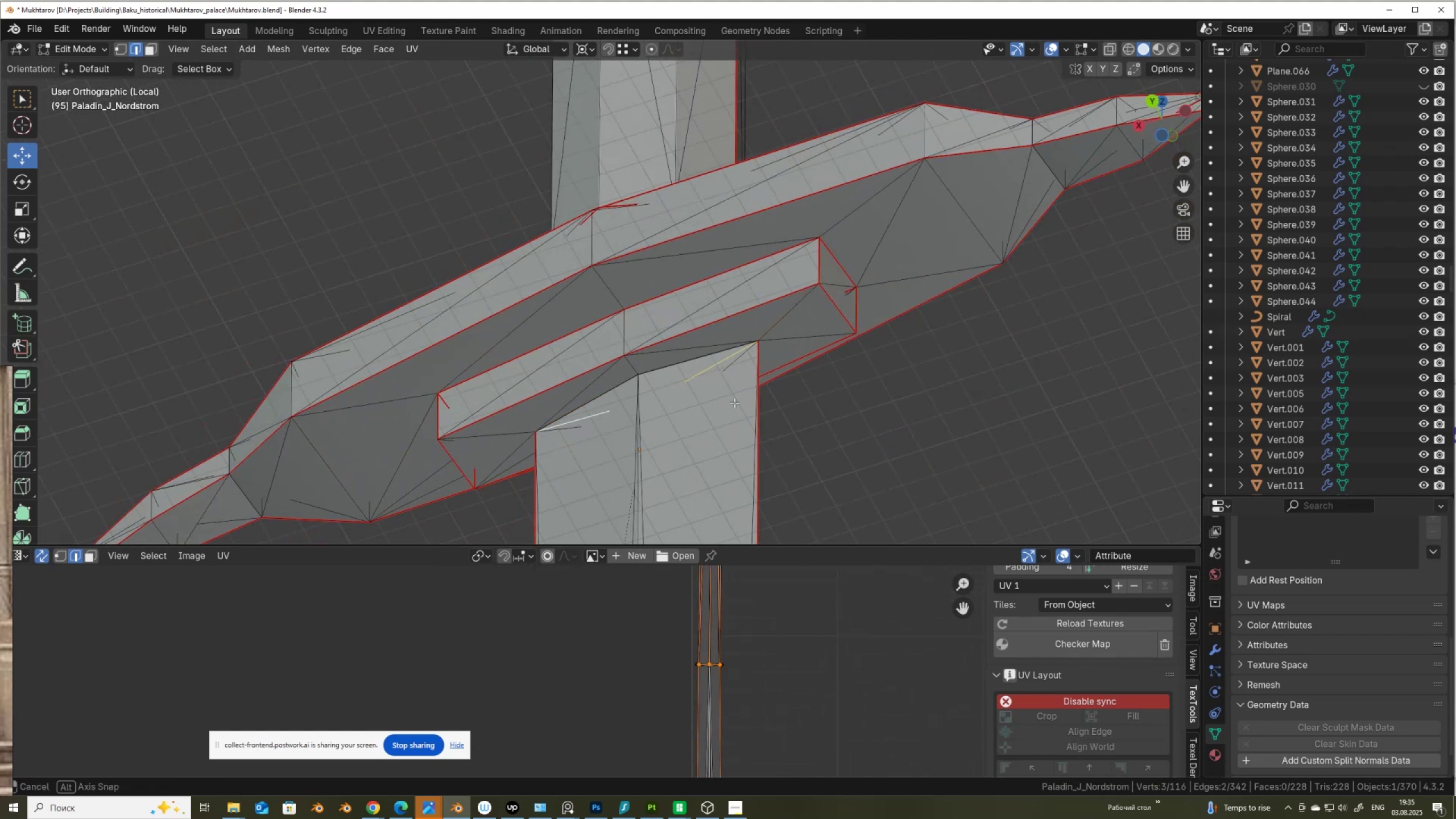 
hold_key(key=ShiftLeft, duration=1.04)
left_click([655, 369])
 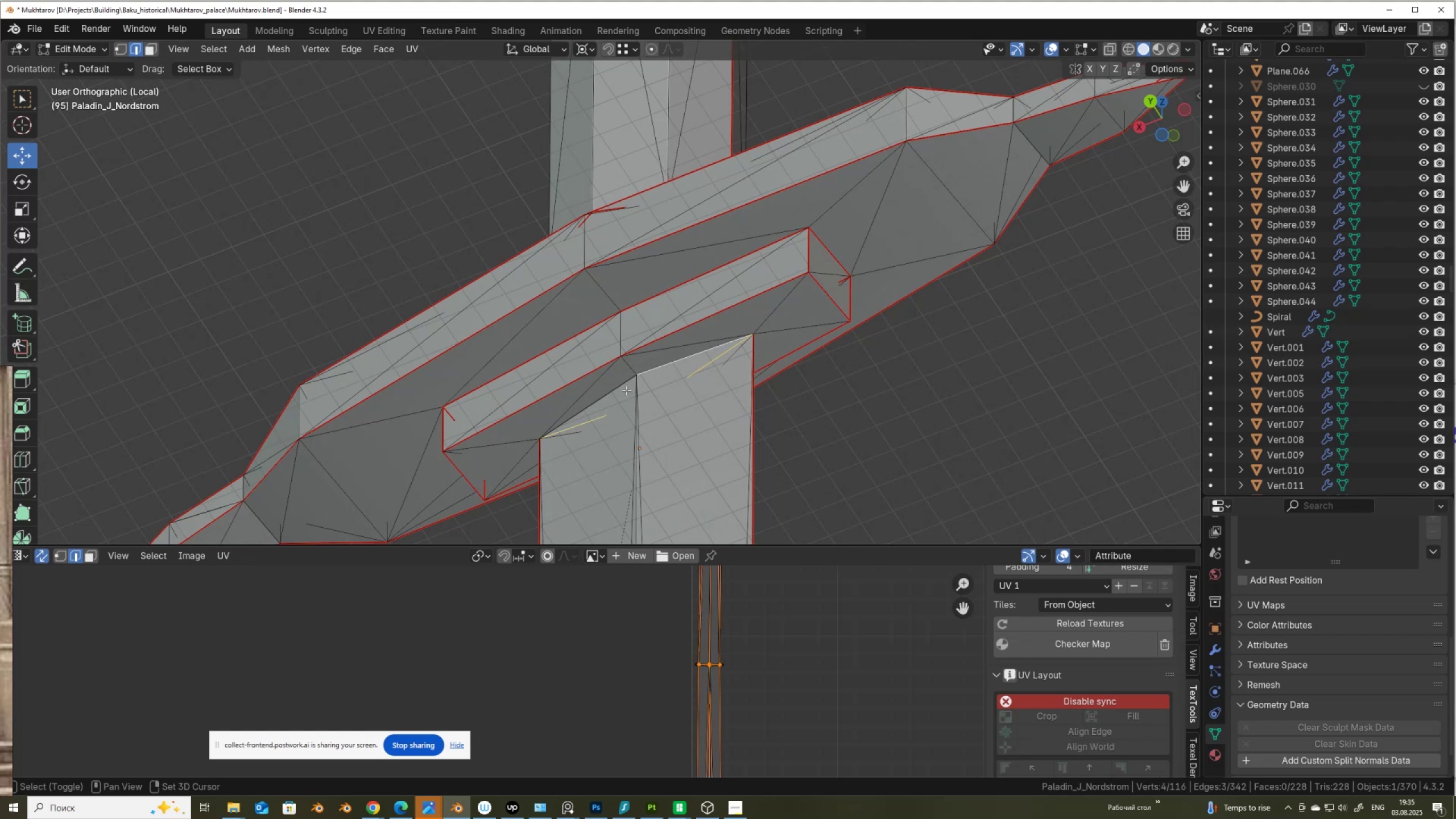 
double_click([626, 390])
 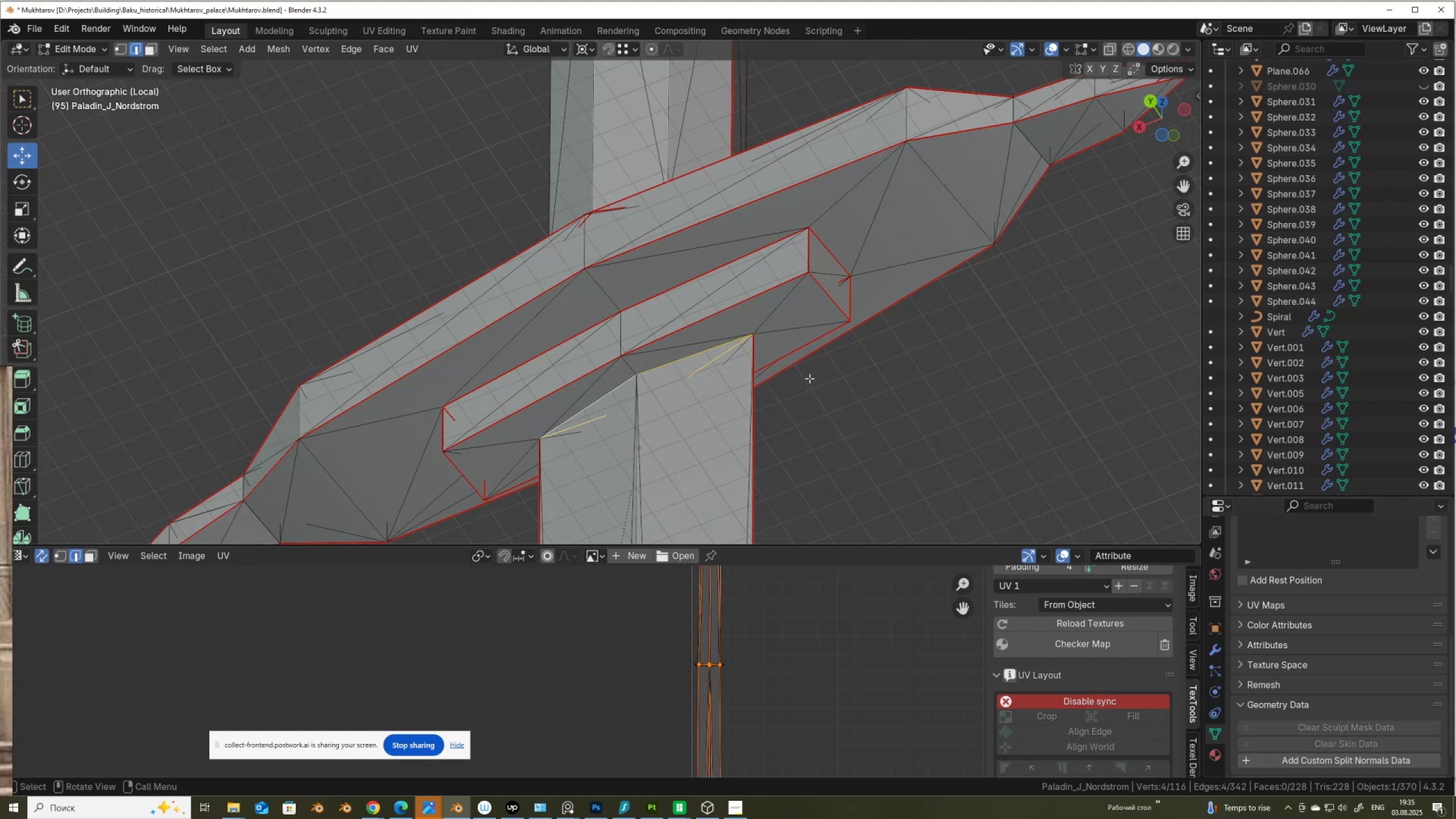 
right_click([809, 378])
 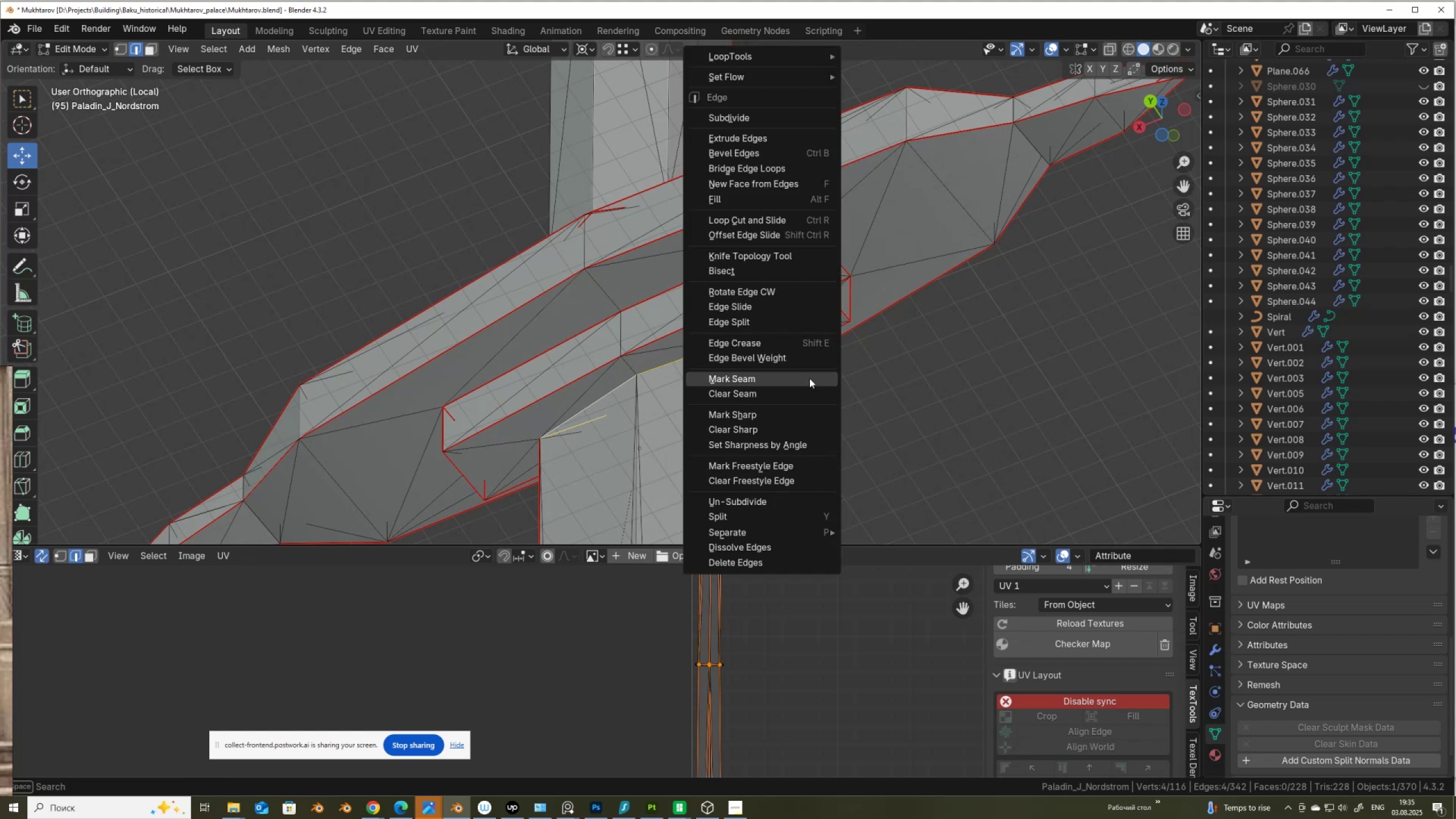 
left_click([809, 378])
 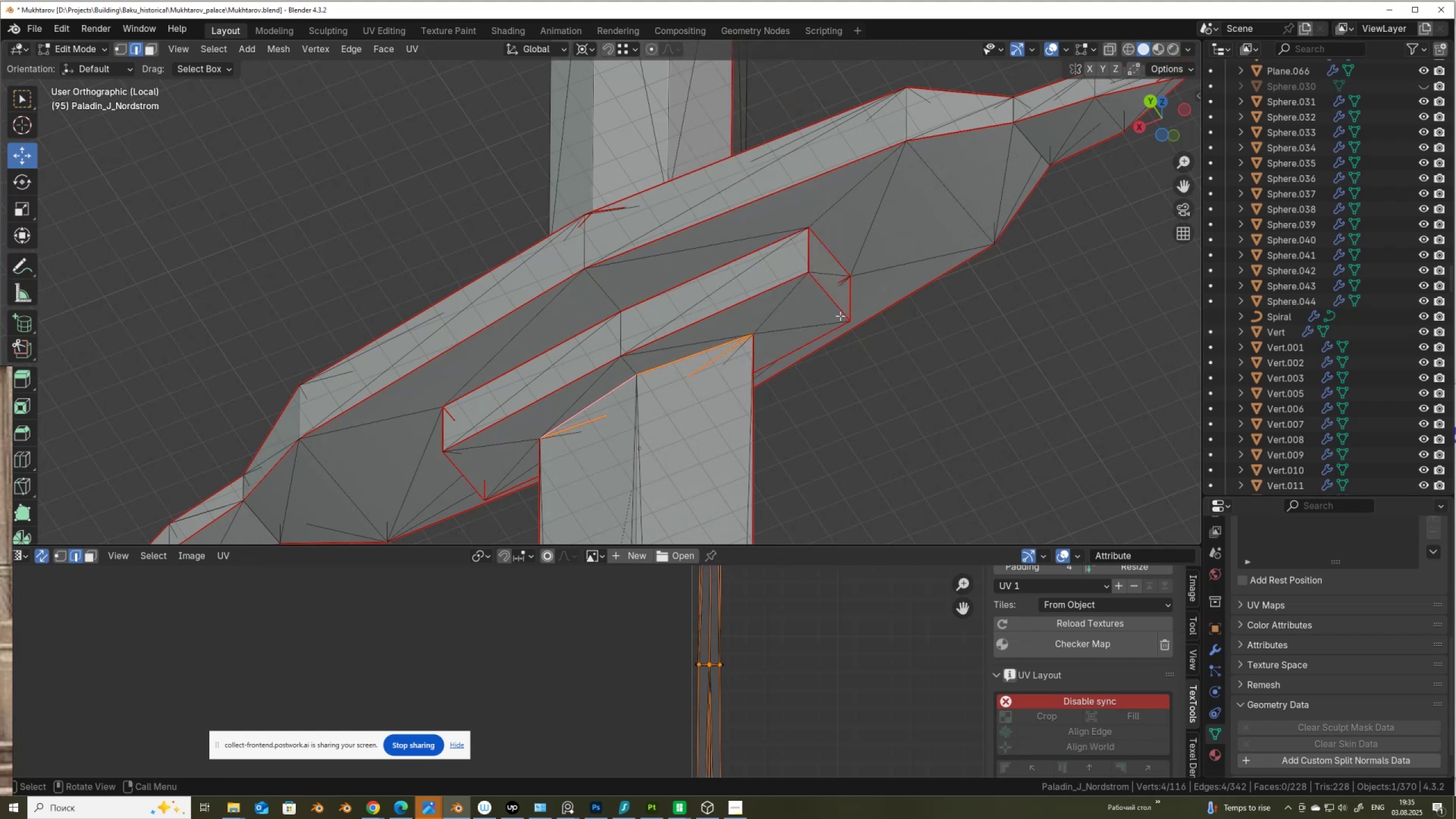 
type(AU)
 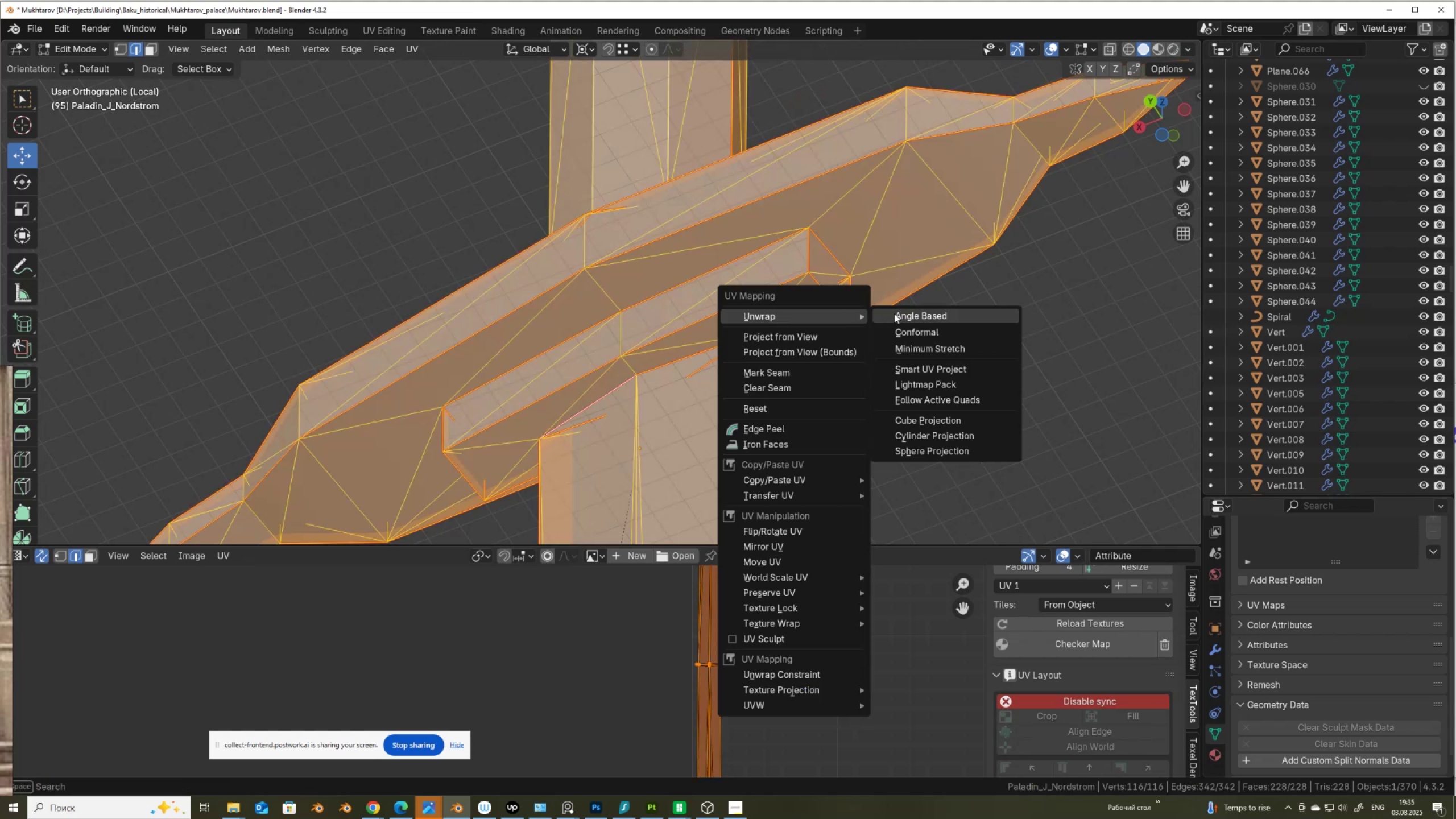 
left_click([912, 313])
 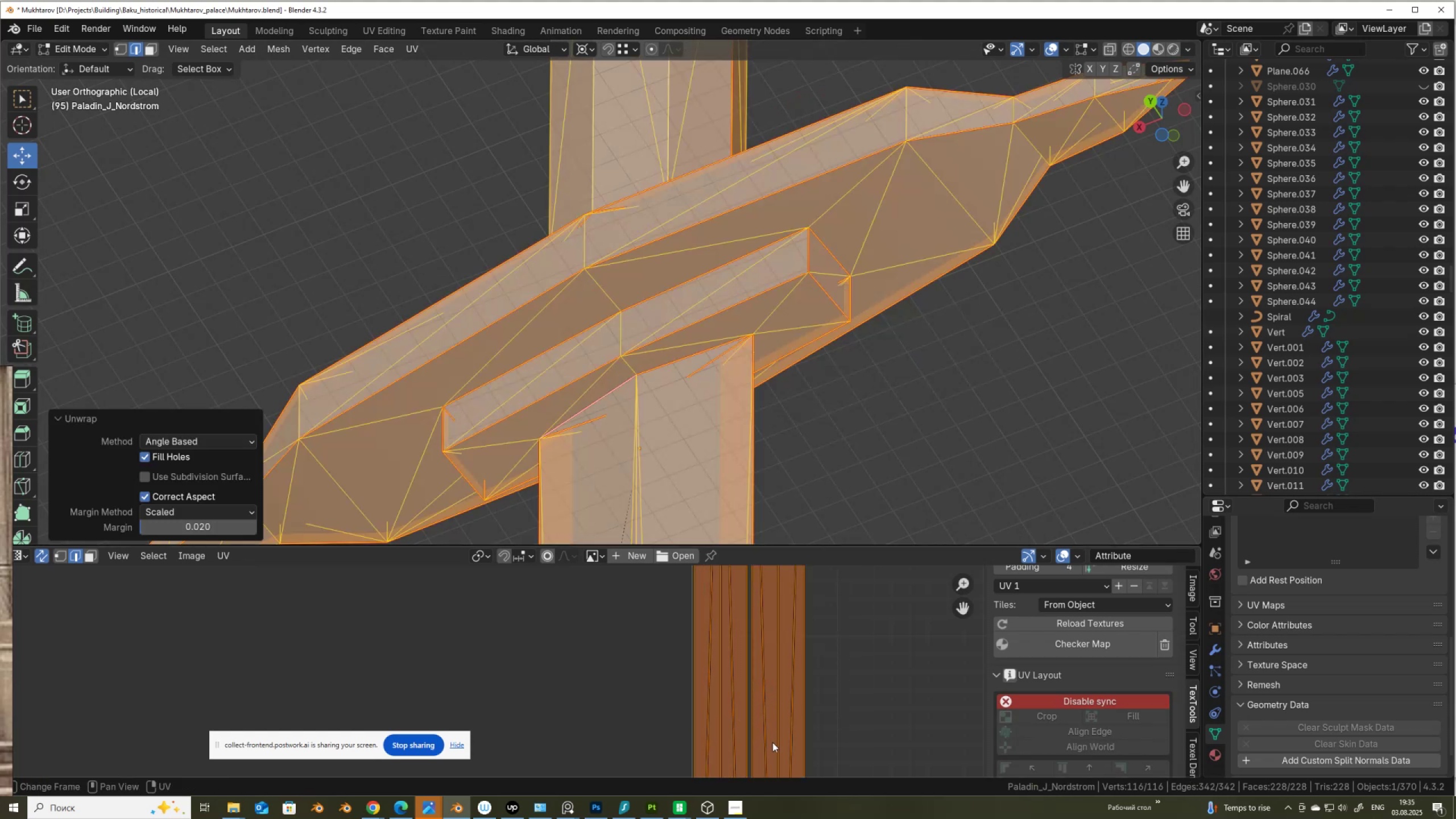 
scroll: coordinate [757, 694], scroll_direction: down, amount: 7.0
 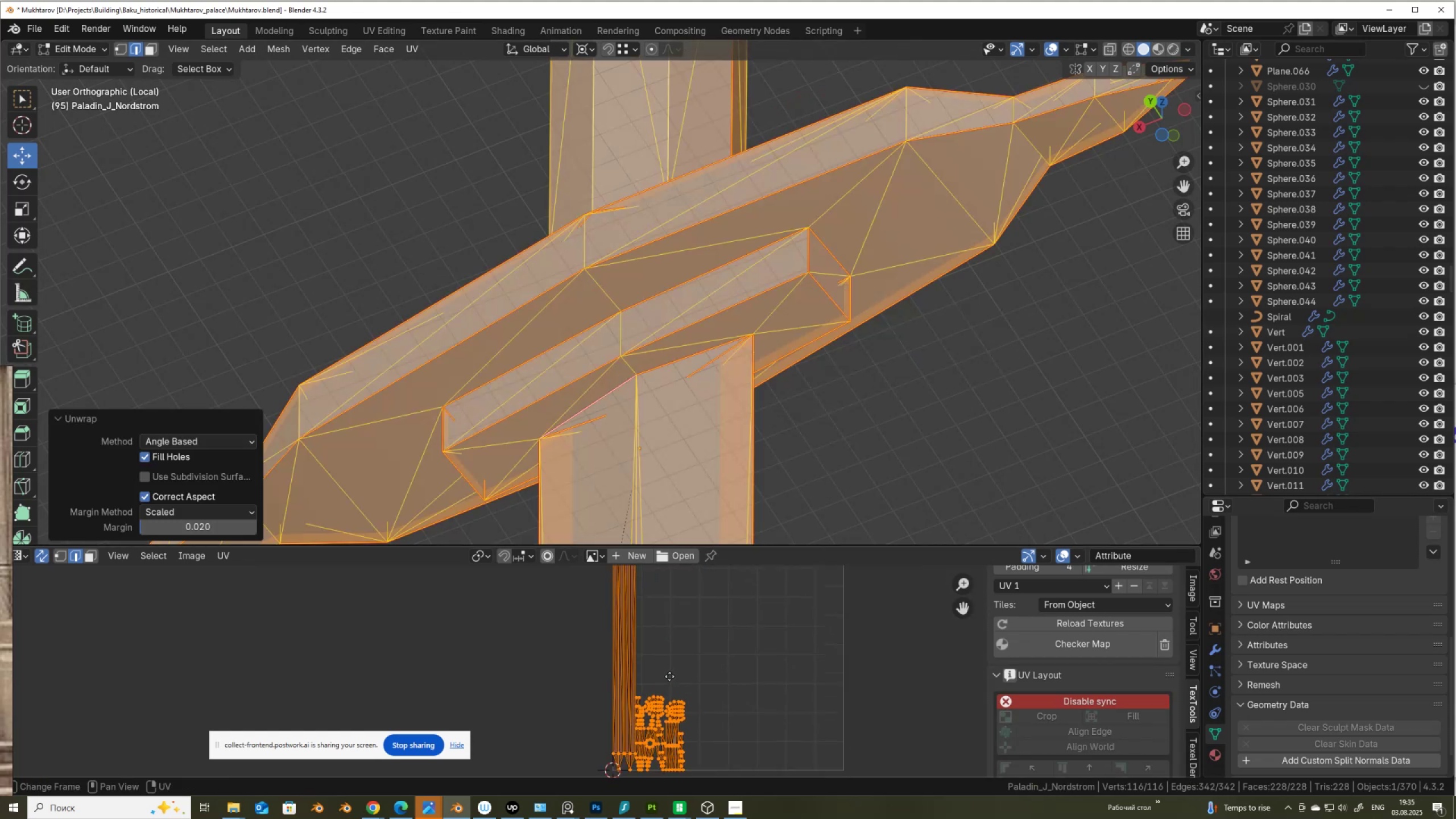 
scroll: coordinate [663, 746], scroll_direction: up, amount: 3.0
 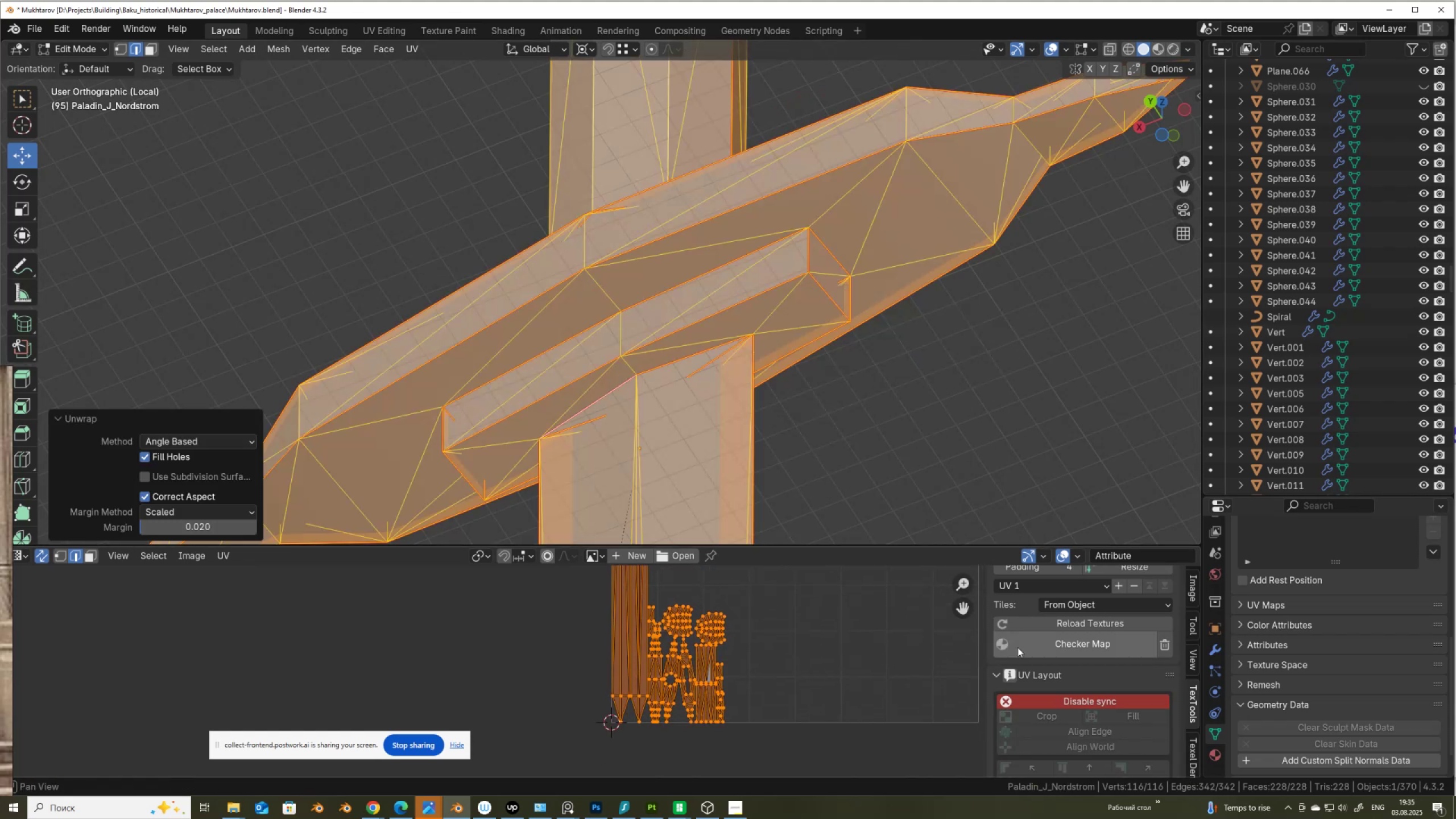 
left_click([1062, 638])
 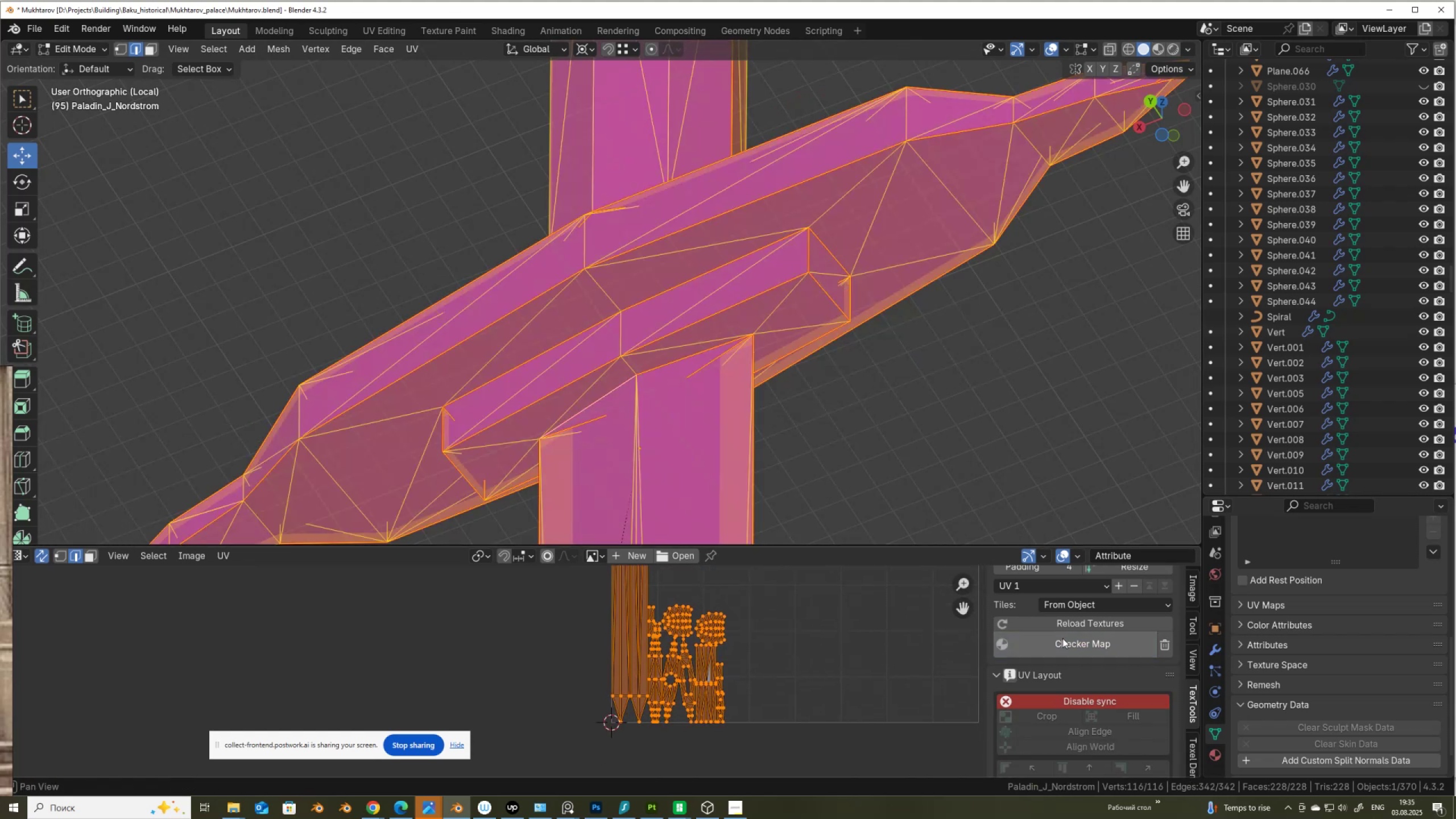 
left_click([1062, 638])
 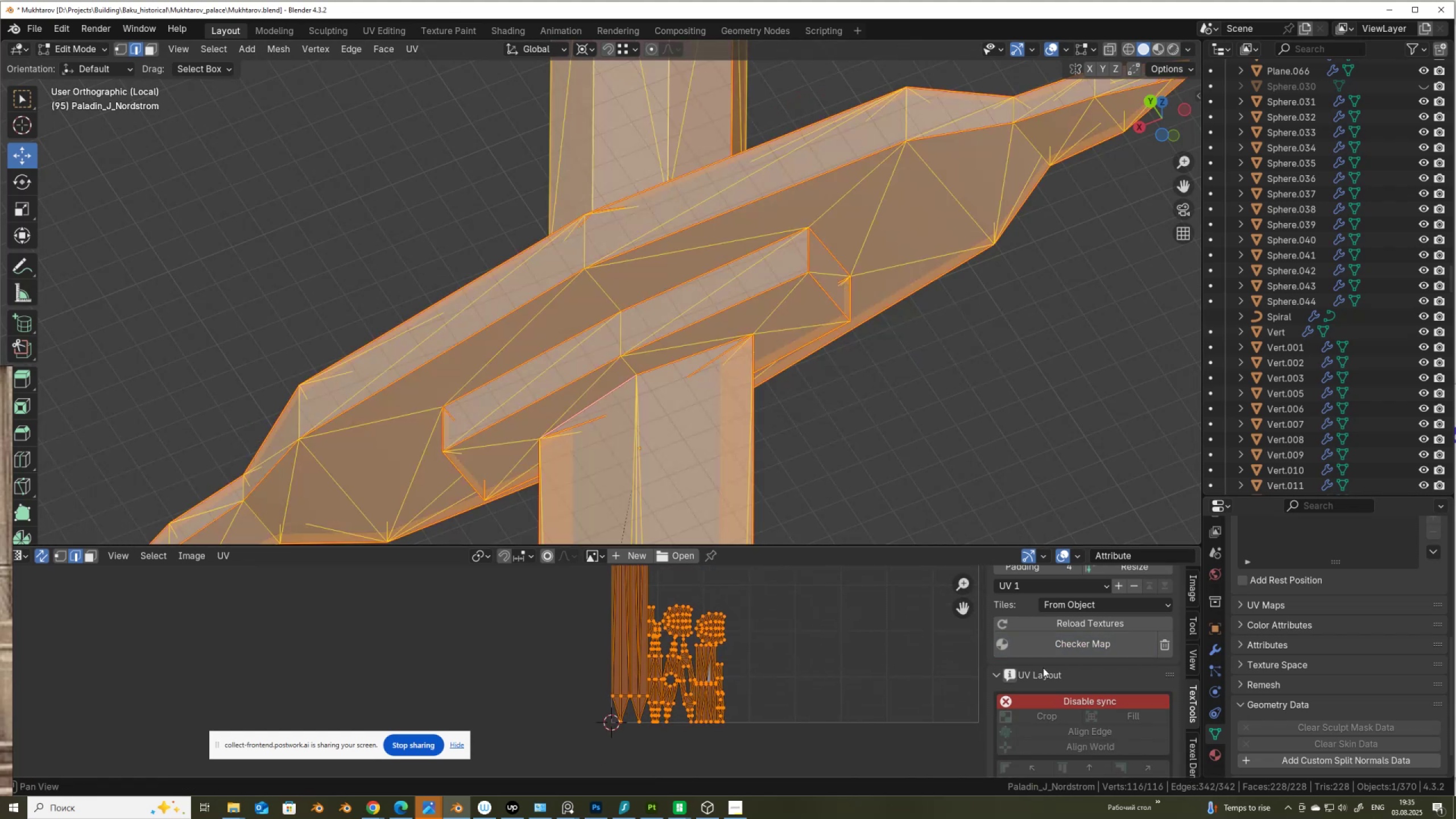 
left_click([1071, 644])
 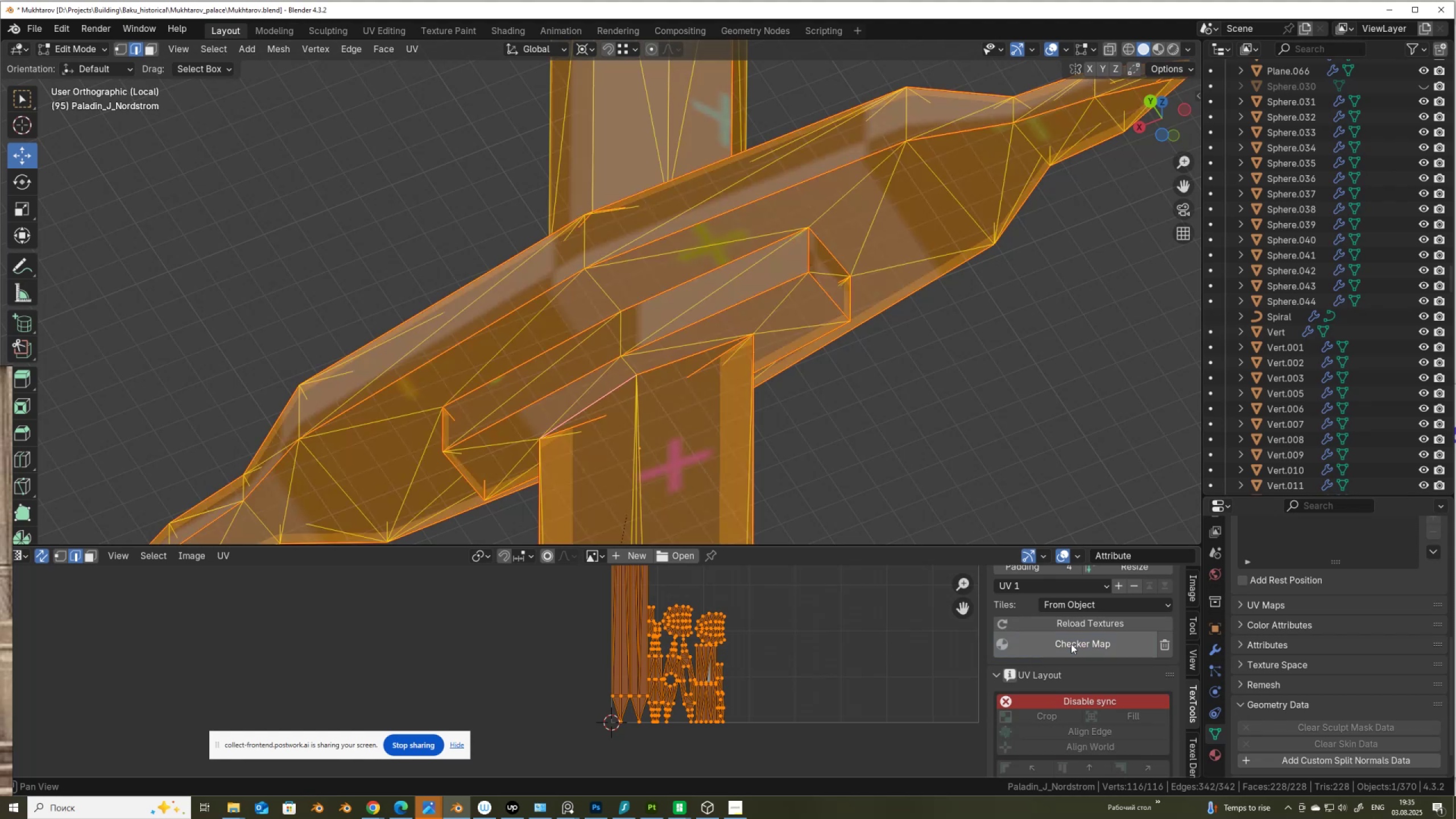 
left_click([1071, 644])
 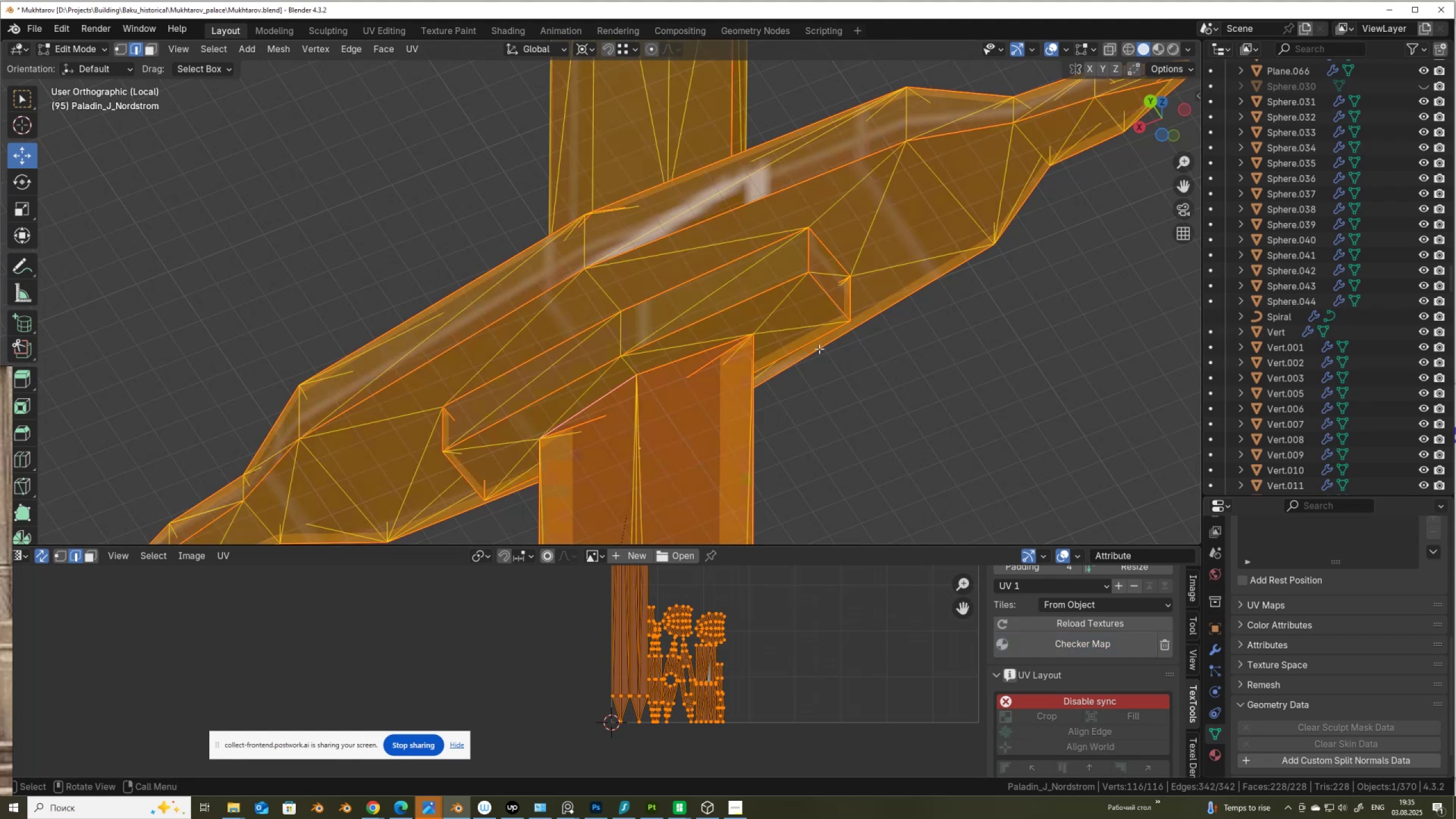 
scroll: coordinate [672, 403], scroll_direction: down, amount: 19.0
 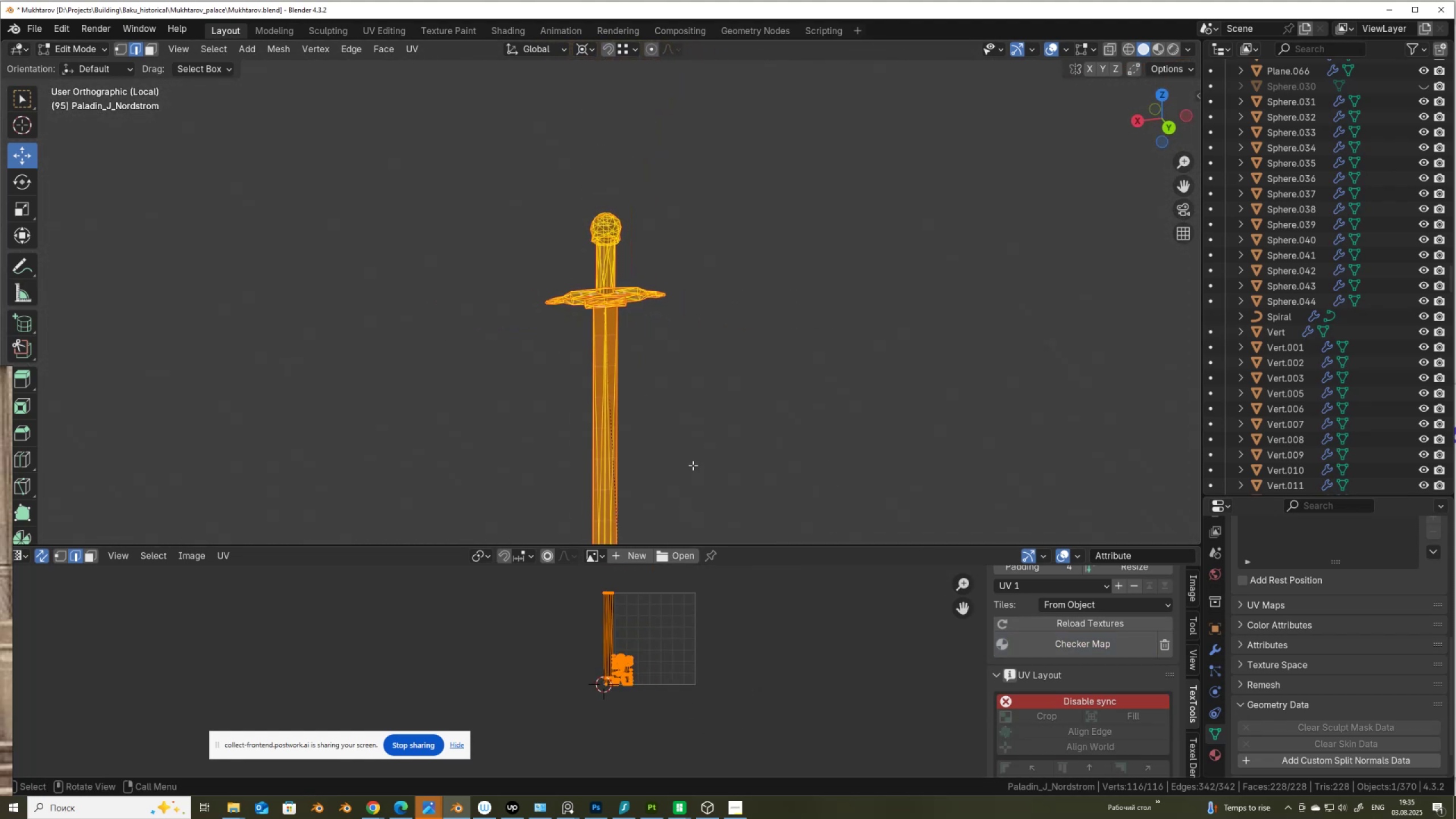 
hold_key(key=ShiftLeft, duration=0.38)
 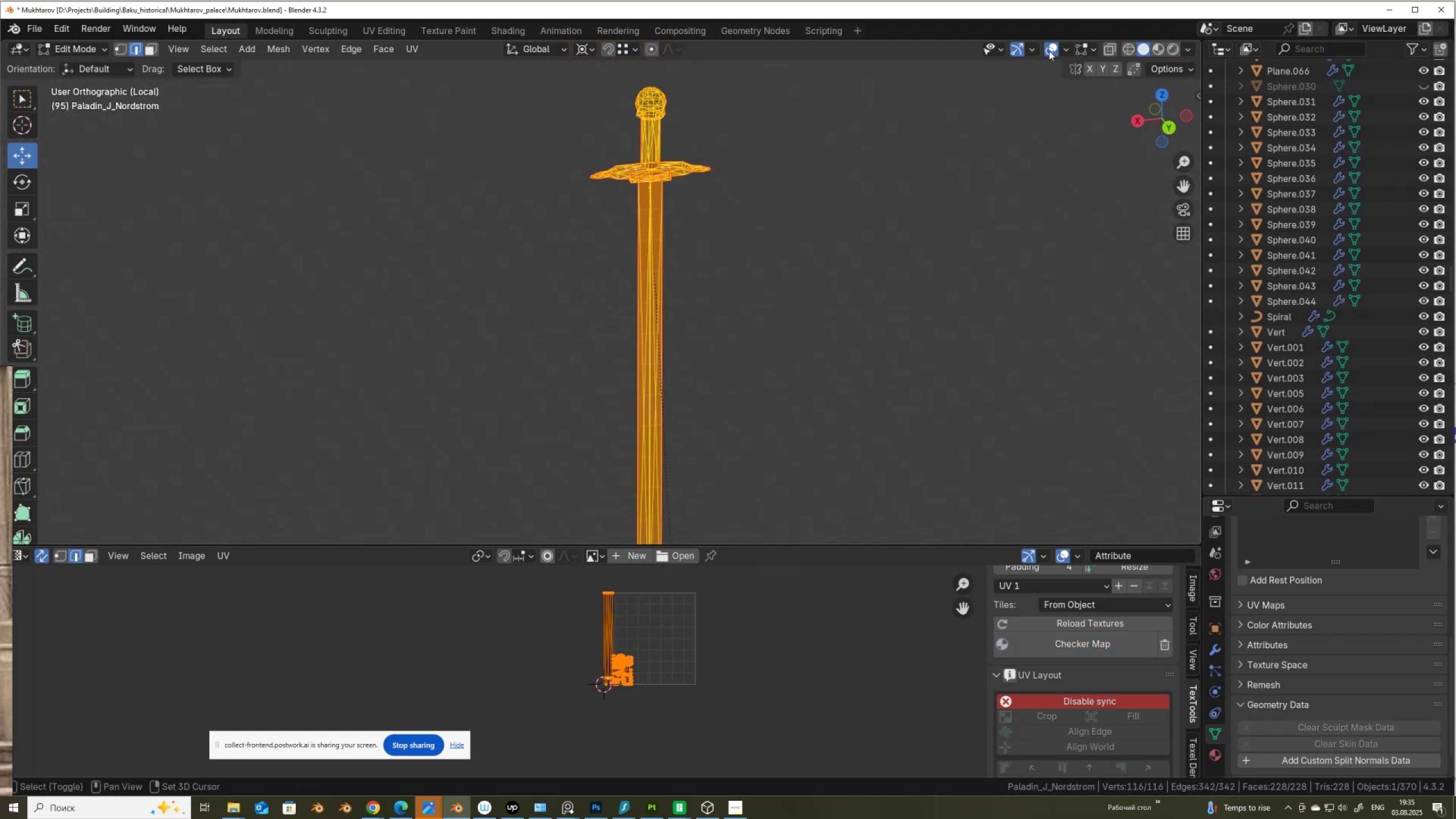 
left_click([1049, 51])
 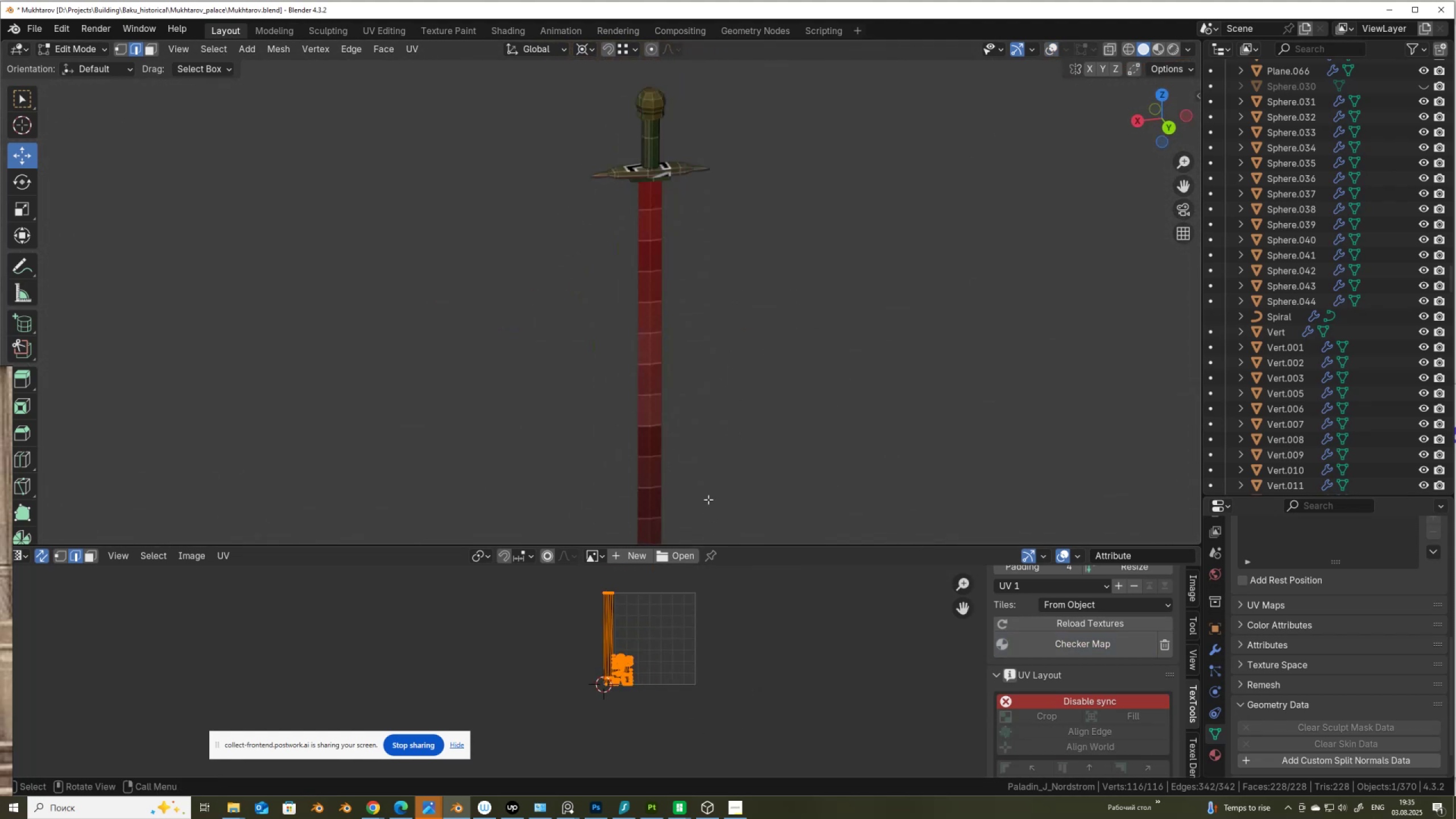 
scroll: coordinate [718, 442], scroll_direction: down, amount: 3.0
 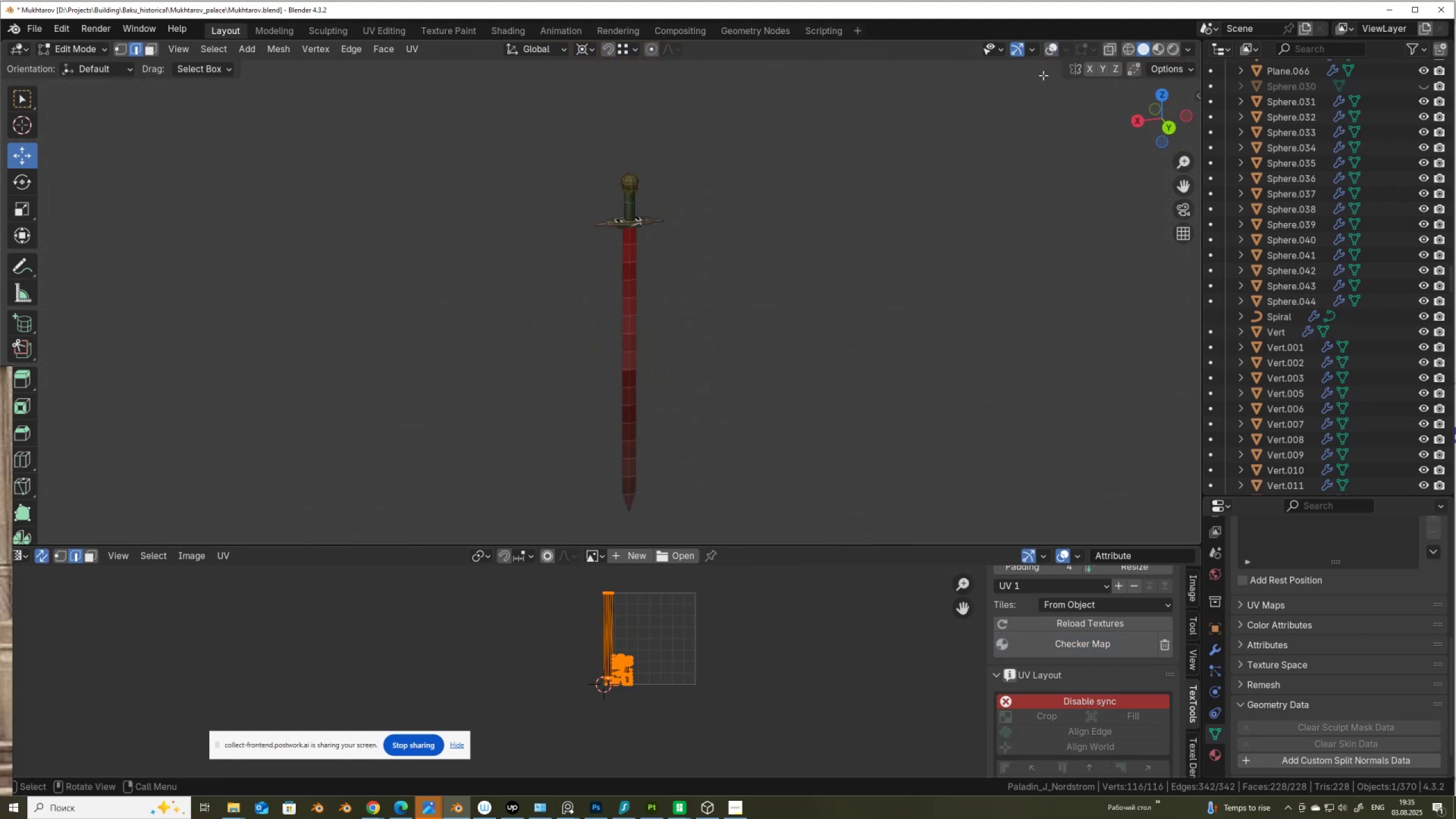 
left_click([1052, 53])
 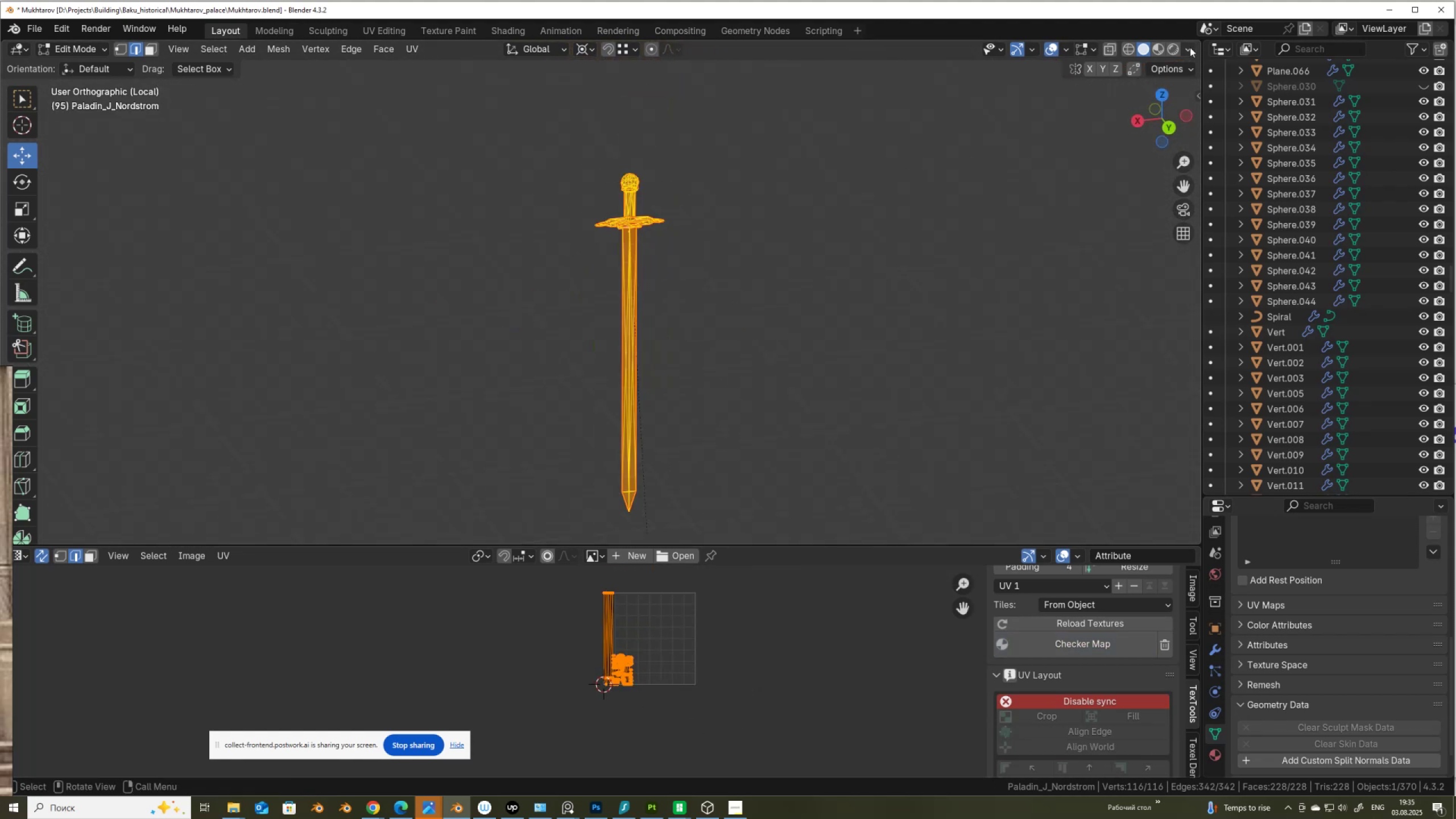 
left_click([1190, 48])
 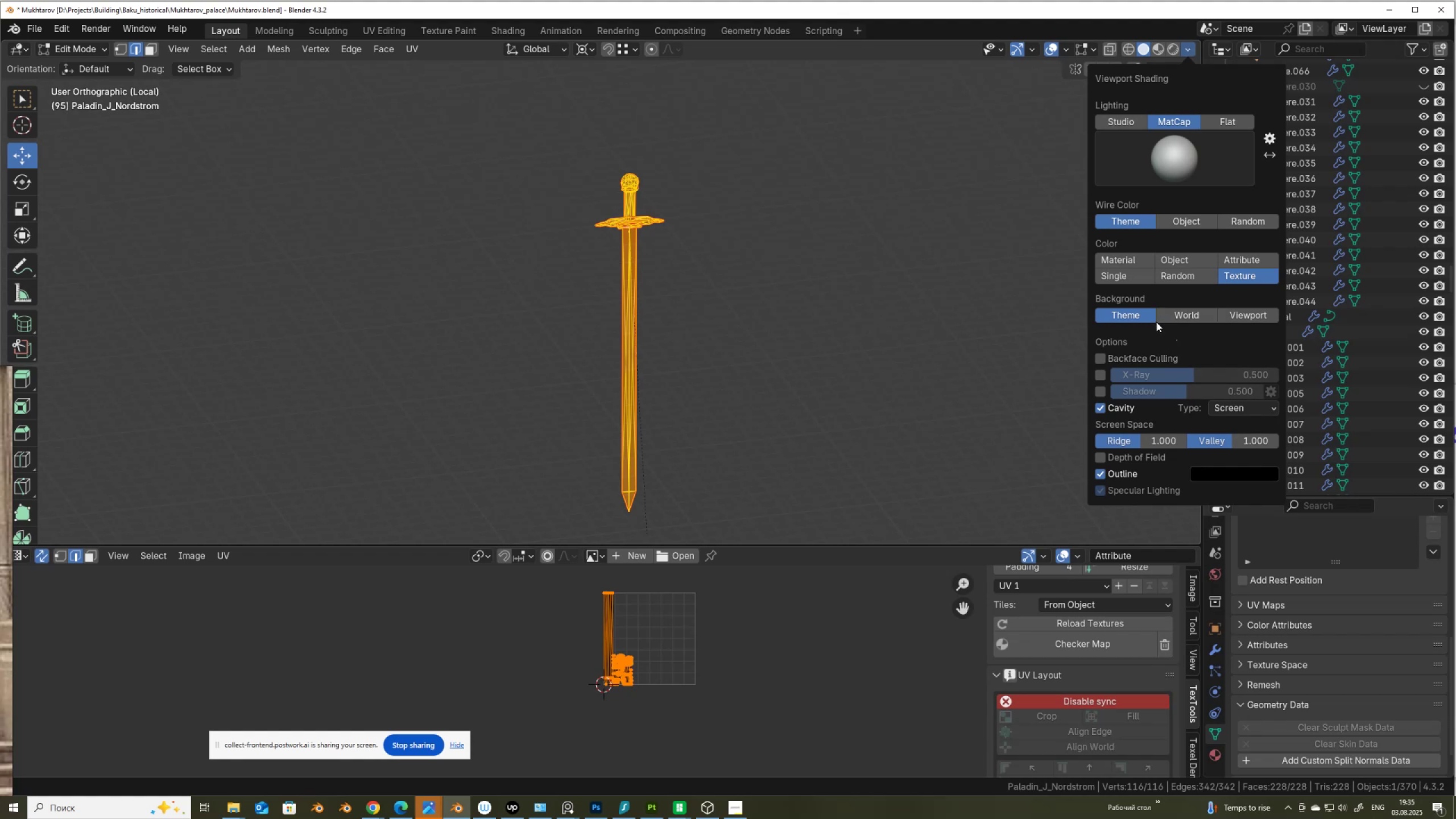 
scroll: coordinate [752, 429], scroll_direction: up, amount: 6.0
 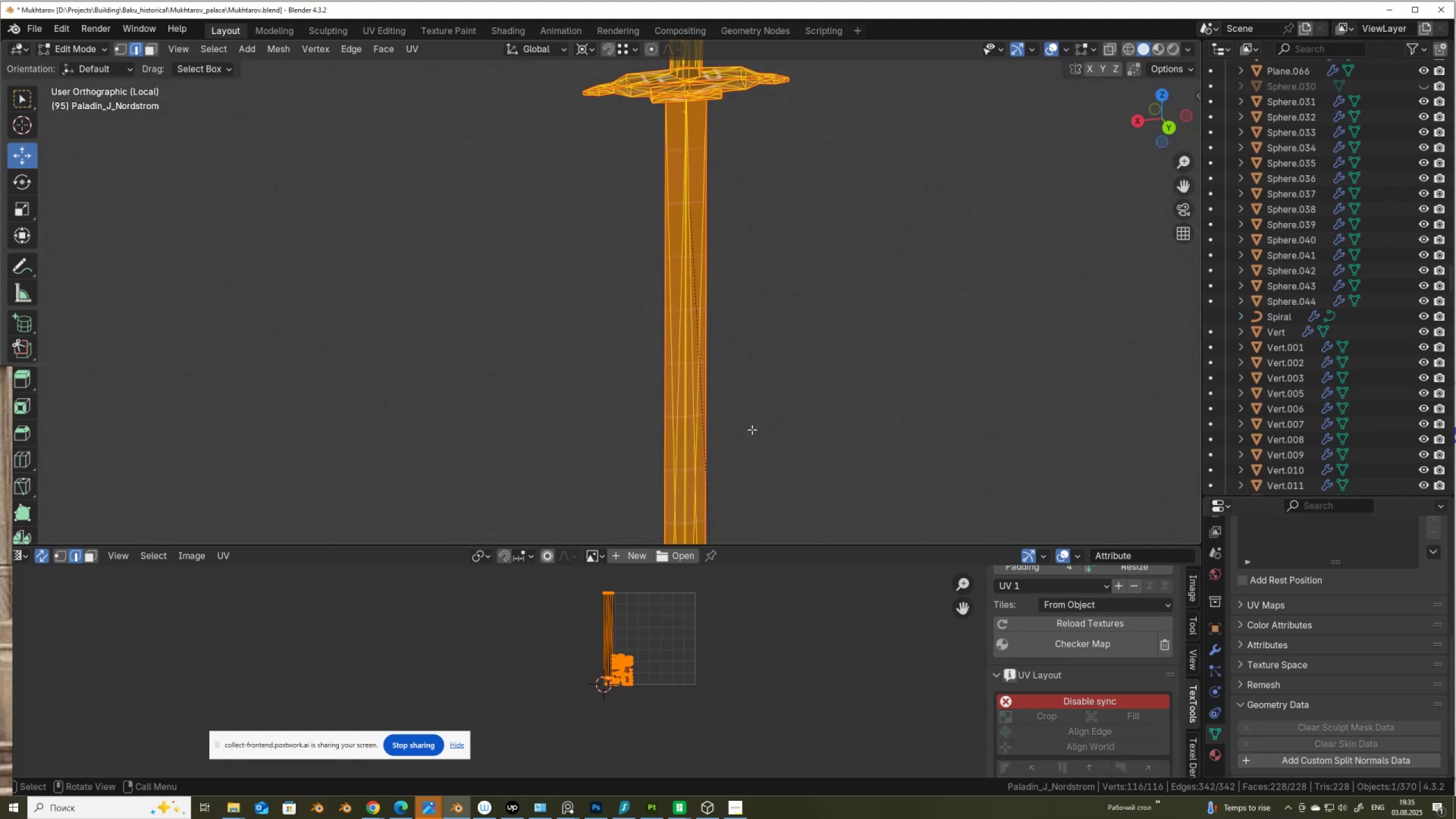 
key(Slash)
 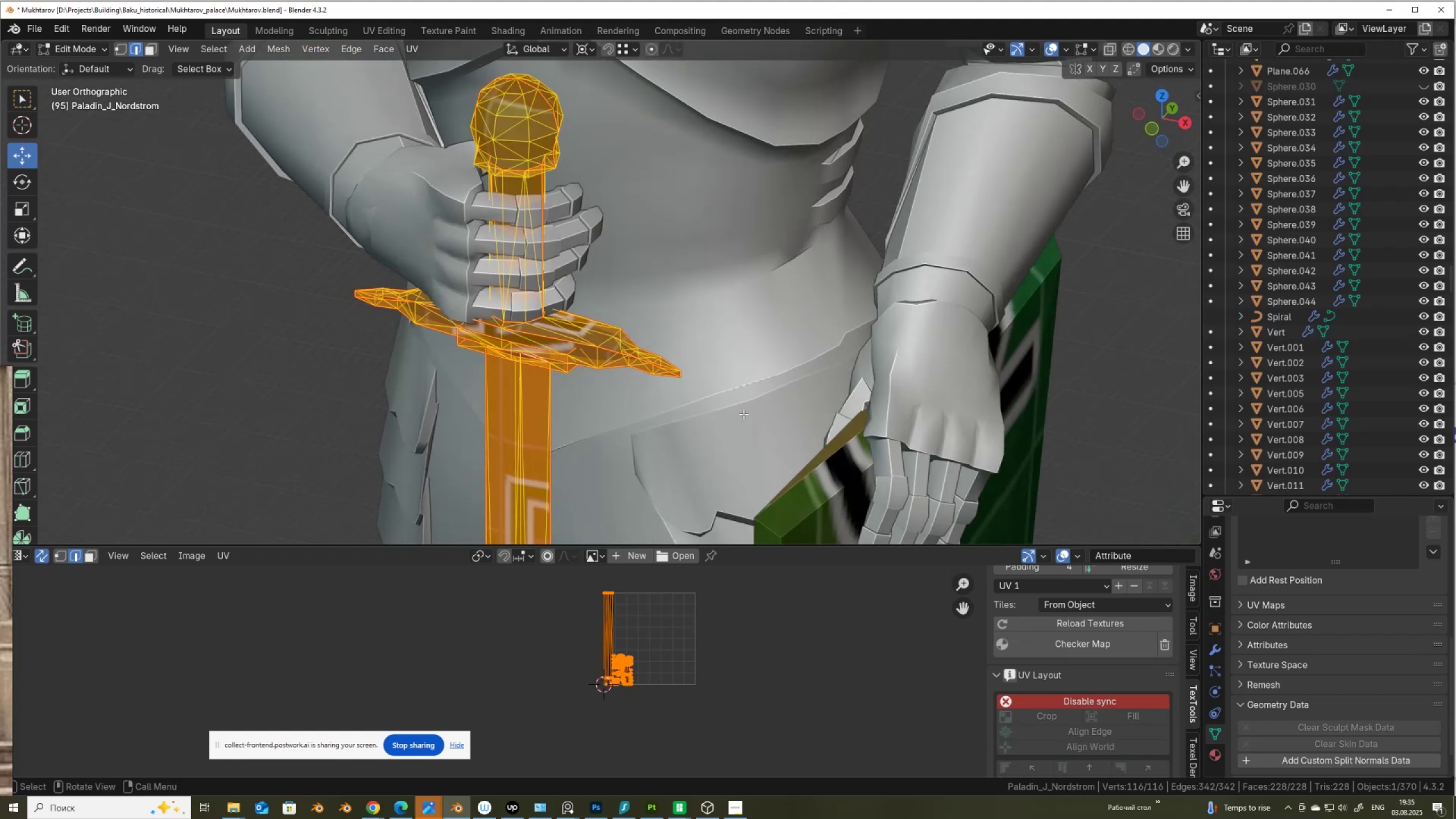 
scroll: coordinate [656, 656], scroll_direction: down, amount: 7.0
 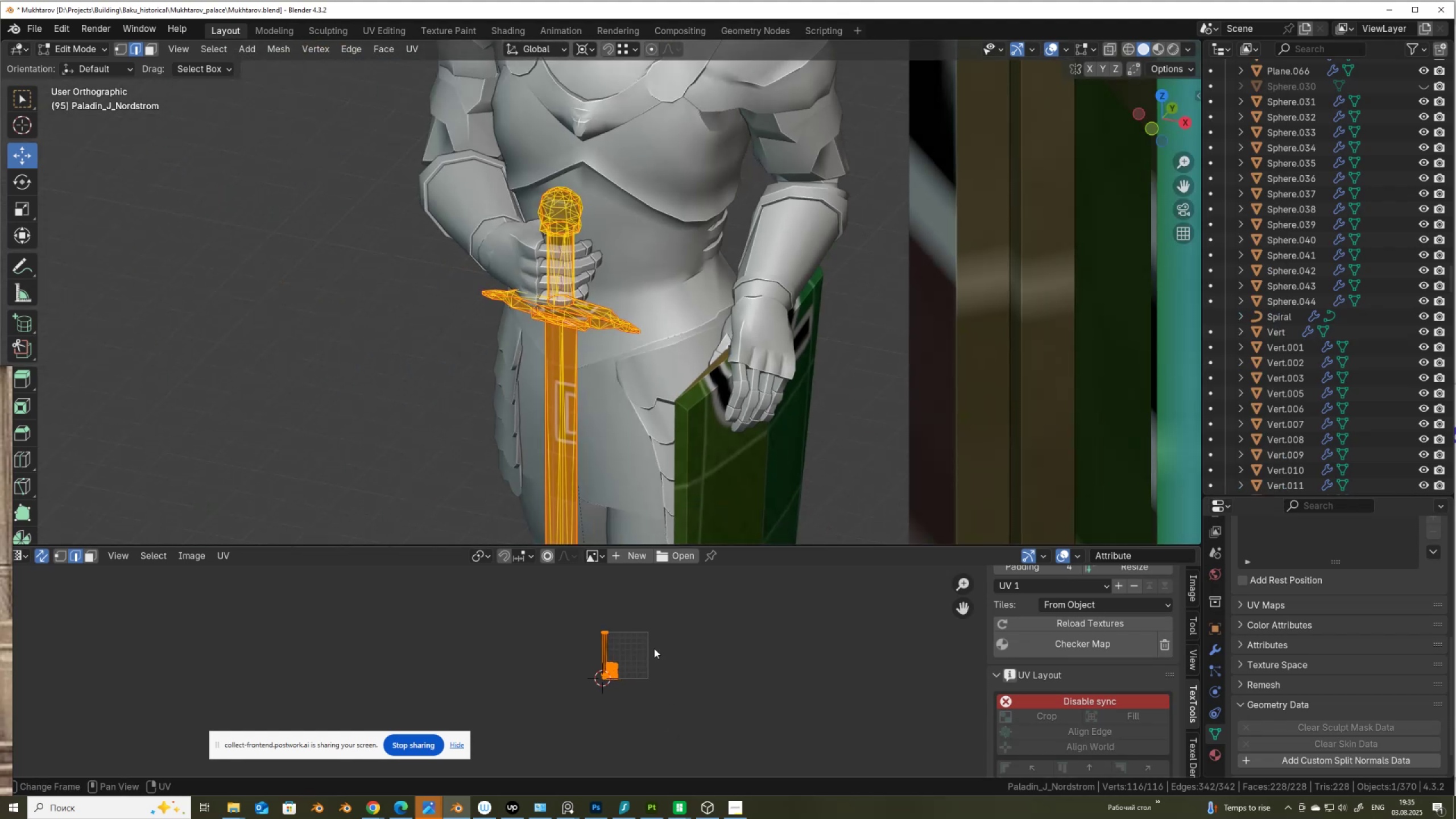 
key(G)
 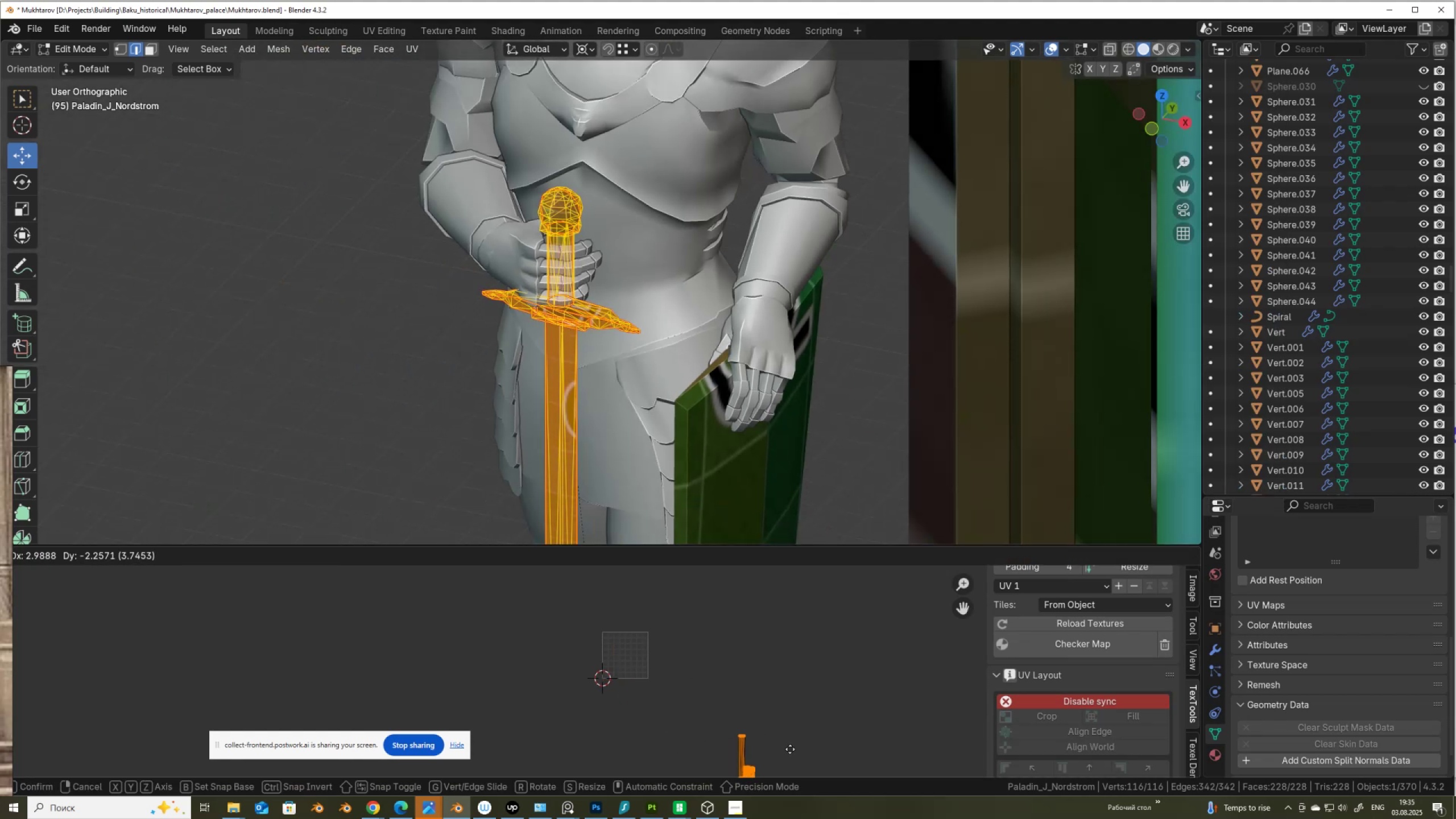 
left_click([790, 748])
 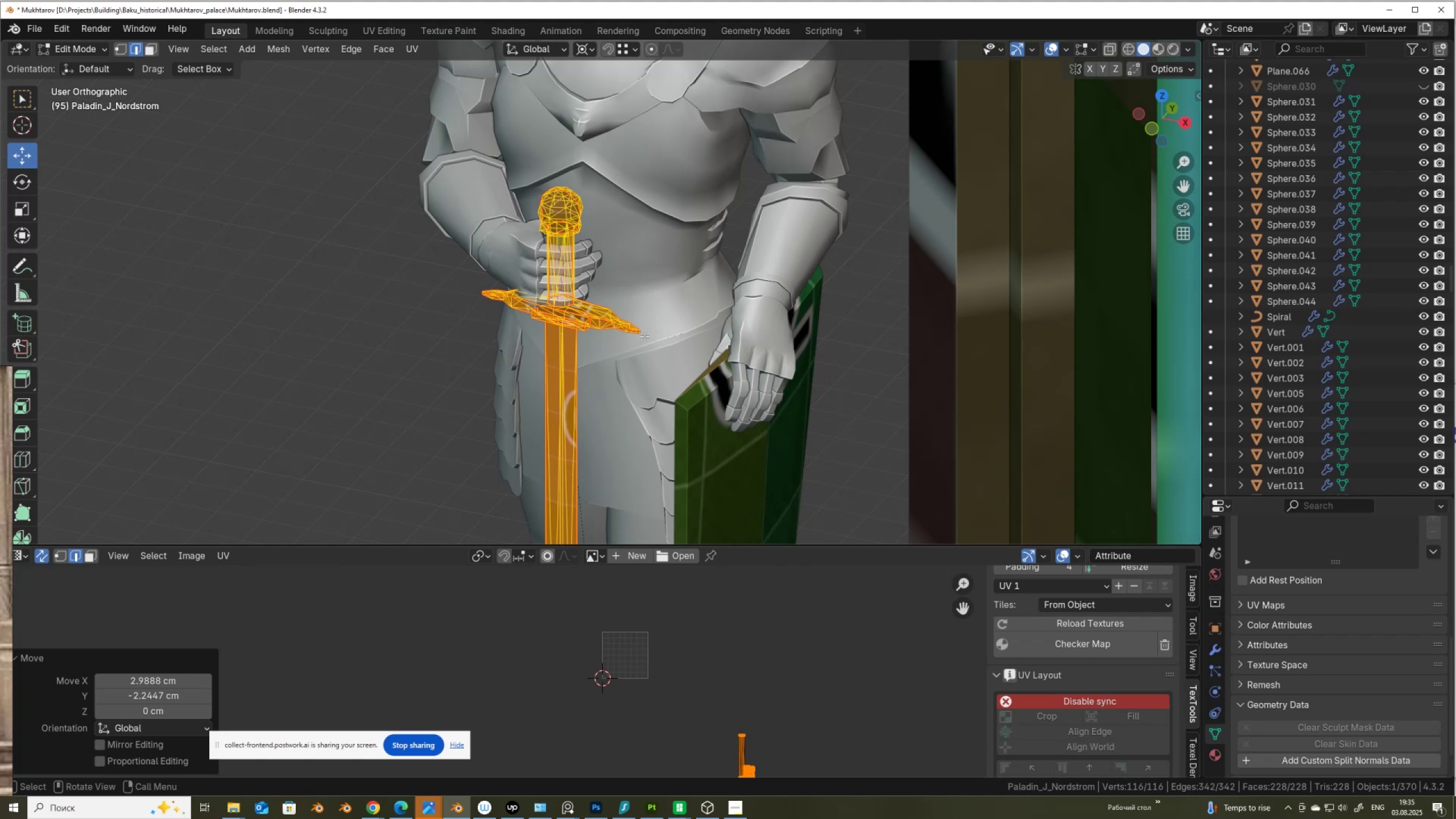 
key(Tab)
 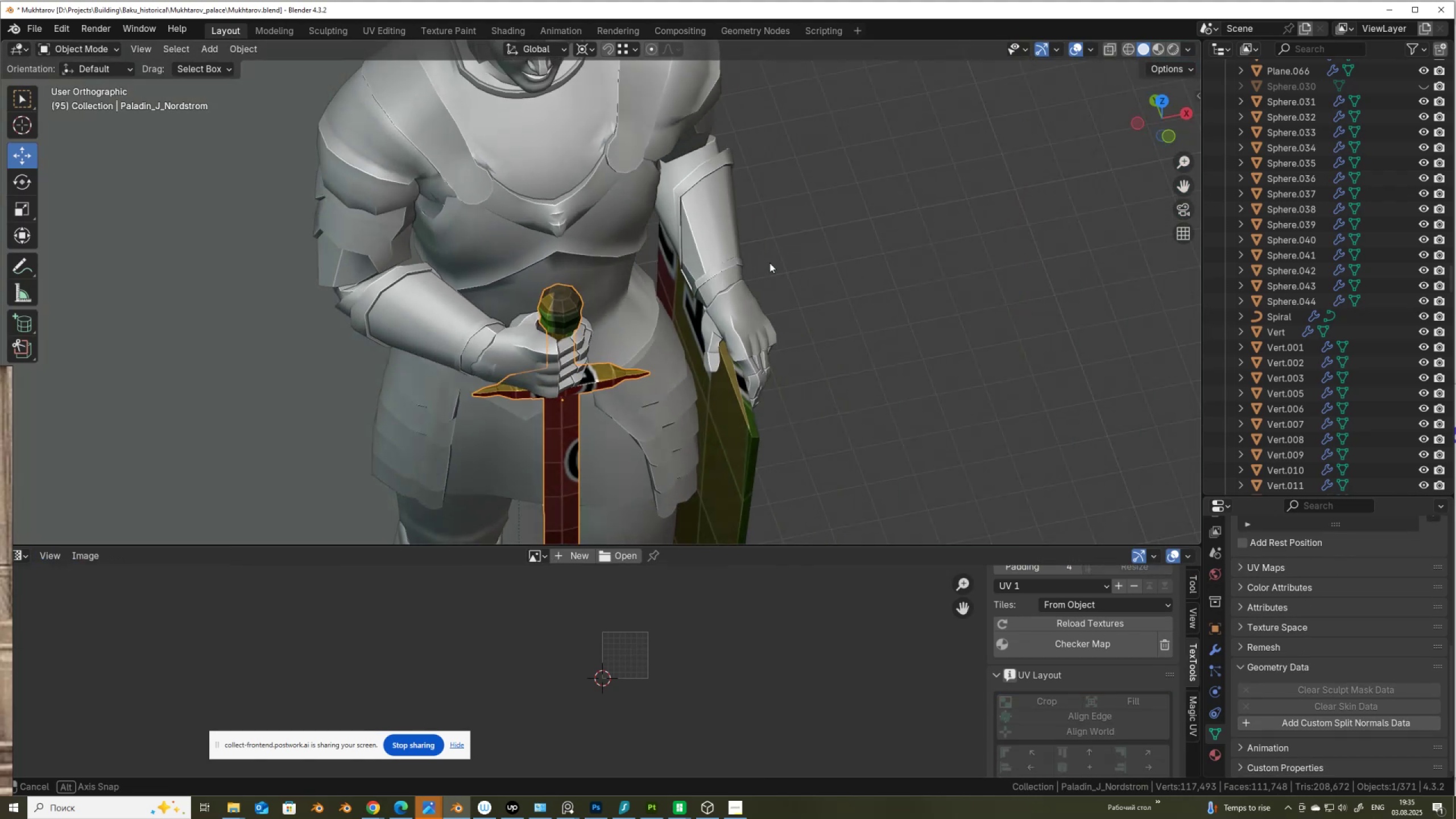 
hold_key(key=ShiftLeft, duration=0.72)
 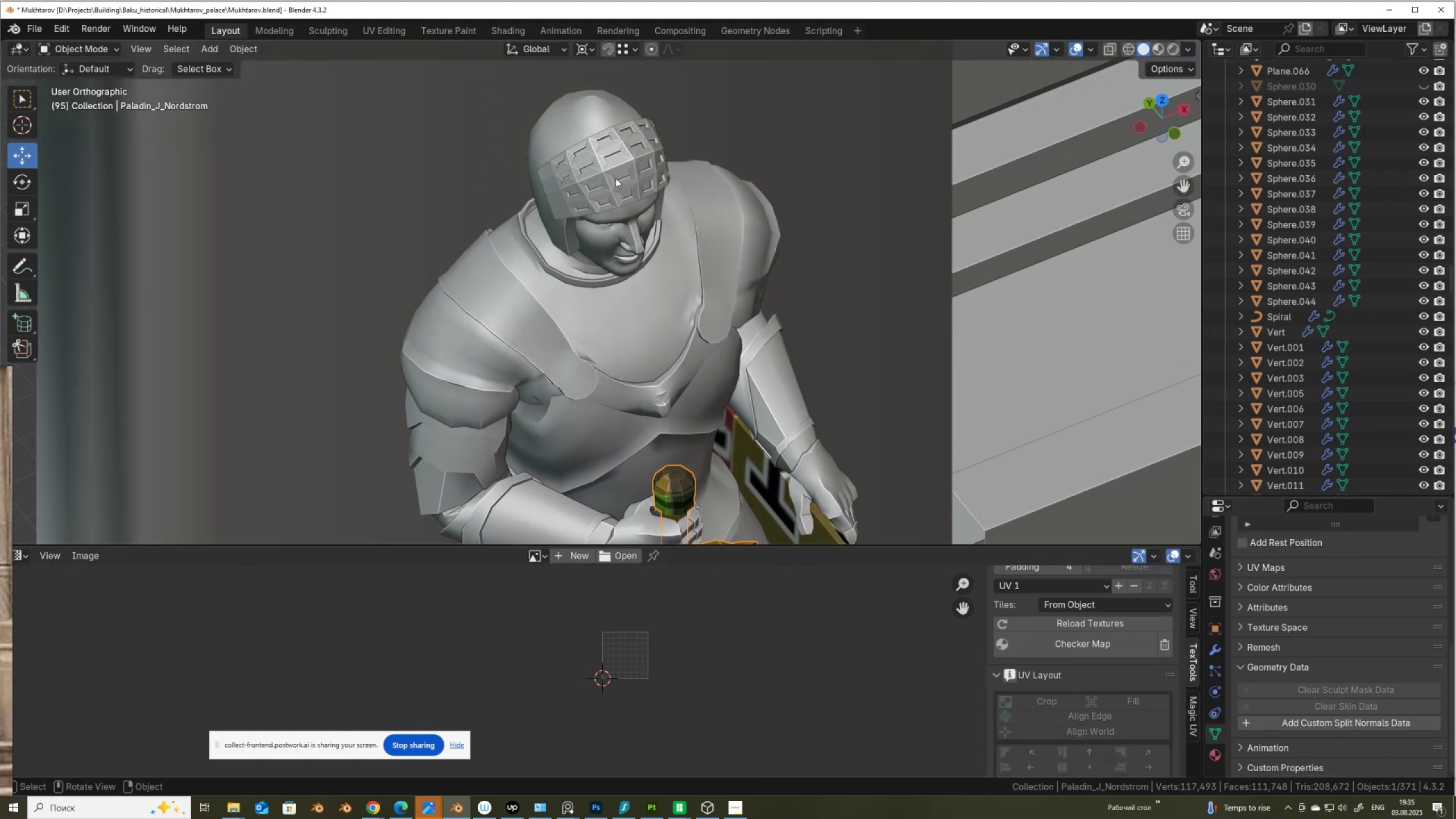 
left_click([615, 178])
 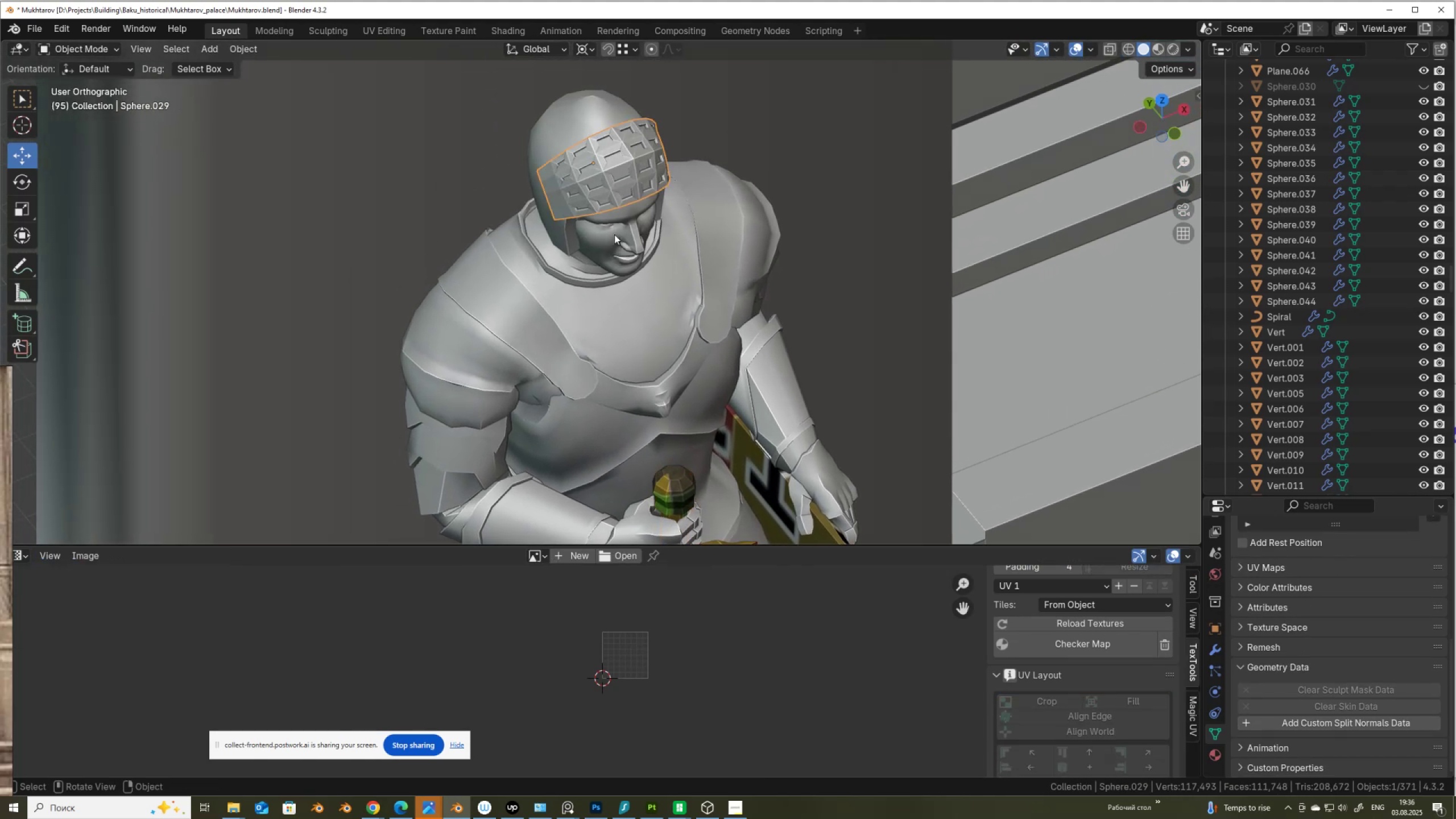 
key(Tab)
 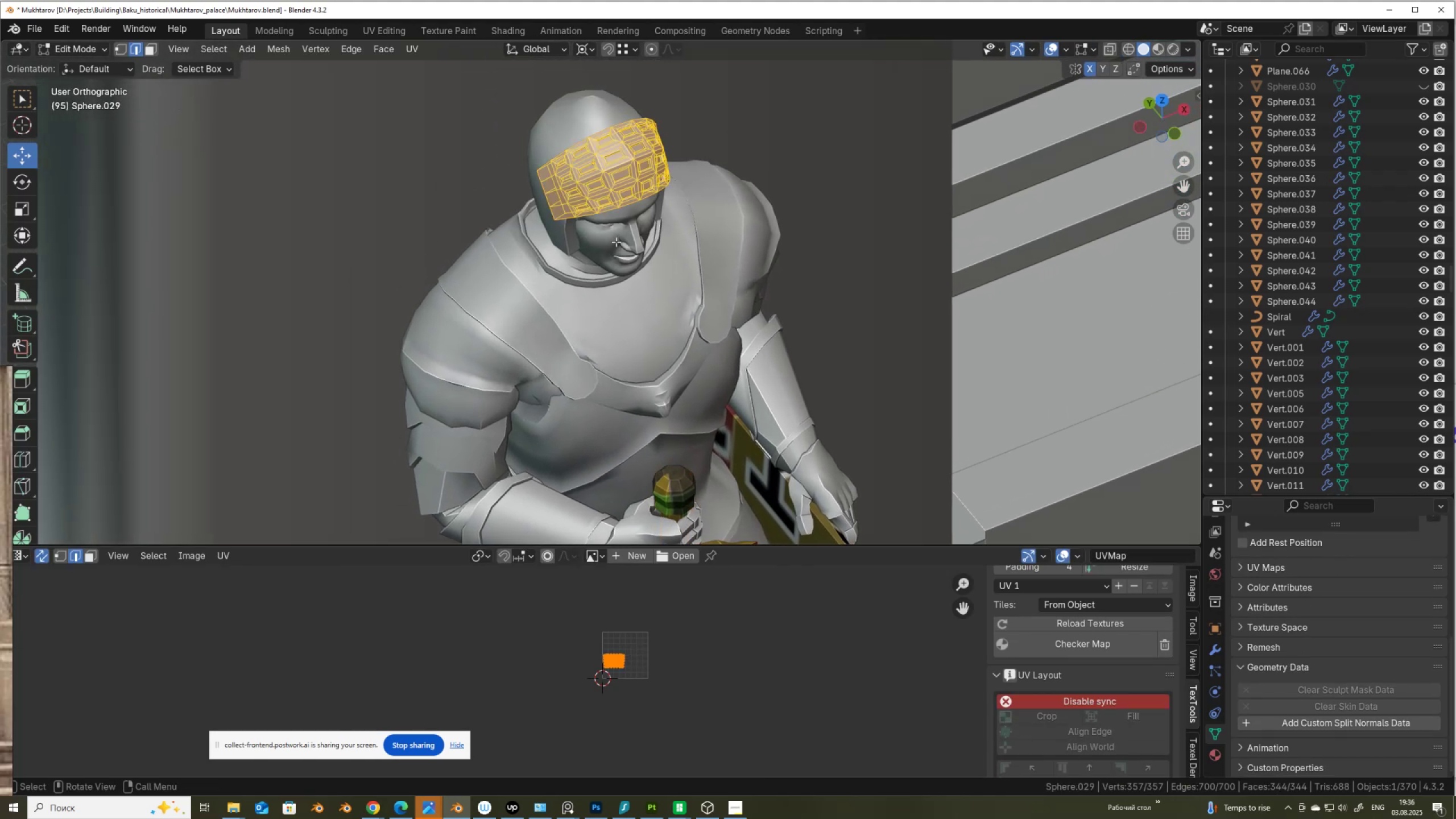 
hold_key(key=ShiftLeft, duration=0.47)
 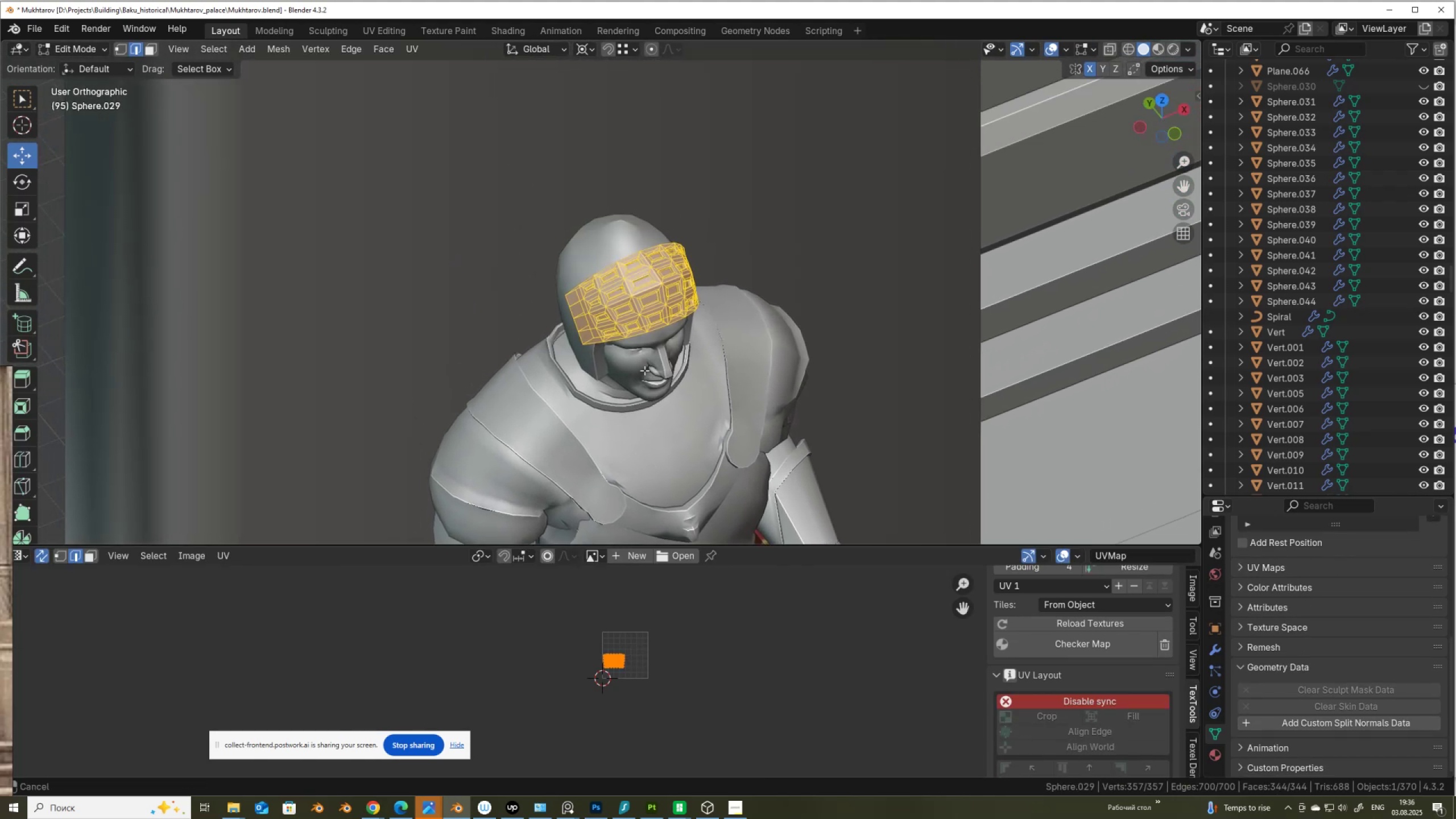 
scroll: coordinate [652, 661], scroll_direction: up, amount: 15.0
 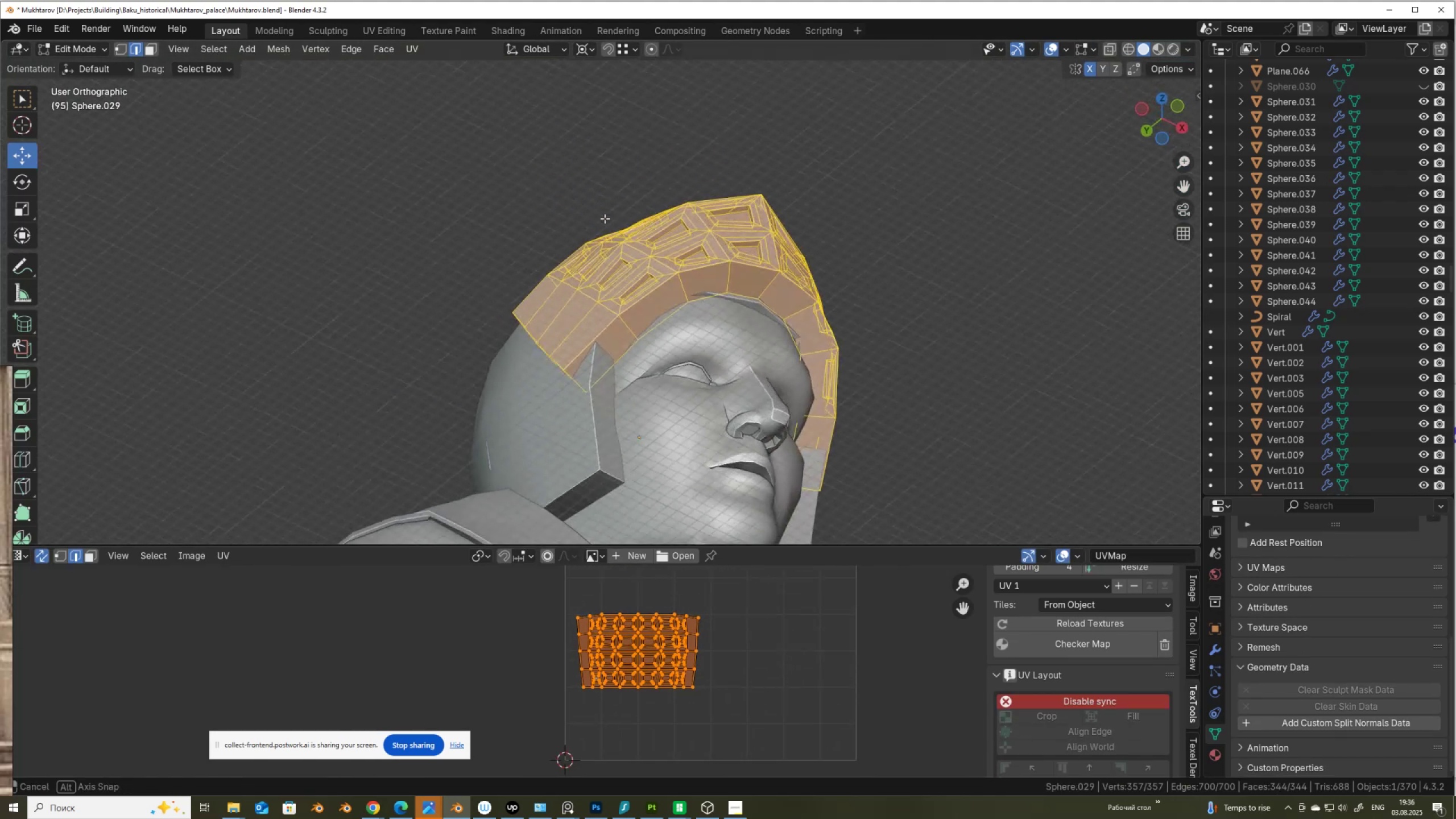 
key(Alt+AltLeft)
 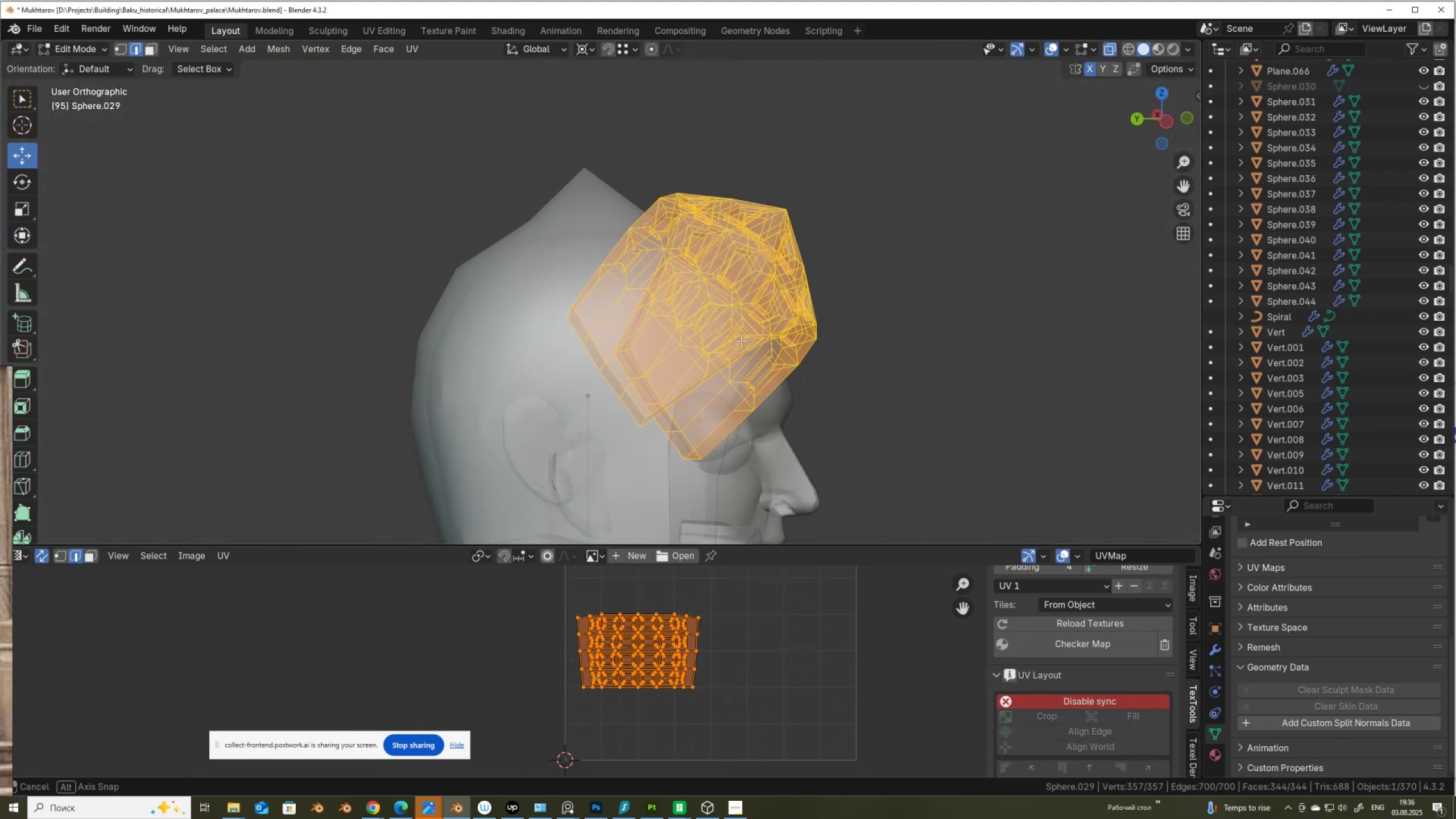 
key(Alt+Z)
 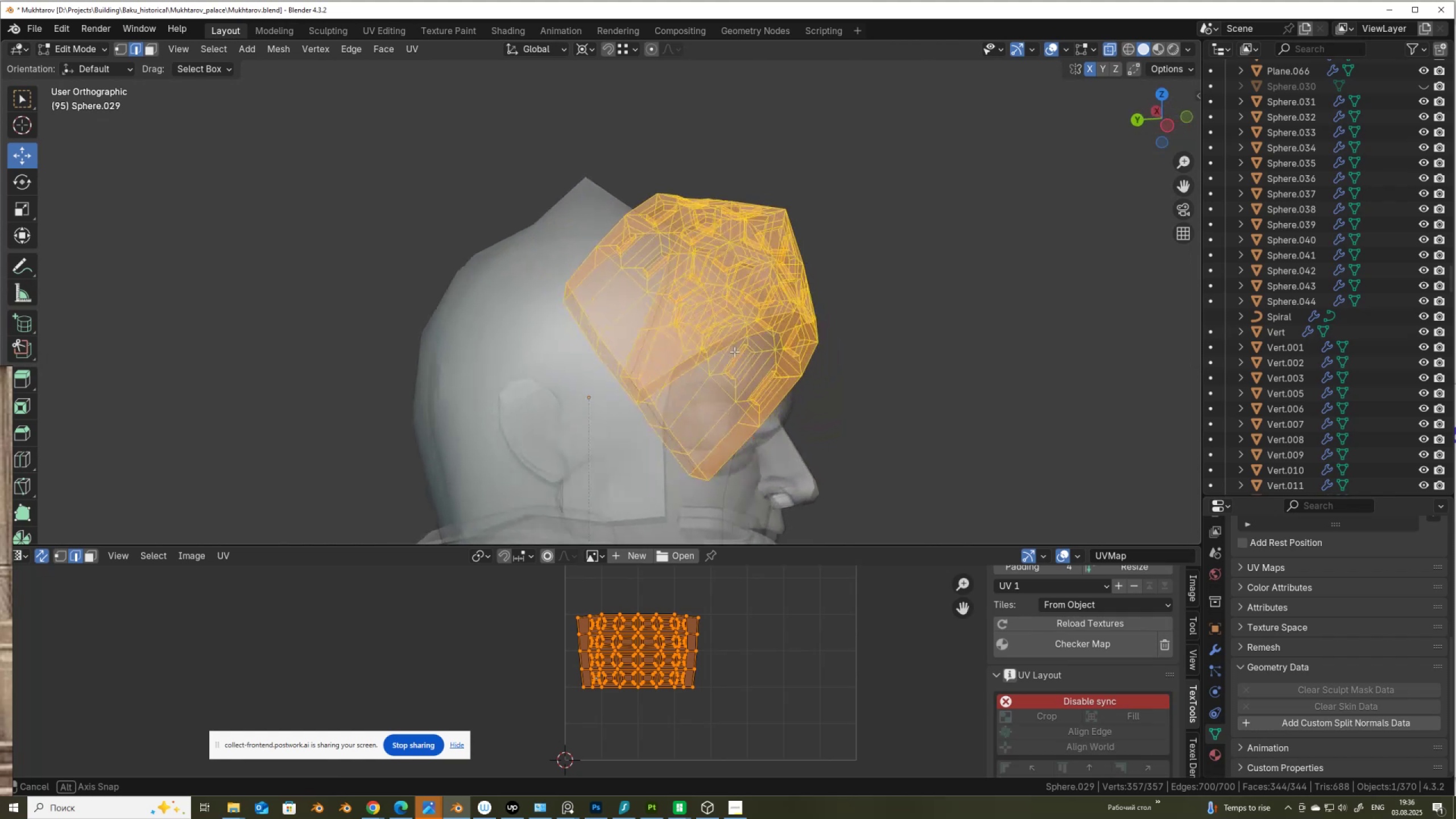 
key(Alt+AltLeft)
 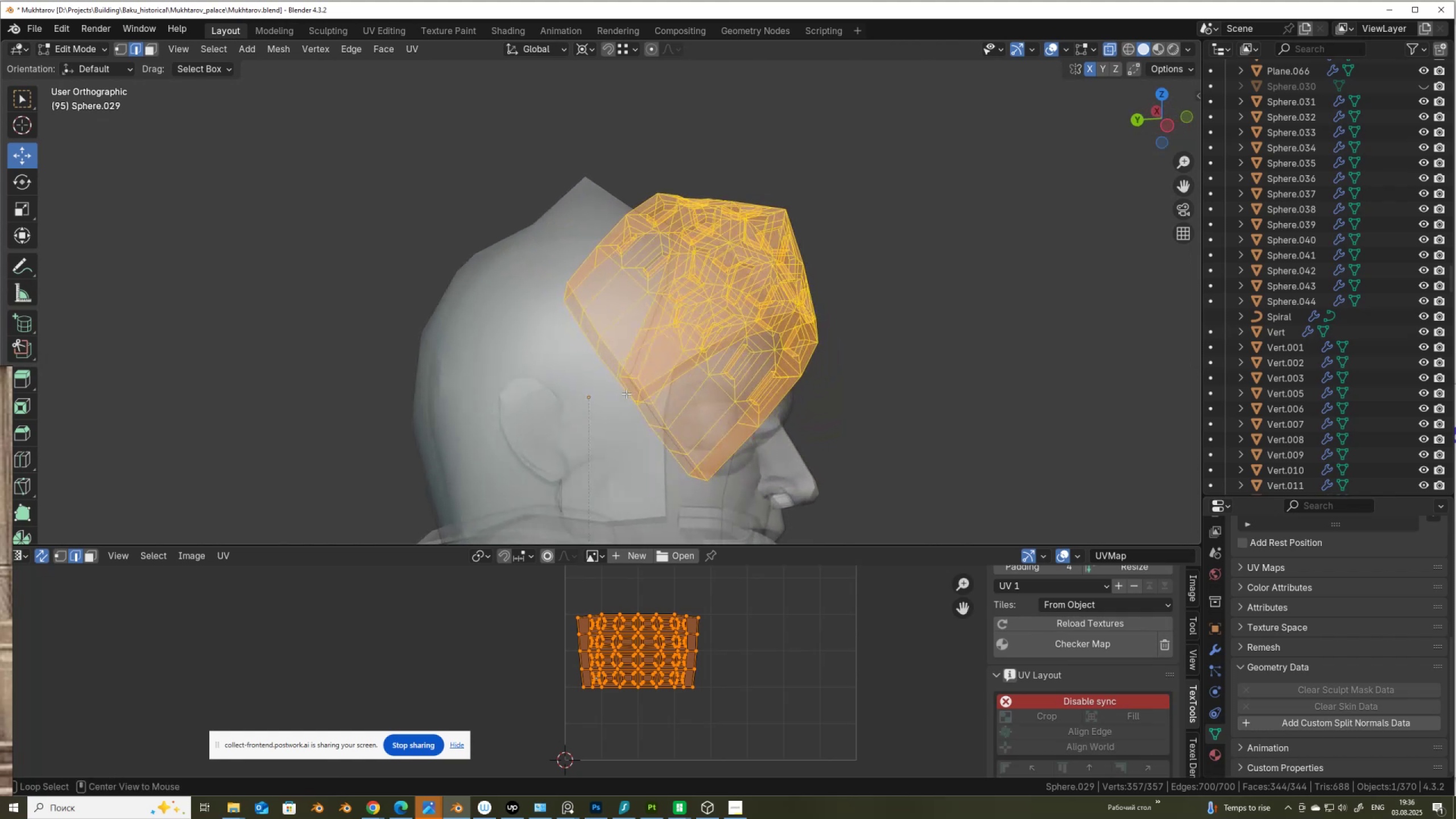 
key(Alt+Z)
 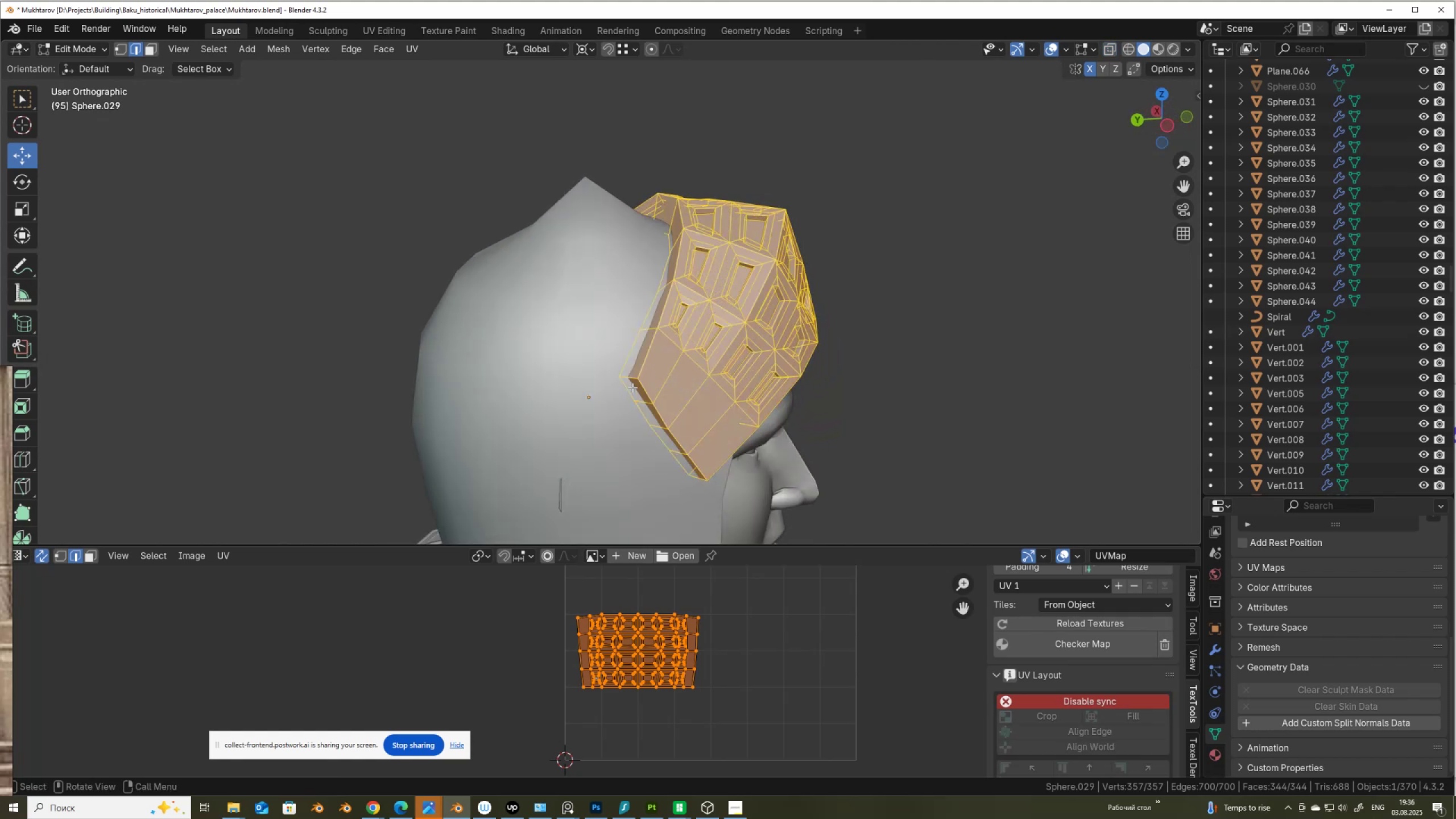 
scroll: coordinate [633, 387], scroll_direction: up, amount: 2.0
 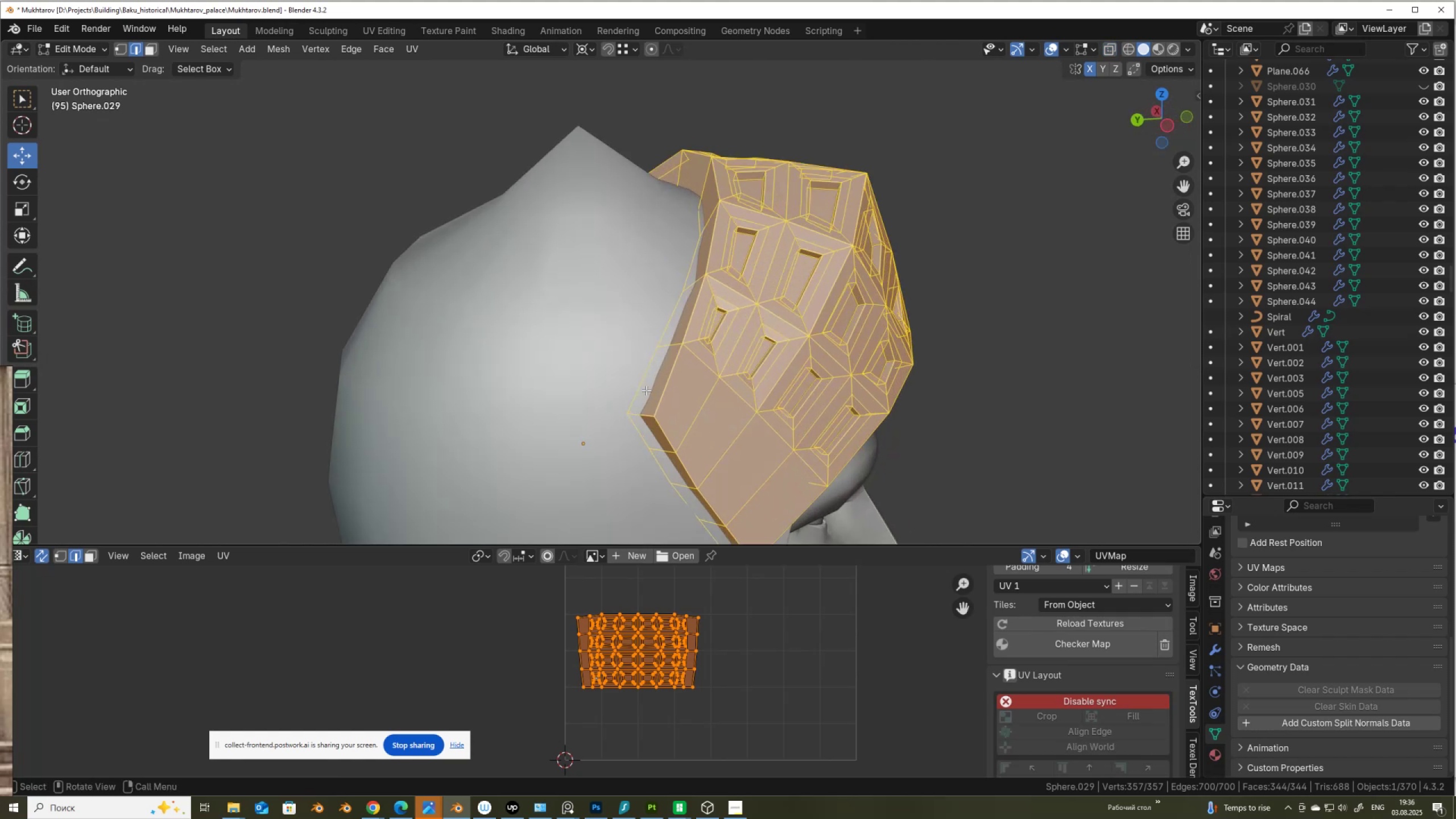 
scroll: coordinate [646, 390], scroll_direction: down, amount: 2.0
 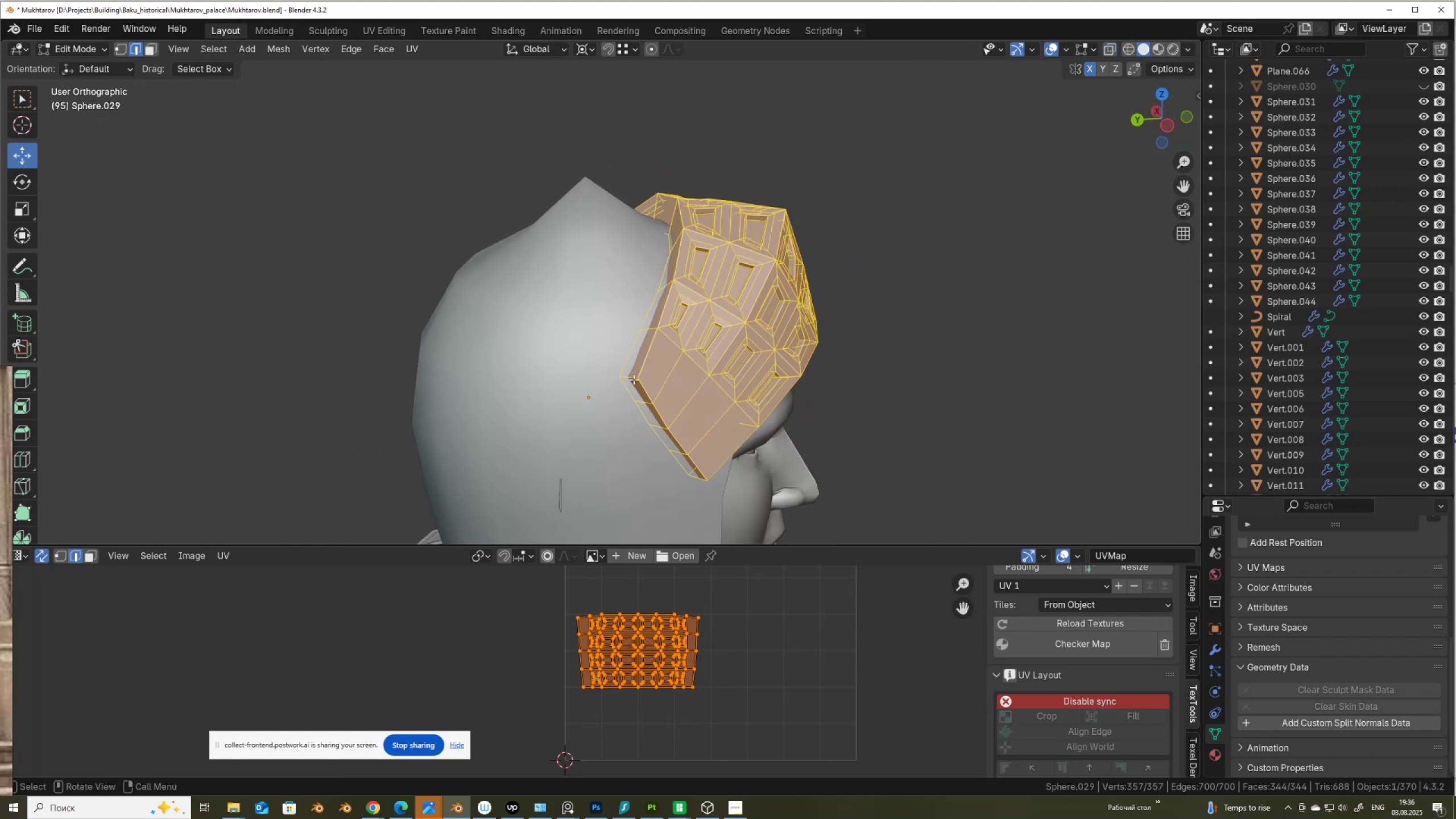 
left_click([634, 379])
 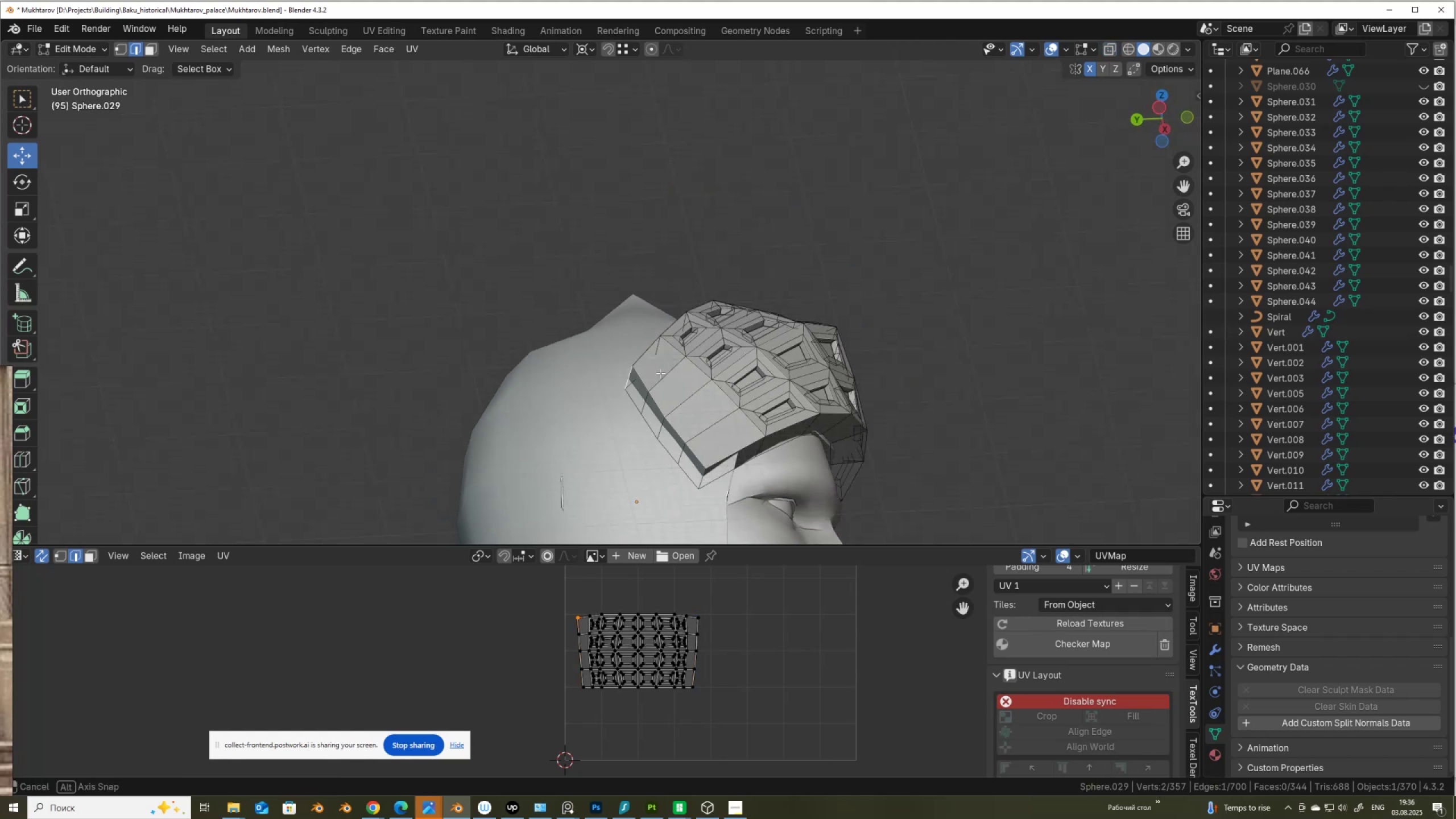 
hold_key(key=ShiftLeft, duration=1.12)
left_click([702, 463])
 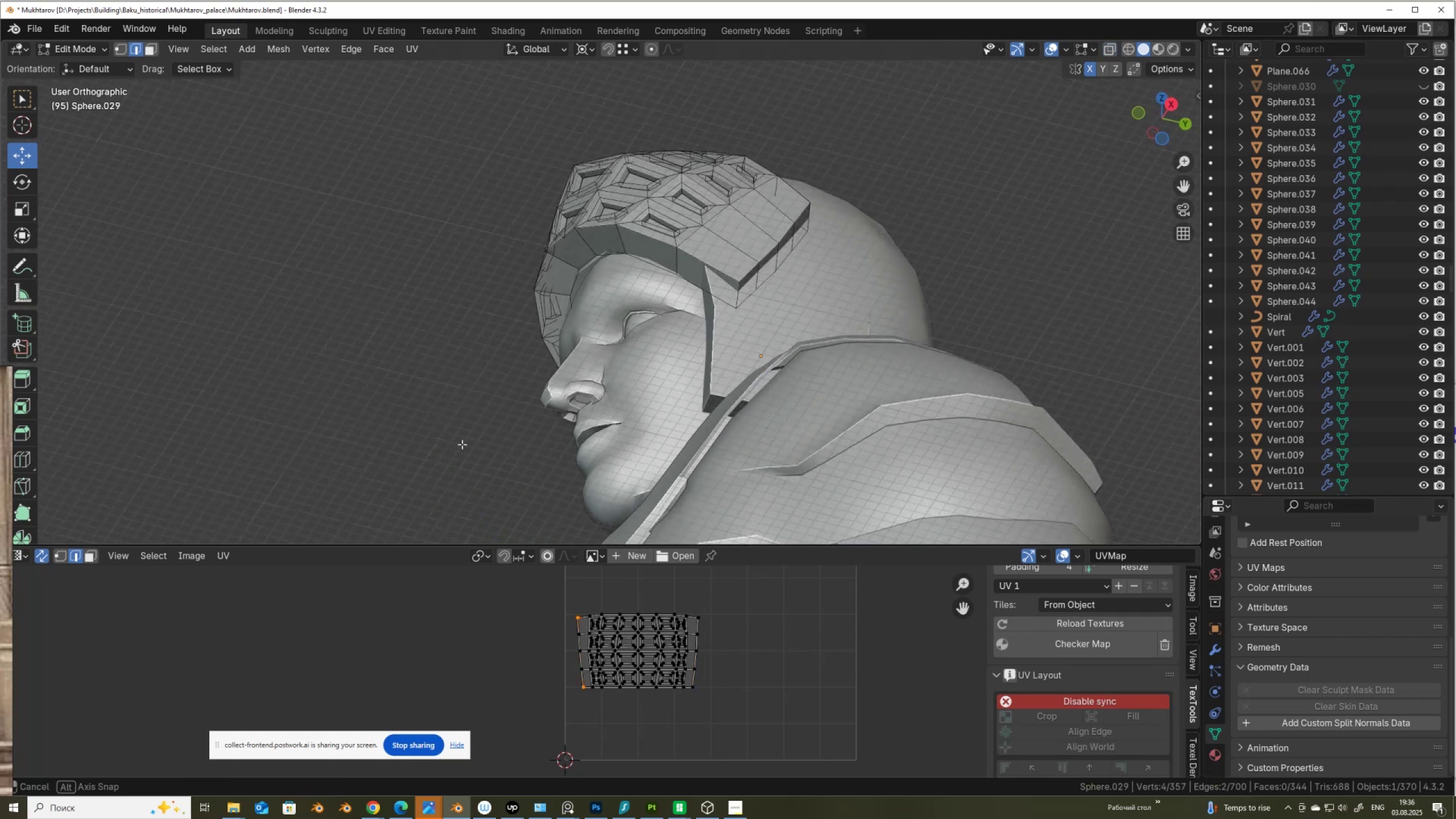 
hold_key(key=ShiftLeft, duration=1.46)
left_click([735, 296])
 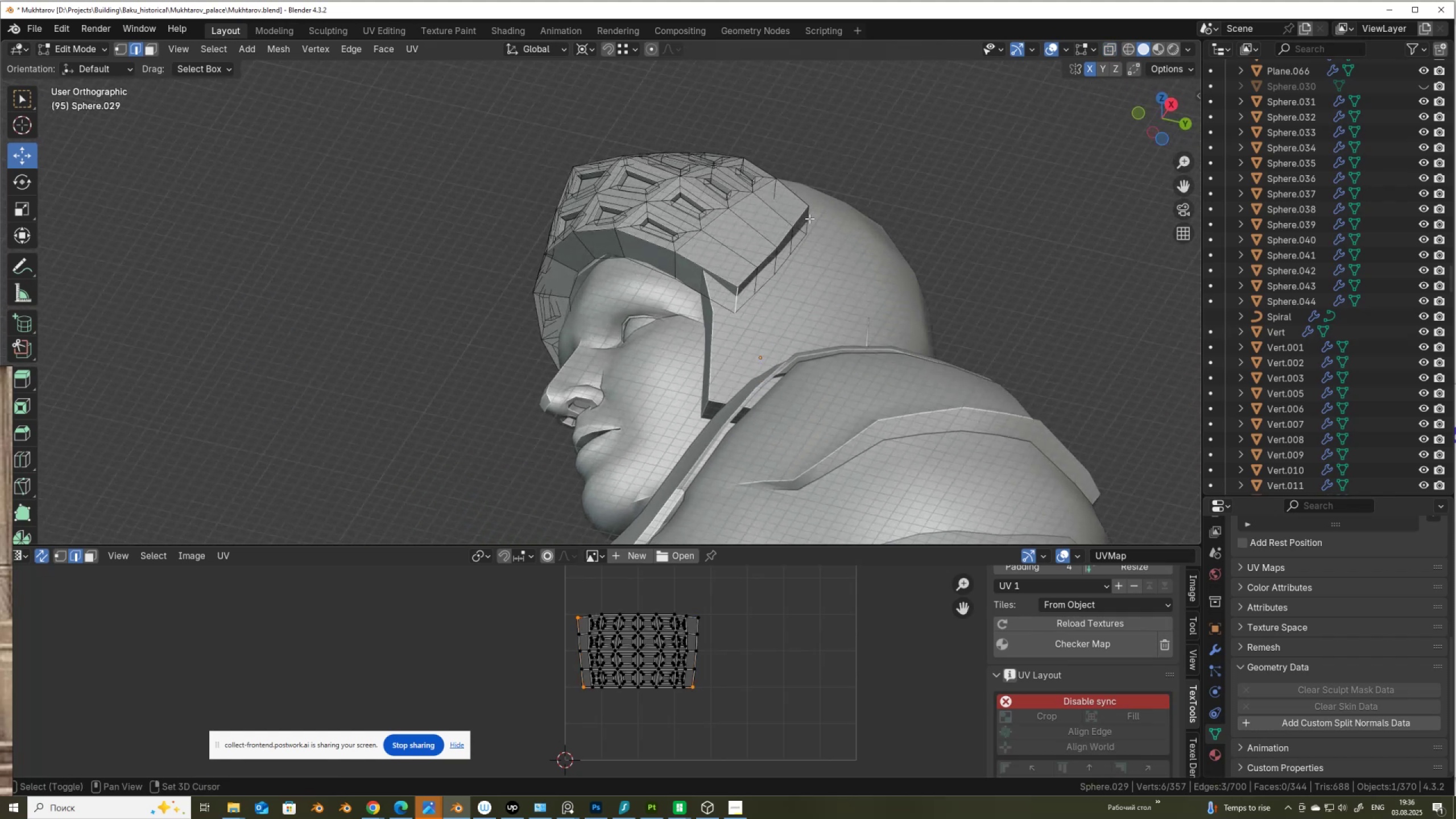 
left_click([809, 218])
 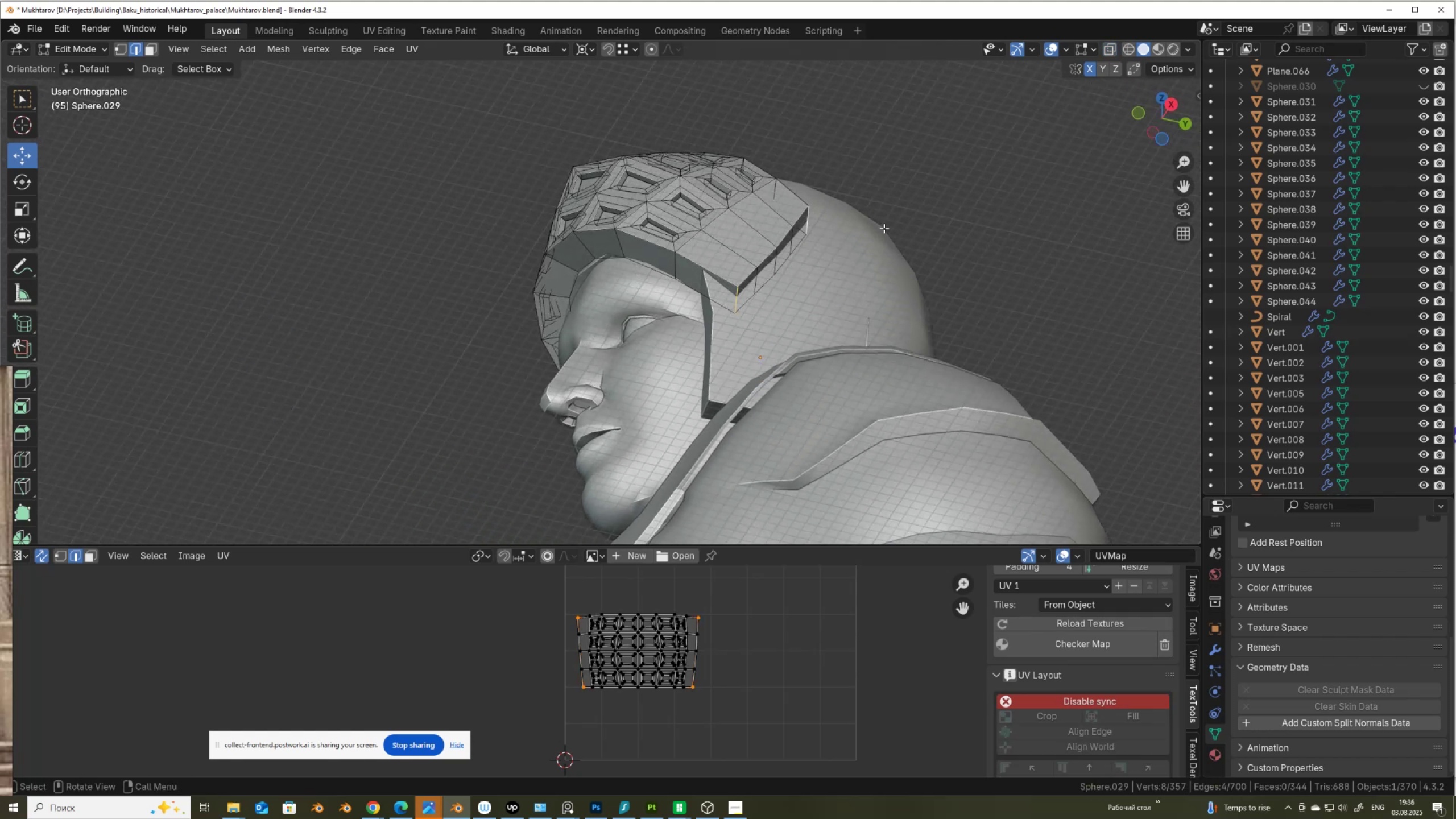 
right_click([884, 228])
 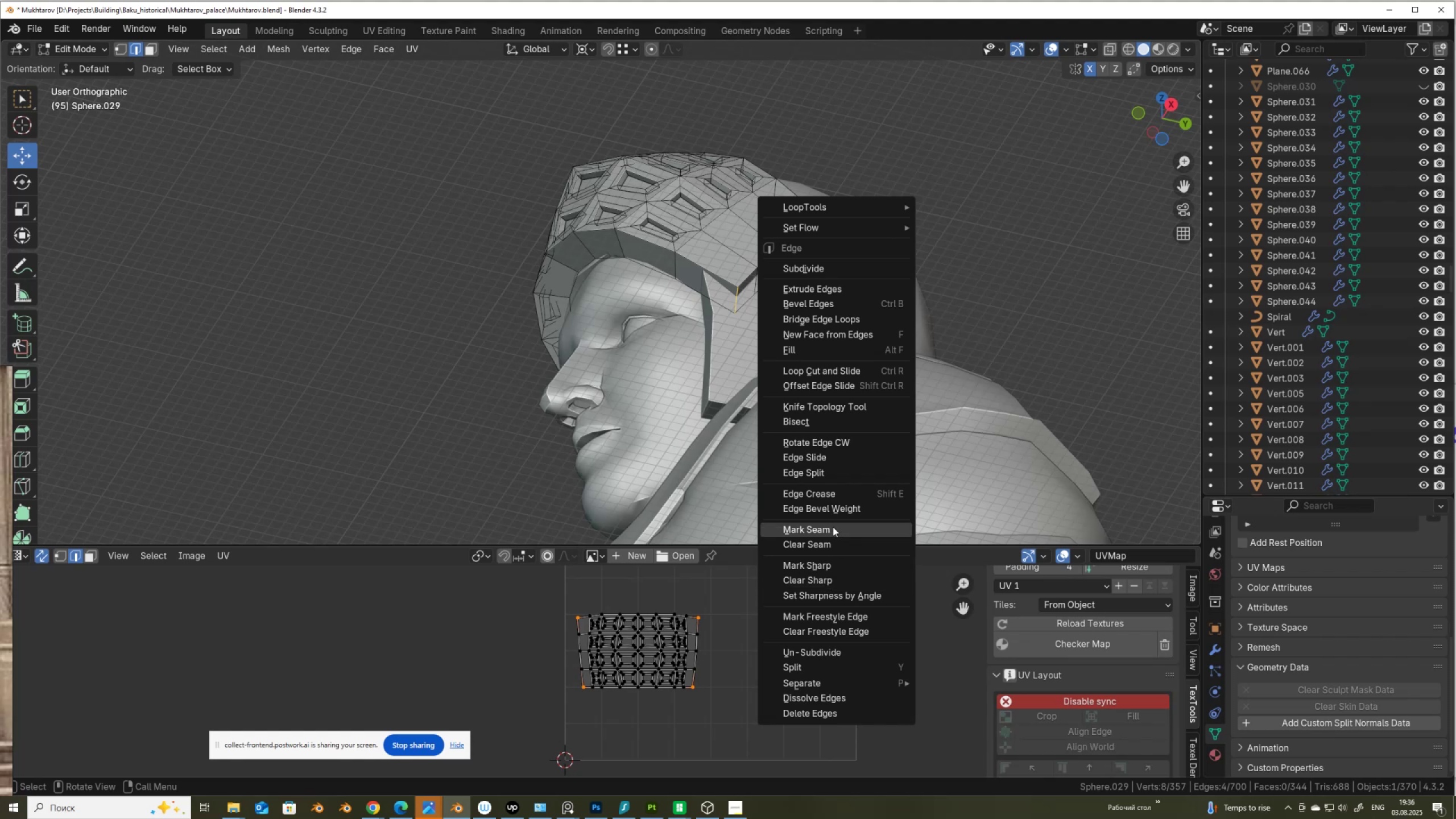 
left_click([833, 527])
 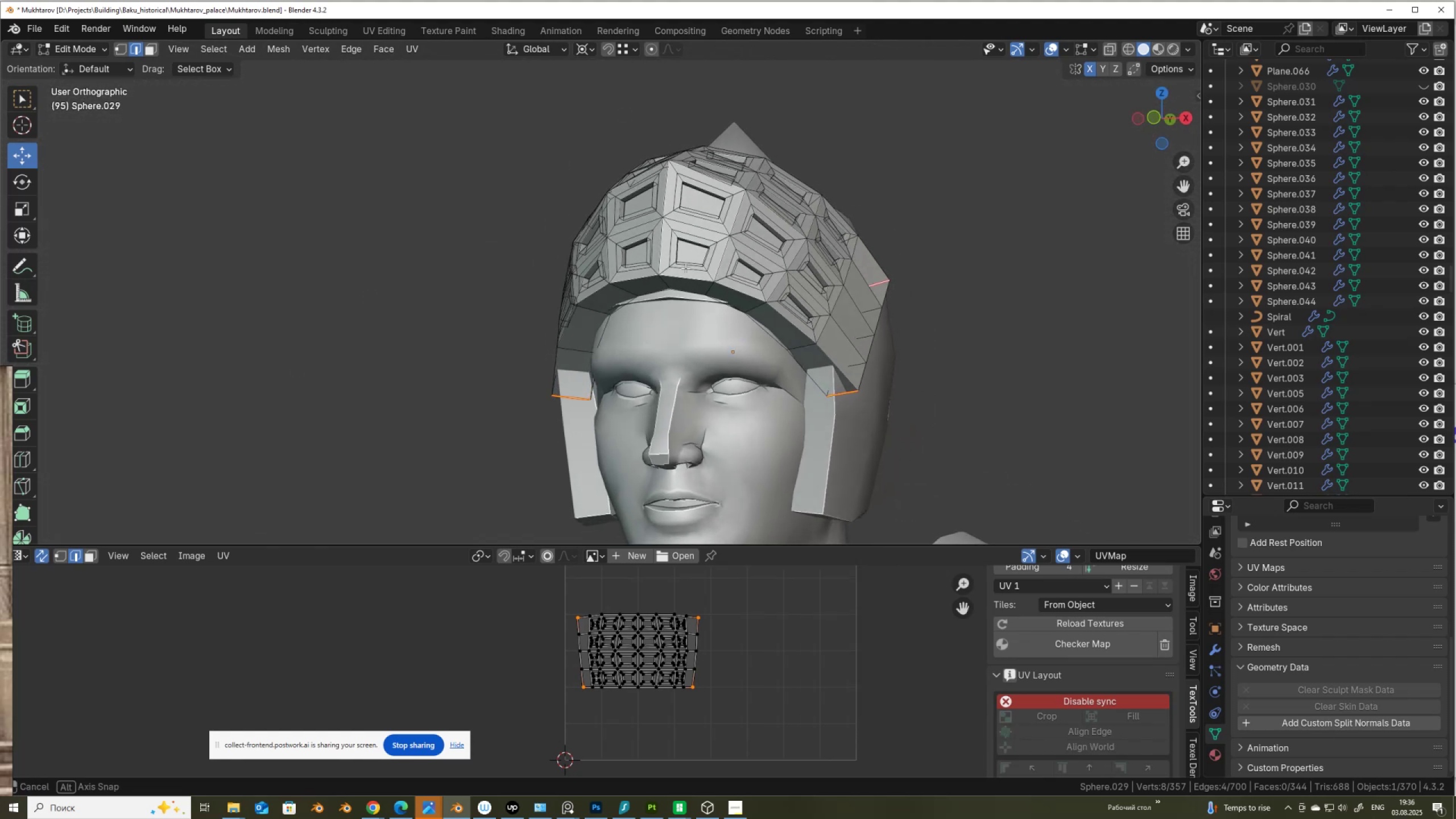 
scroll: coordinate [677, 257], scroll_direction: up, amount: 1.0
 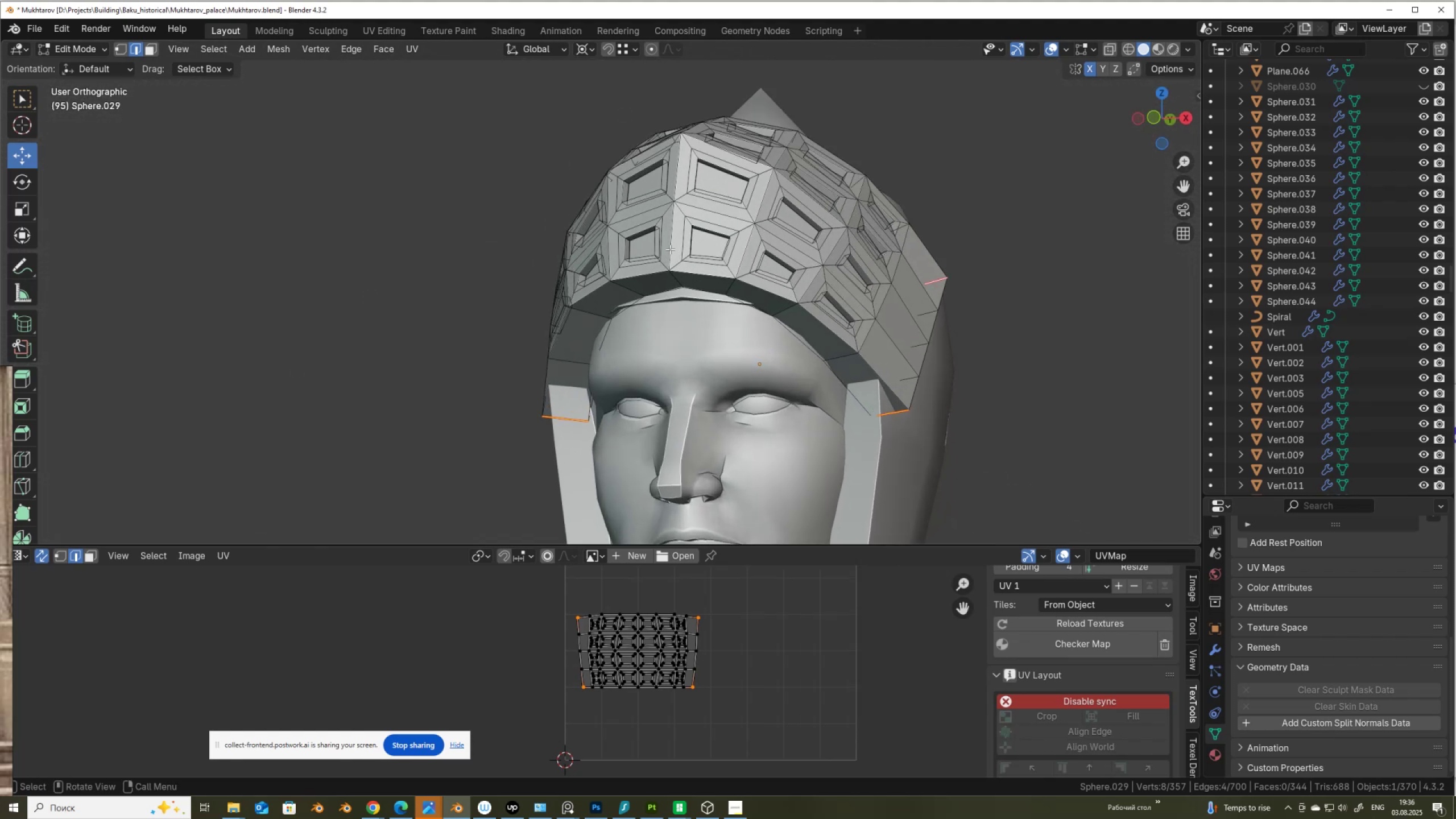 
hold_key(key=AltLeft, duration=0.38)
left_click([670, 239])
 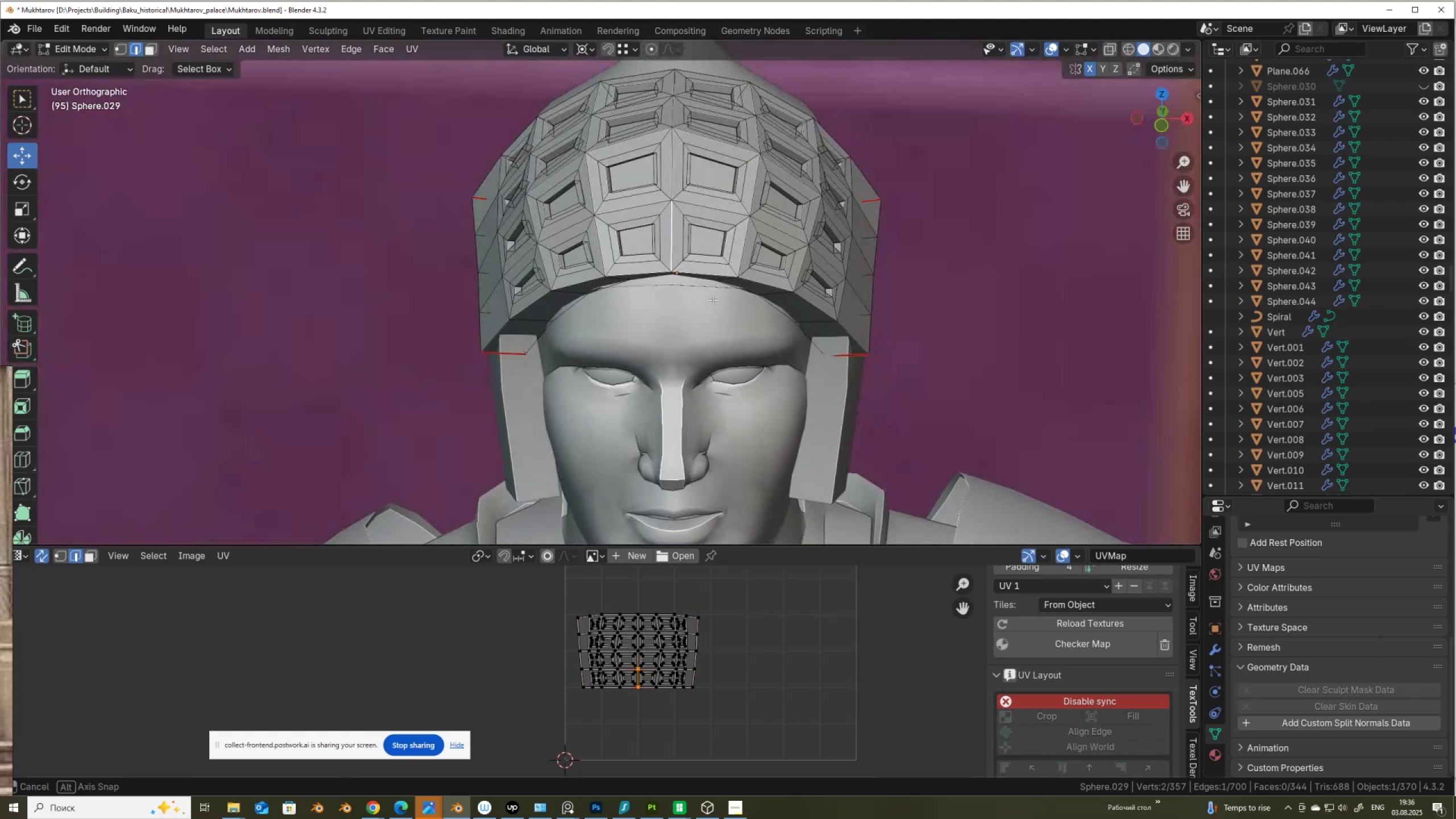 
hold_key(key=ShiftLeft, duration=0.61)
left_click([667, 280])
 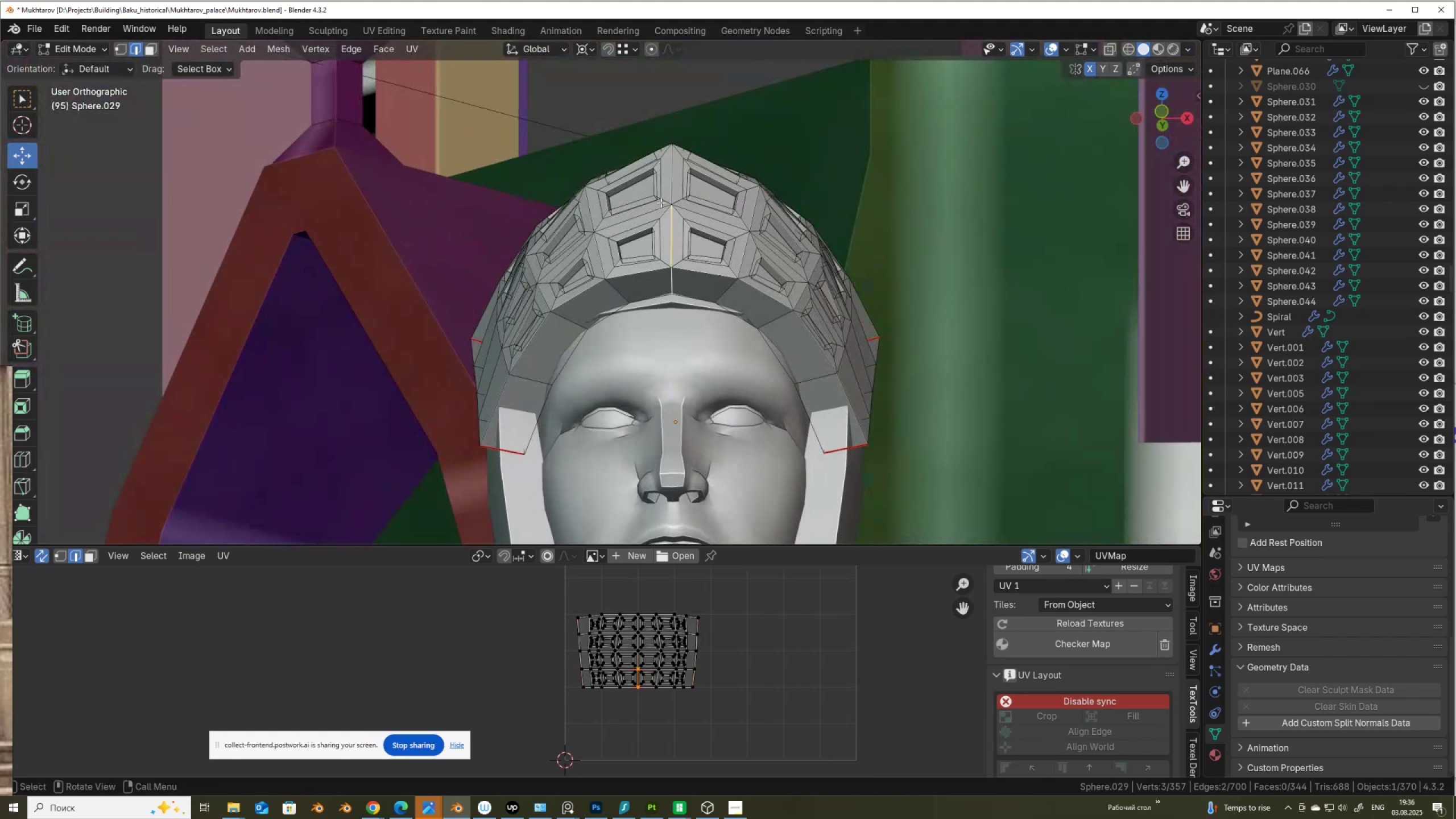 
hold_key(key=ShiftLeft, duration=0.58)
left_click([669, 175])
 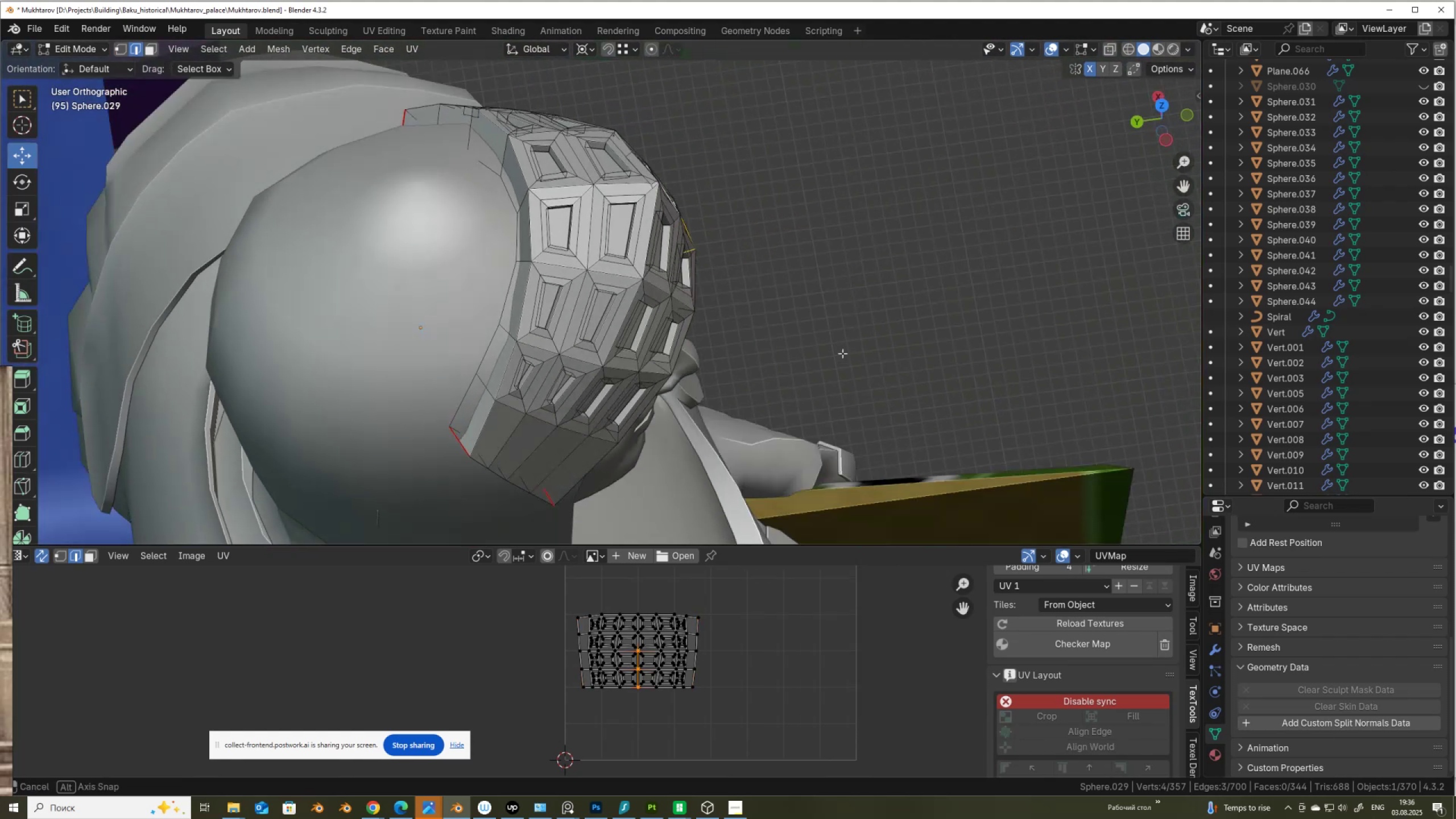 
hold_key(key=ShiftLeft, duration=0.89)
left_click([575, 194])
 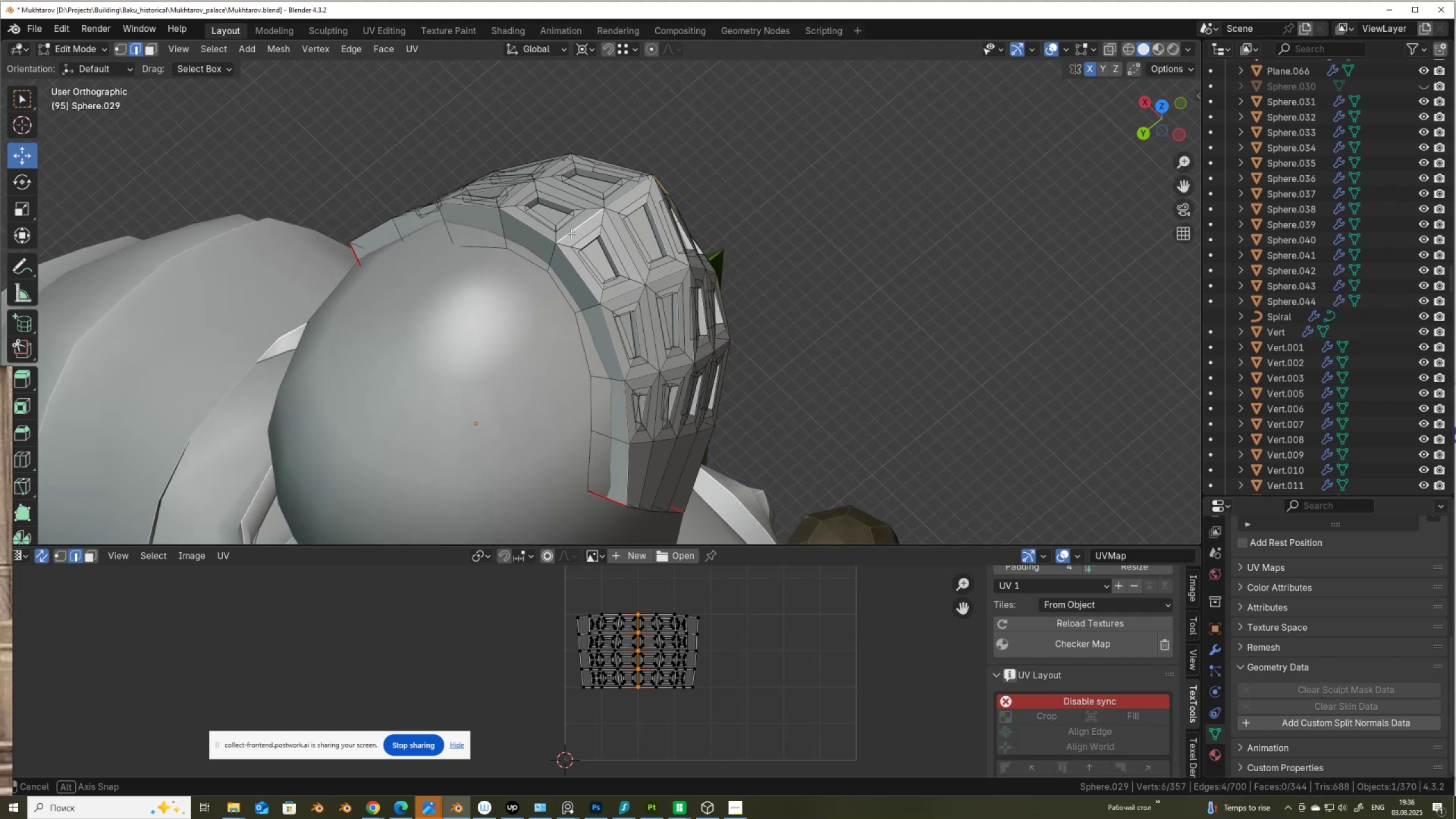 
hold_key(key=ShiftLeft, duration=0.64)
left_click([555, 250])
 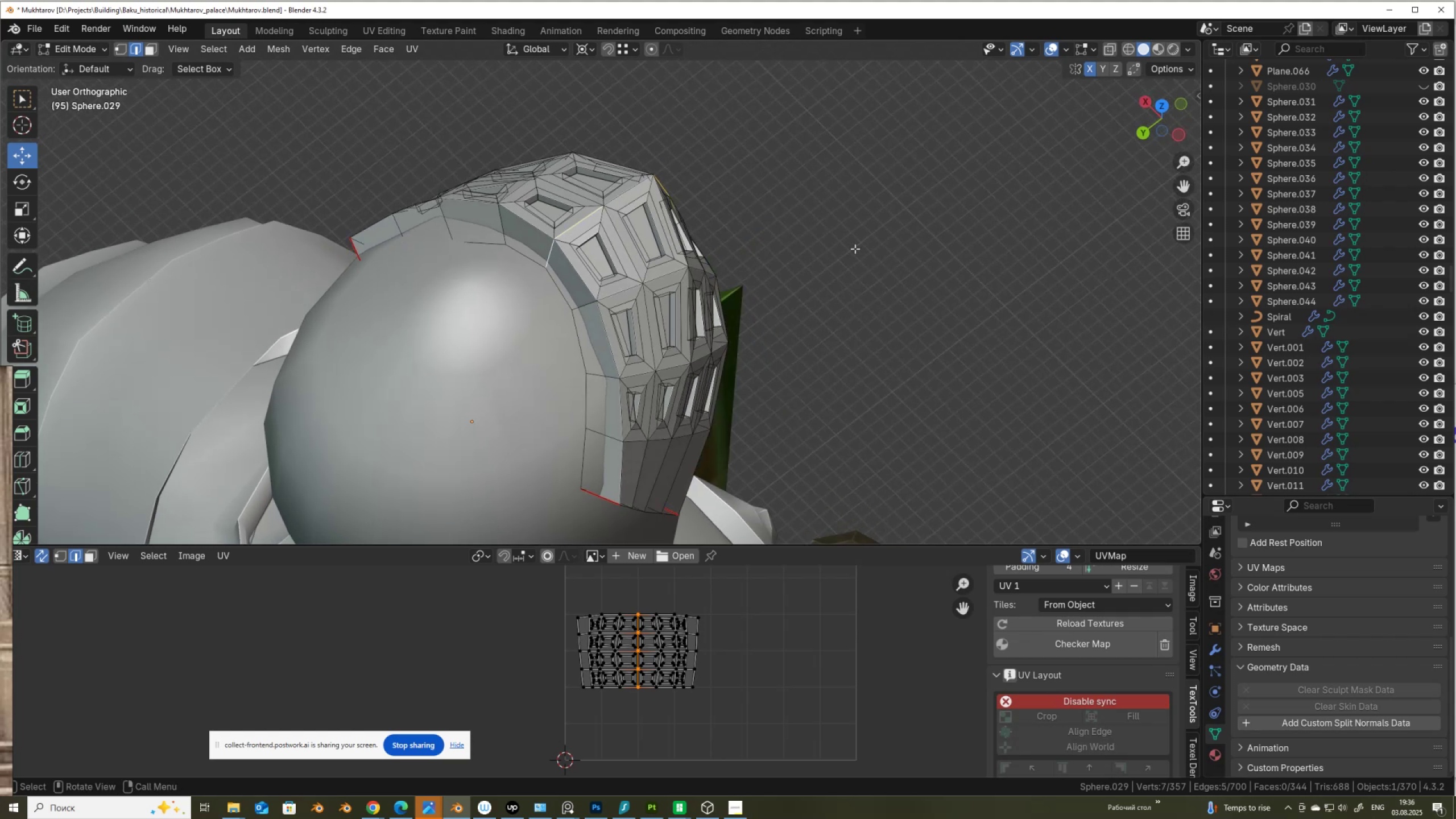 
right_click([855, 249])
 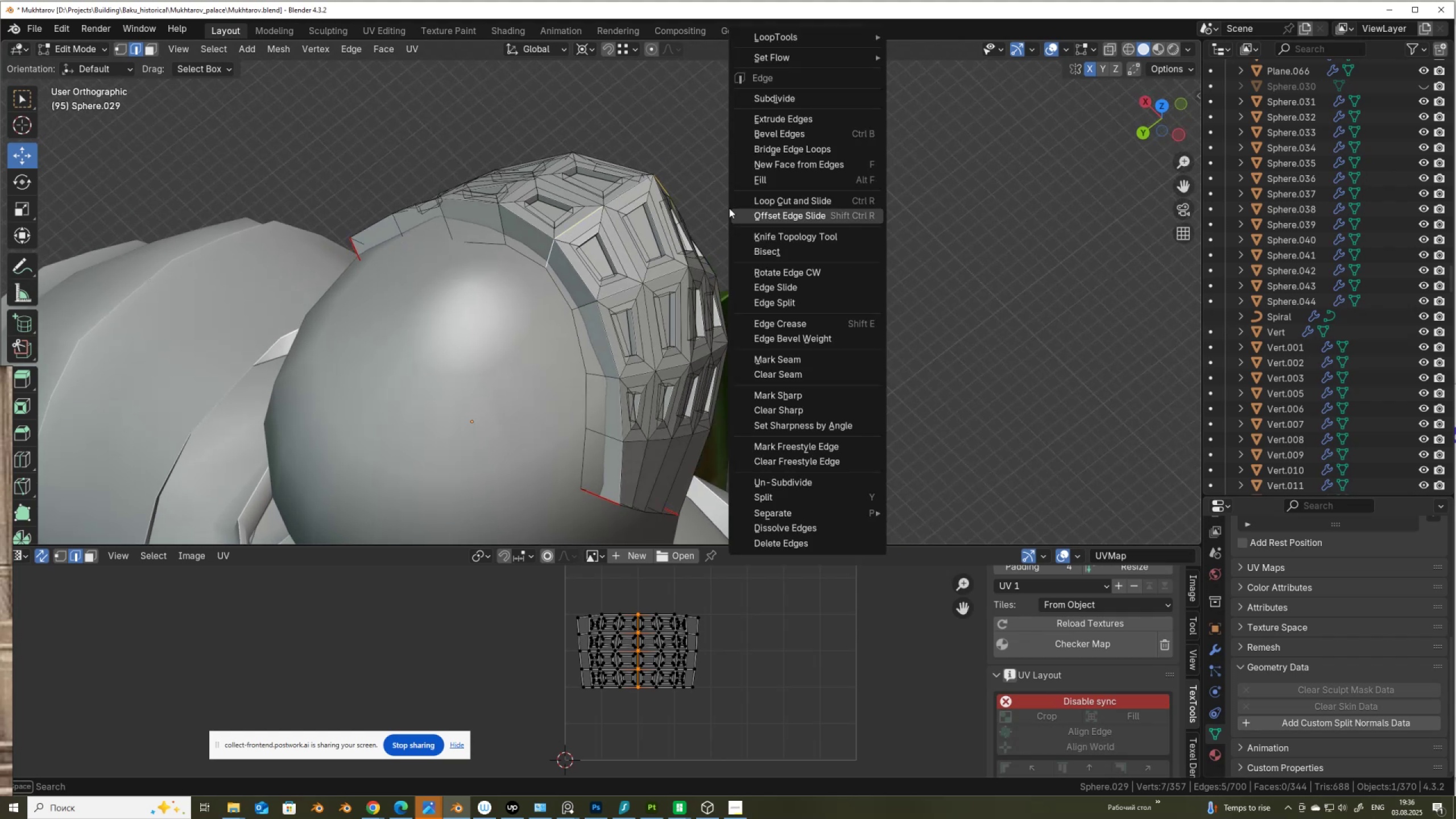 
hold_key(key=ShiftLeft, duration=1.1)
left_click([639, 191])
 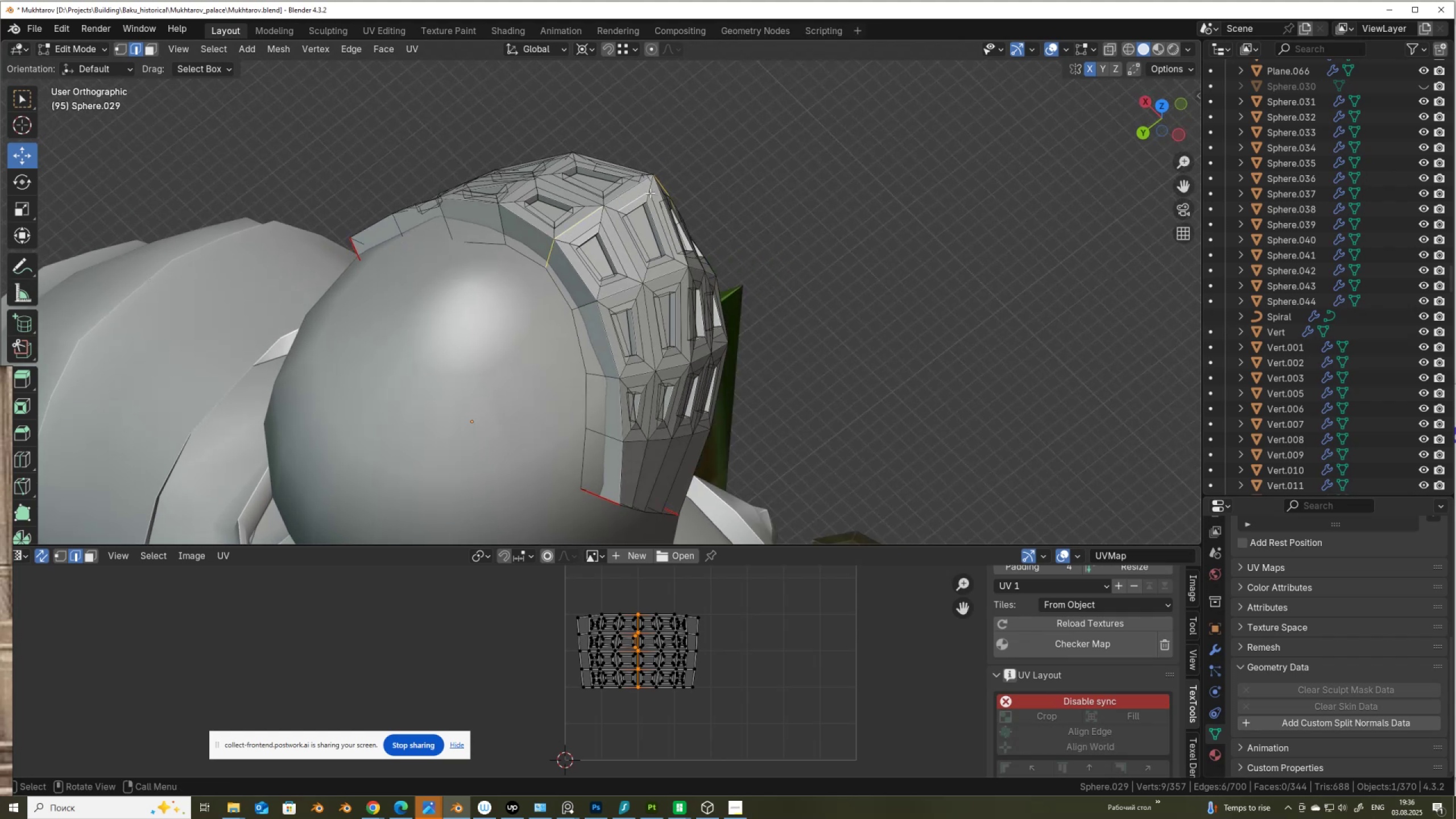 
key(Shift+Z)
 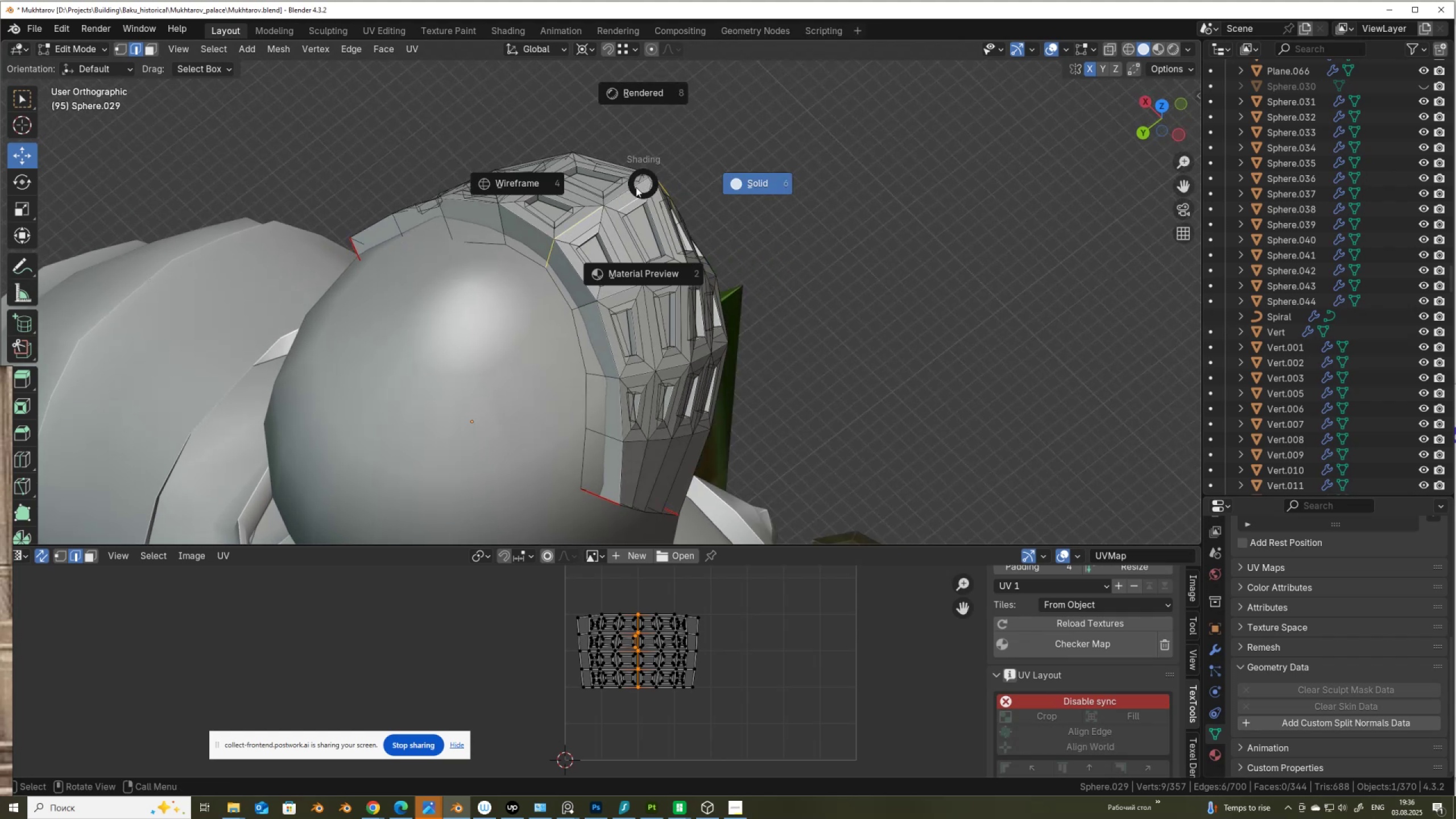 
key(Shift+ShiftLeft)
 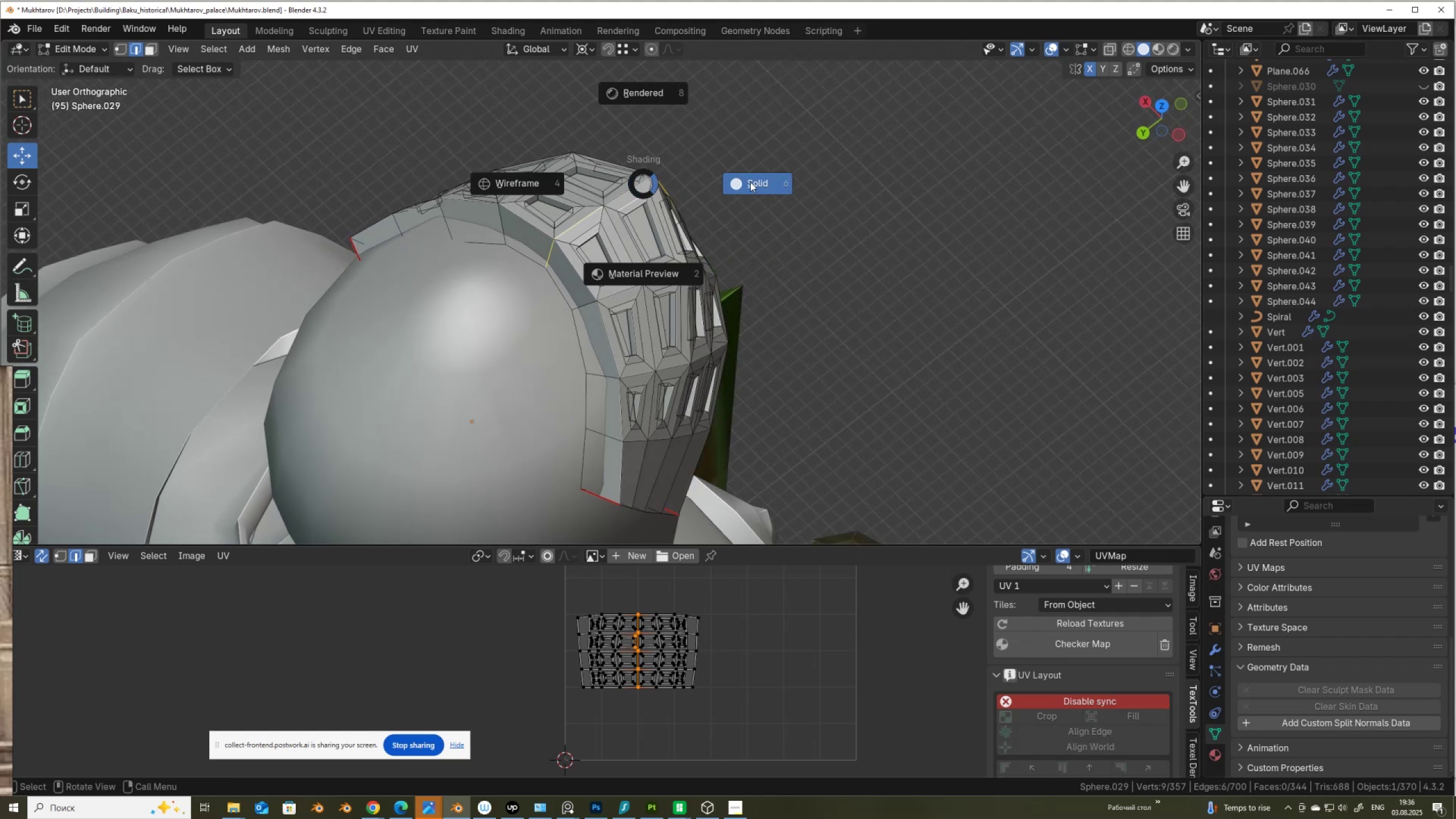 
left_click([752, 179])
 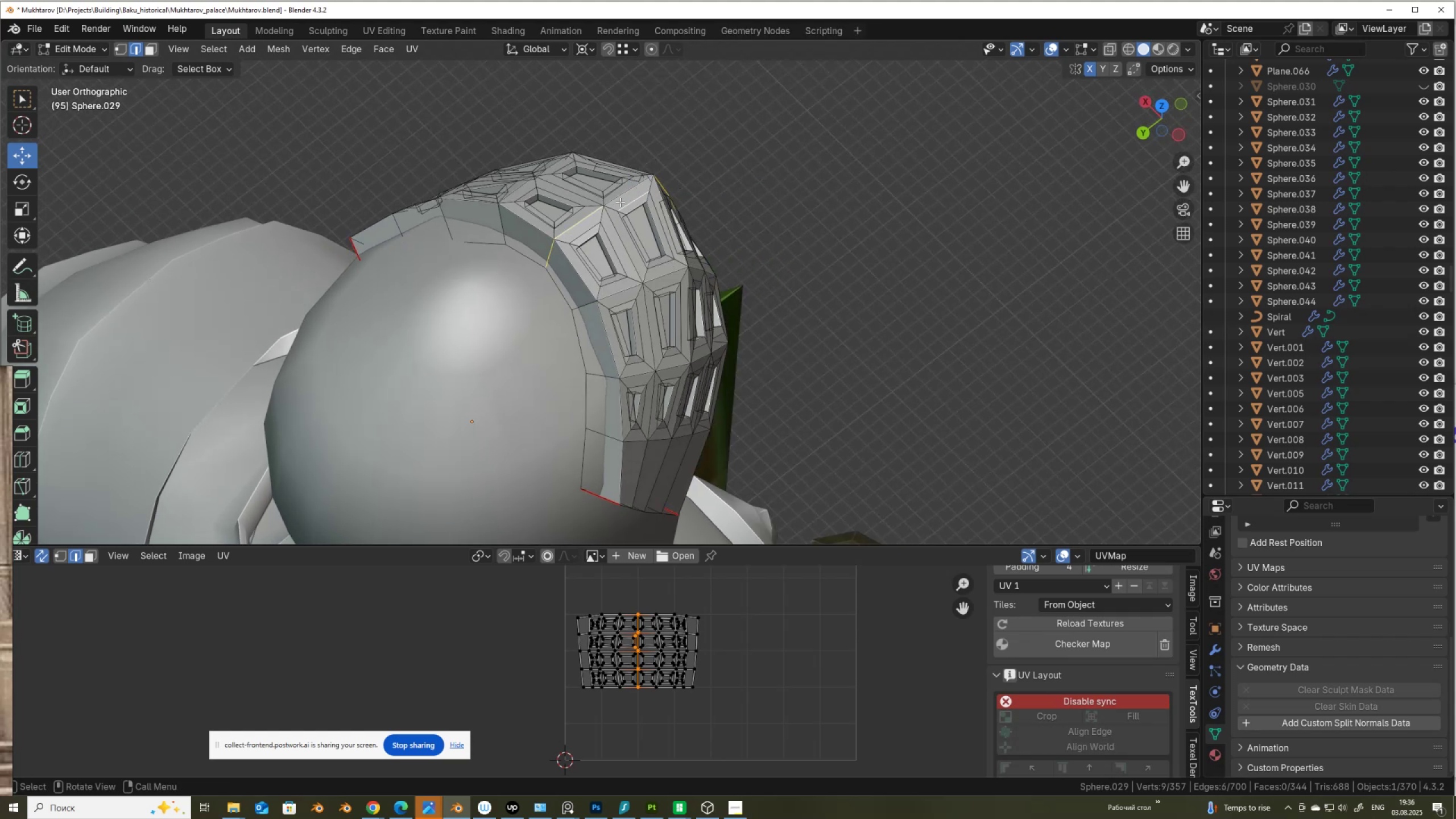 
hold_key(key=ShiftLeft, duration=0.37)
left_click([622, 195])
 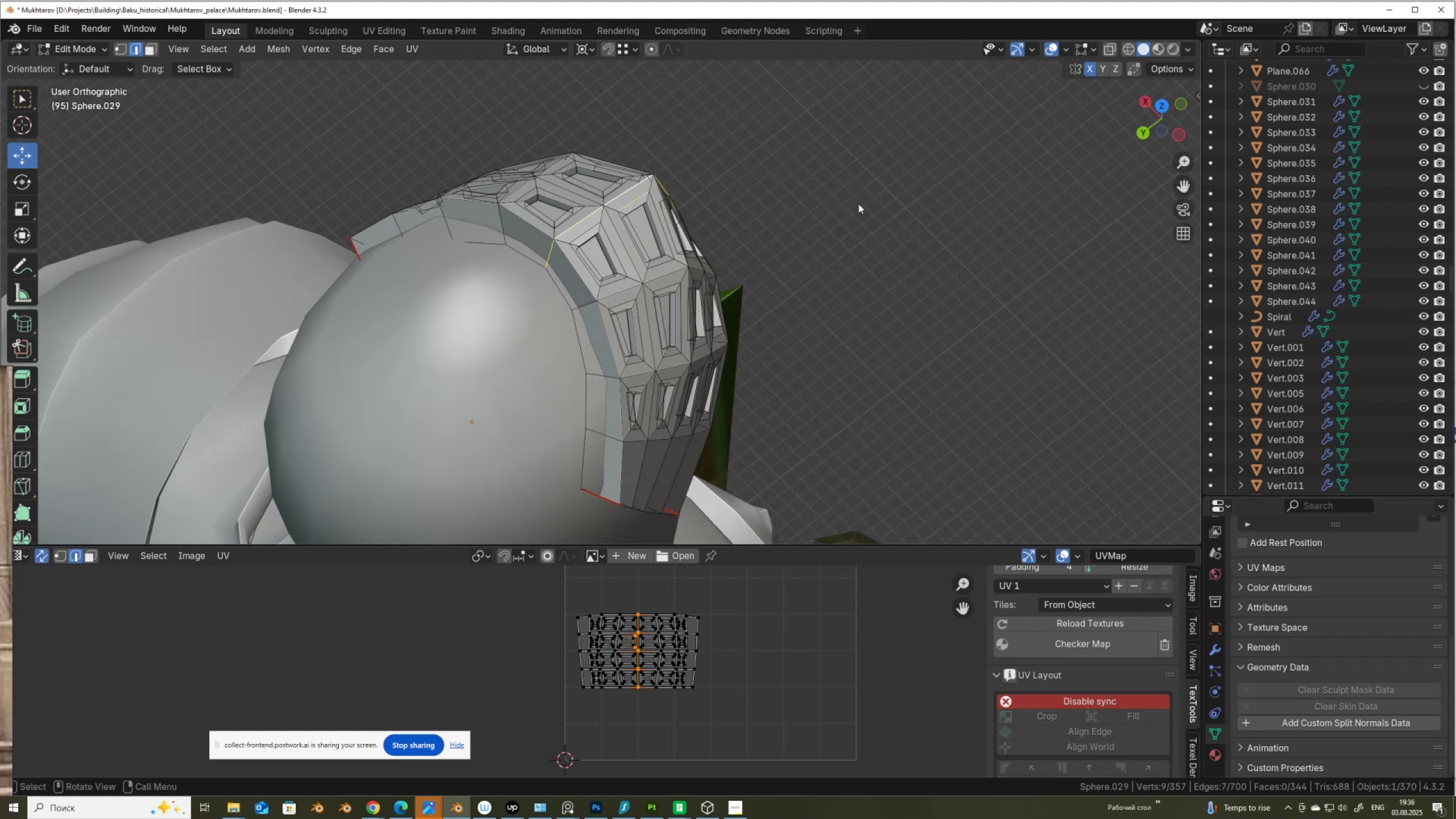 
right_click([858, 204])
 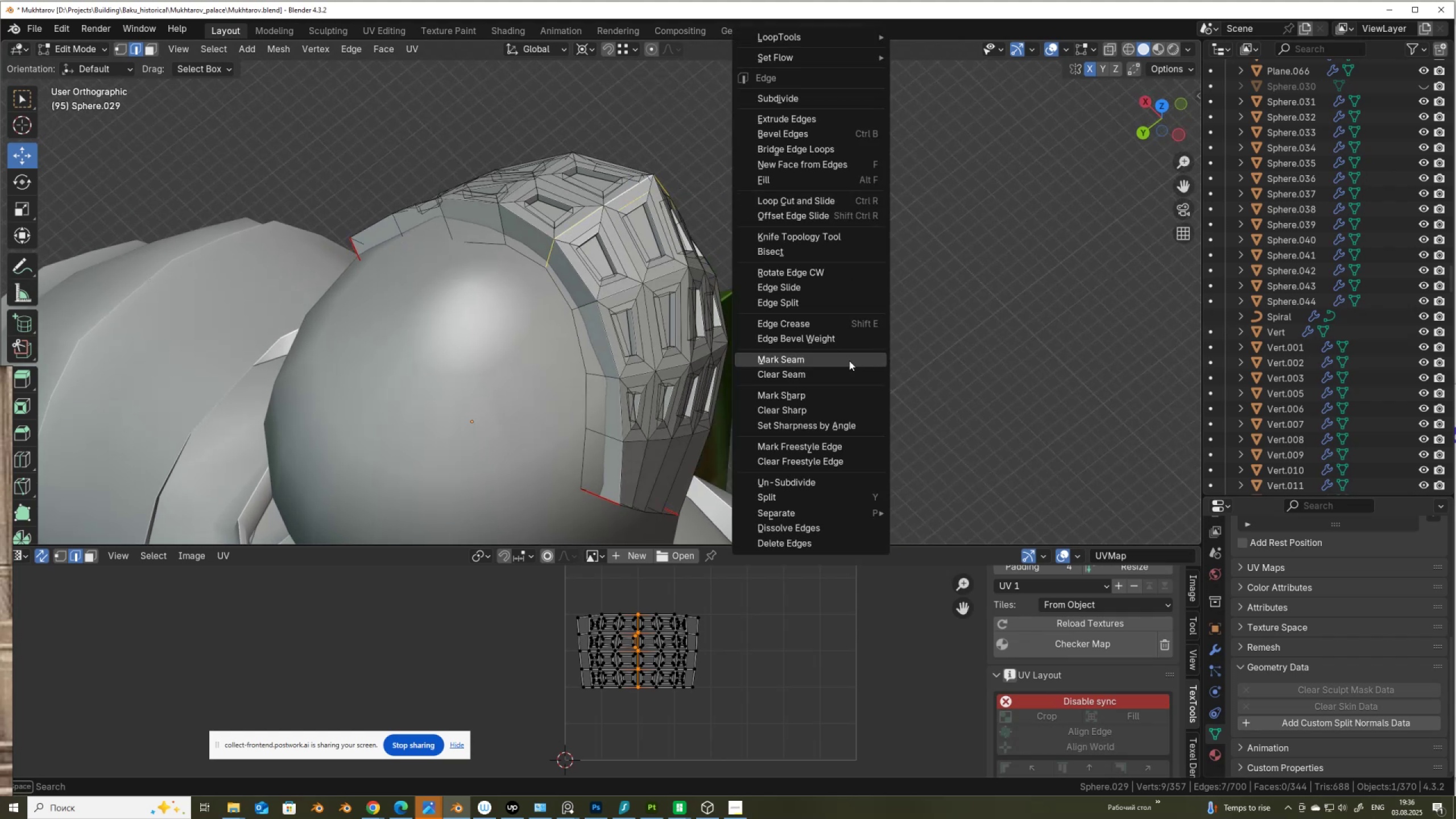 
left_click([850, 359])
 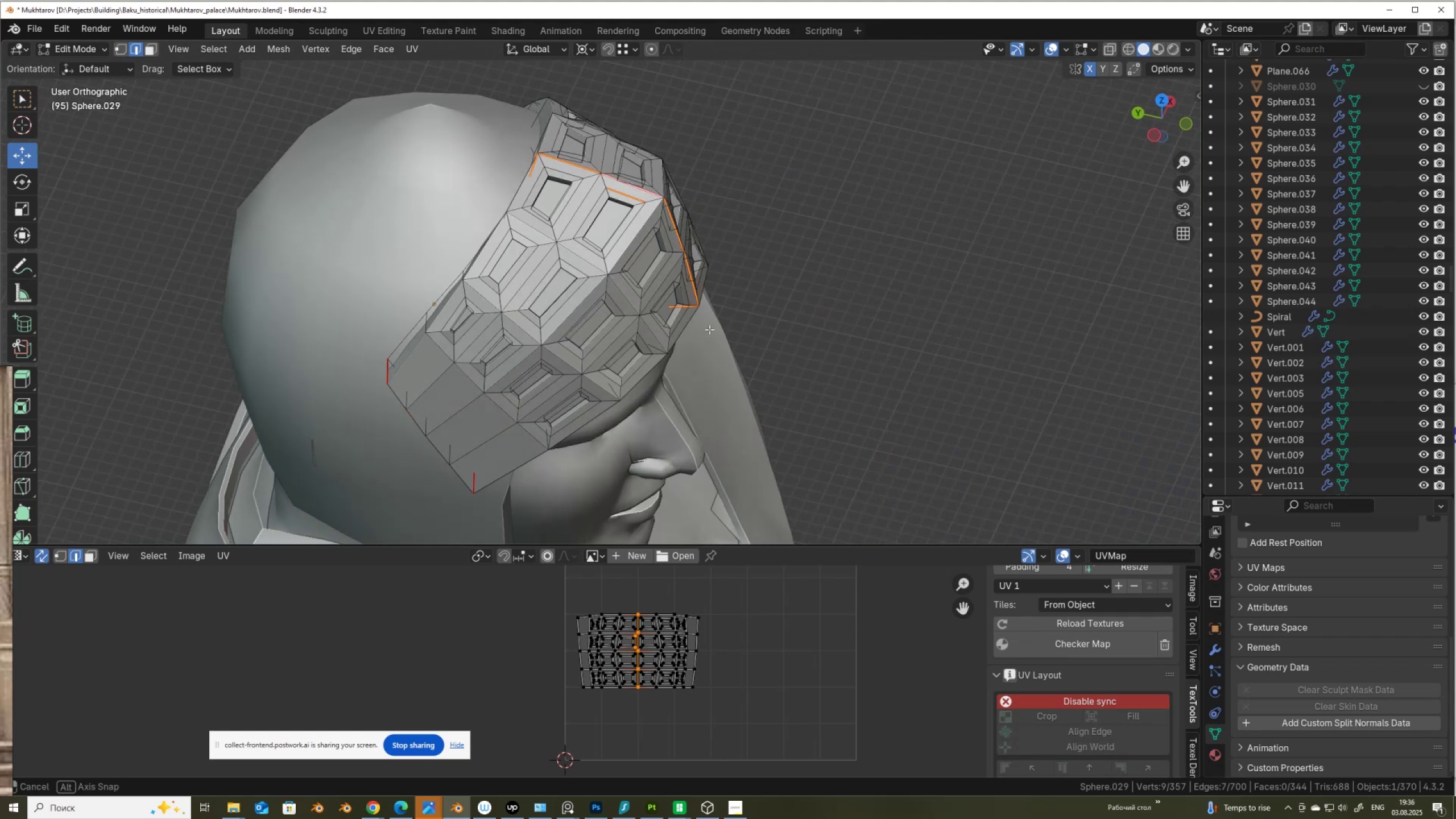 
scroll: coordinate [706, 264], scroll_direction: up, amount: 2.0
 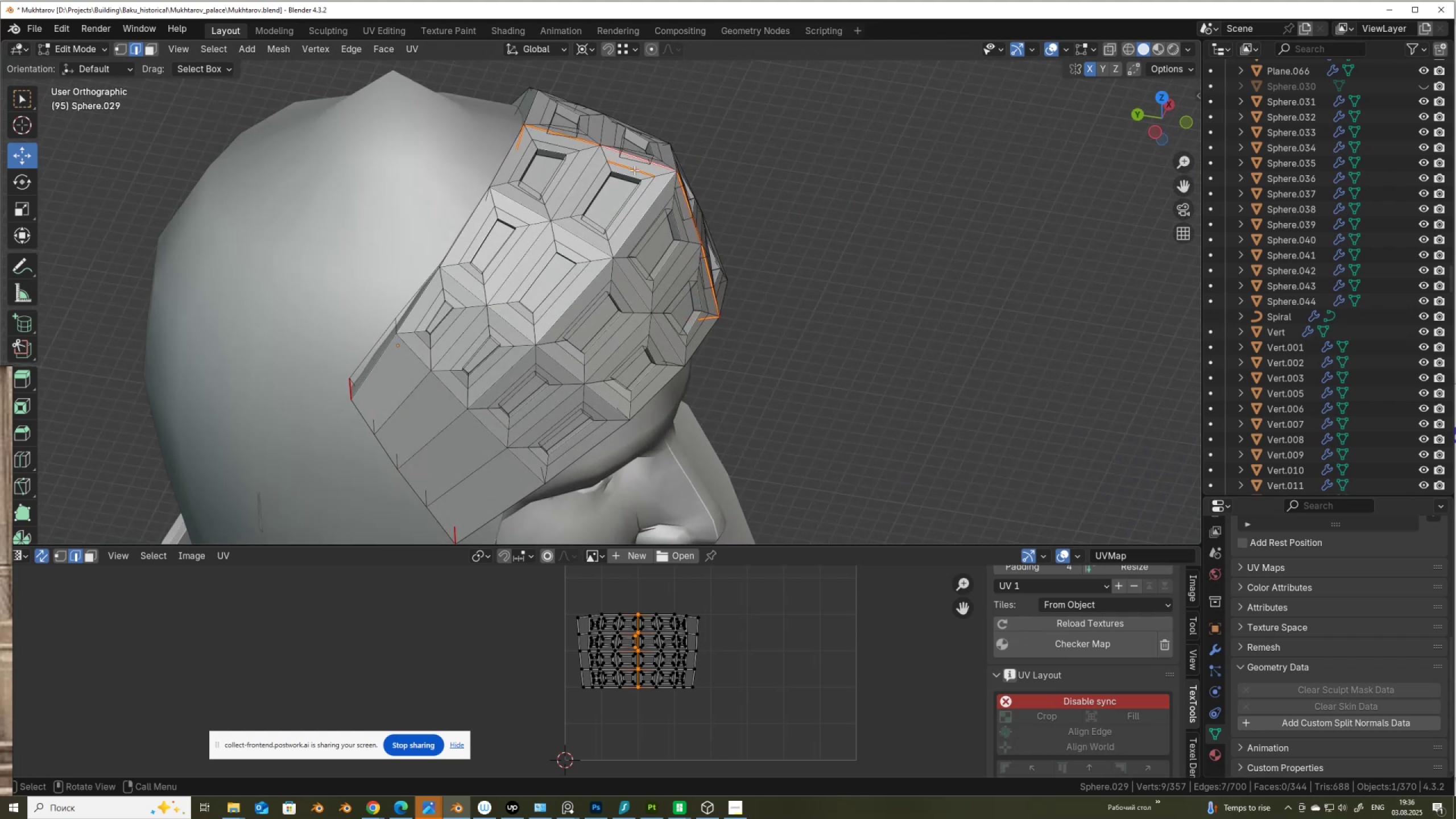 
left_click([636, 168])
 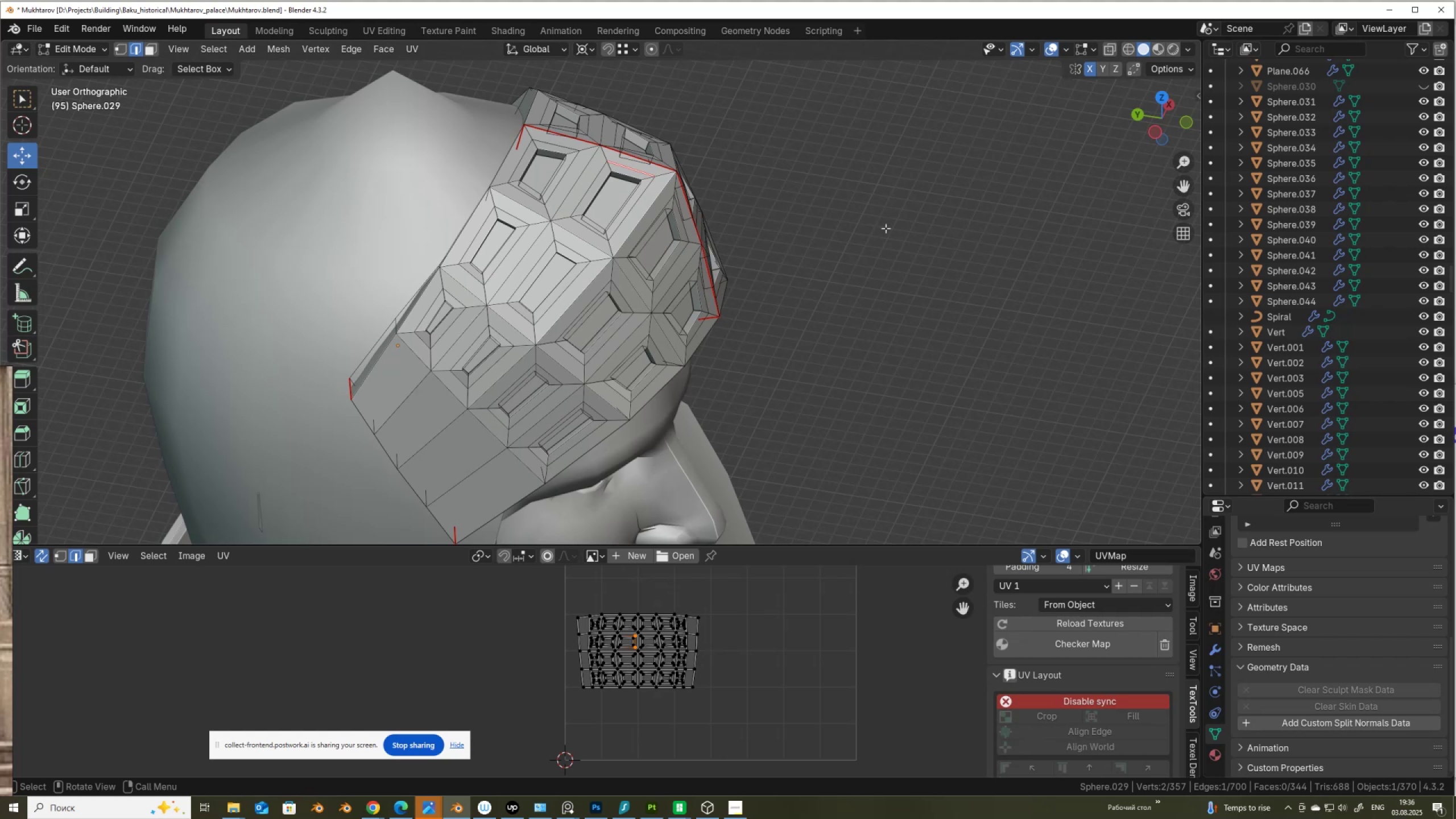 
right_click([886, 228])
 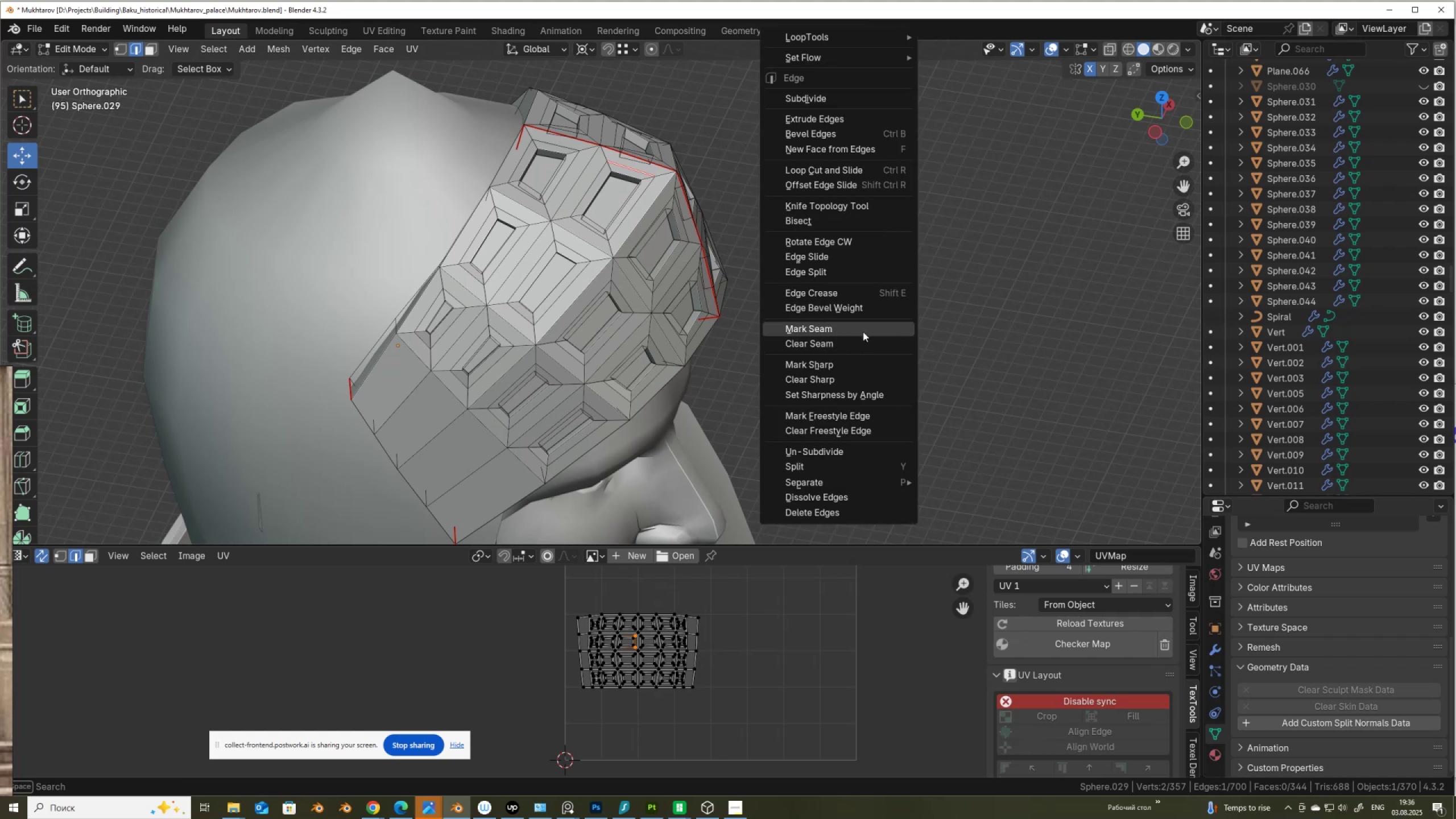 
left_click([863, 342])
 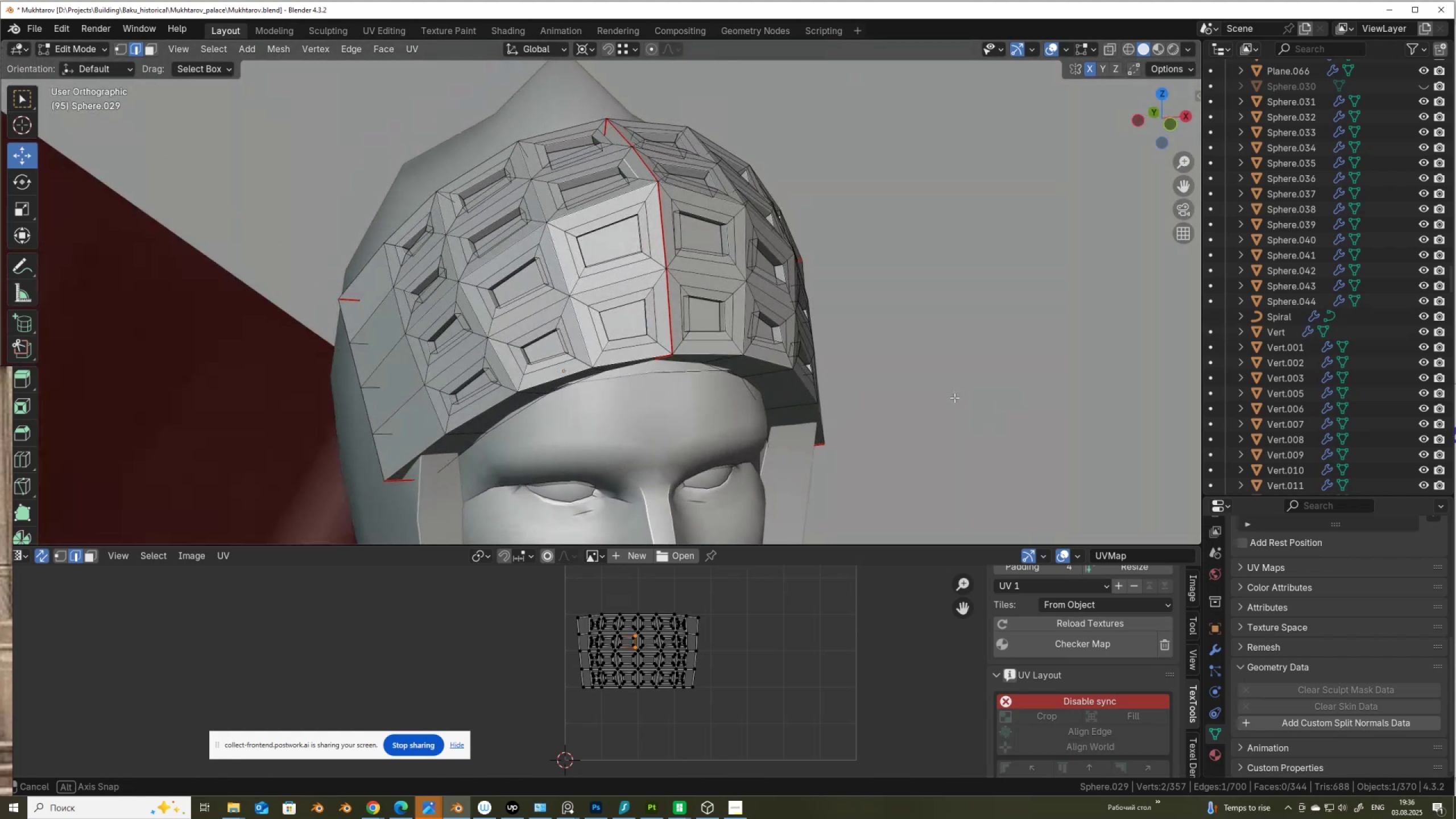 
wait(17.86)
 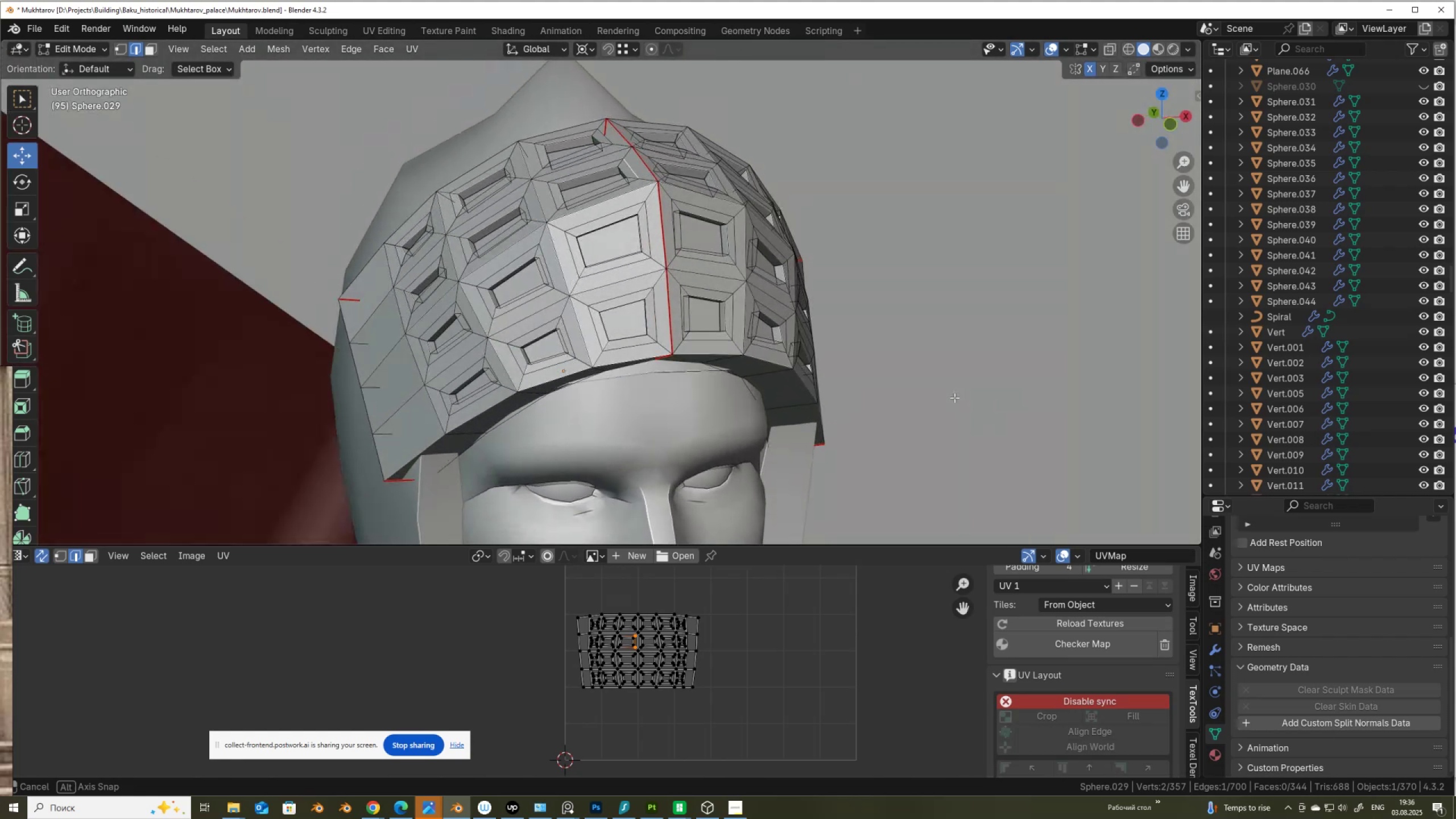 
key(2)
 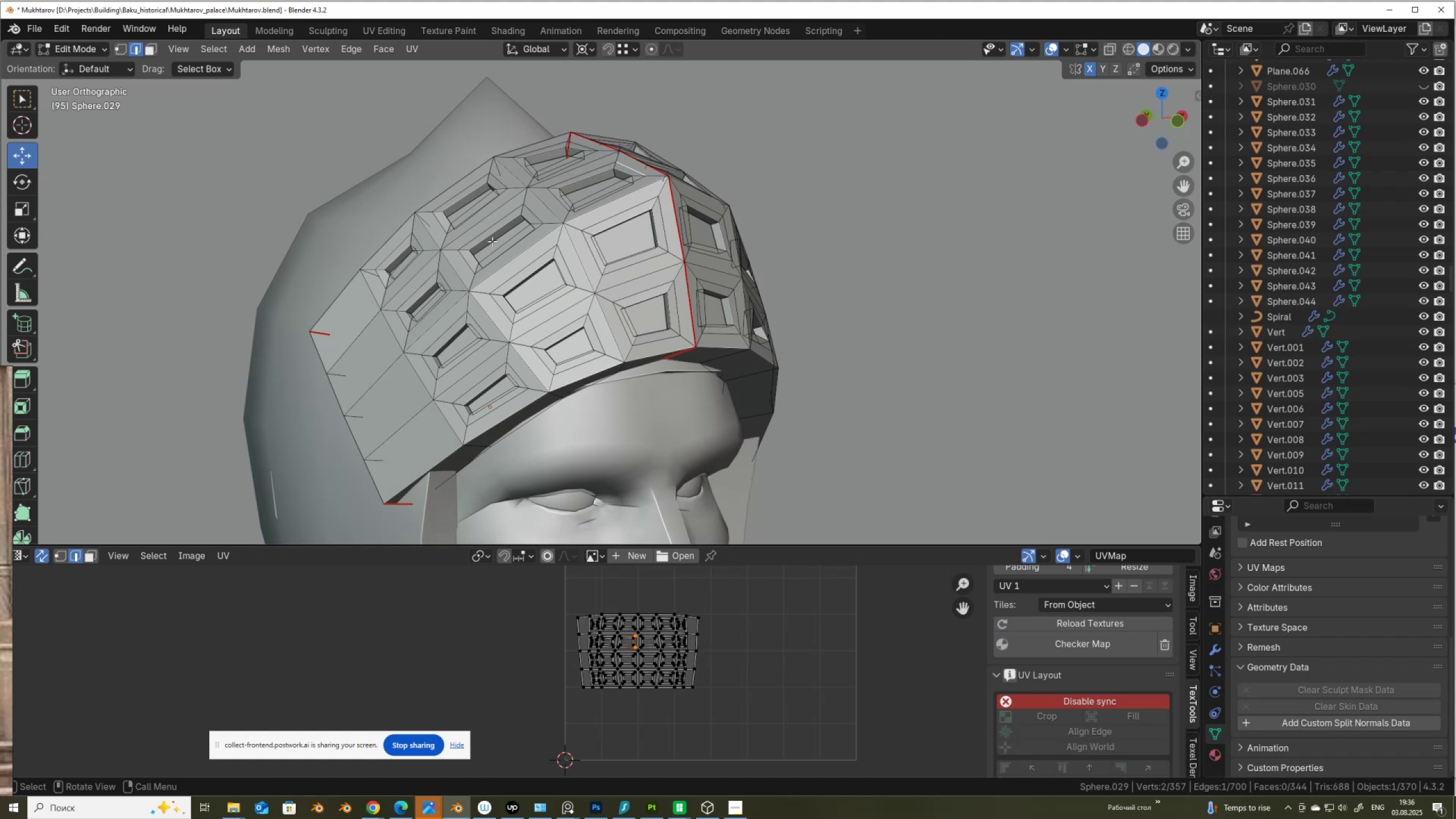 
hold_key(key=AltLeft, duration=5.98)
left_click([523, 271])
 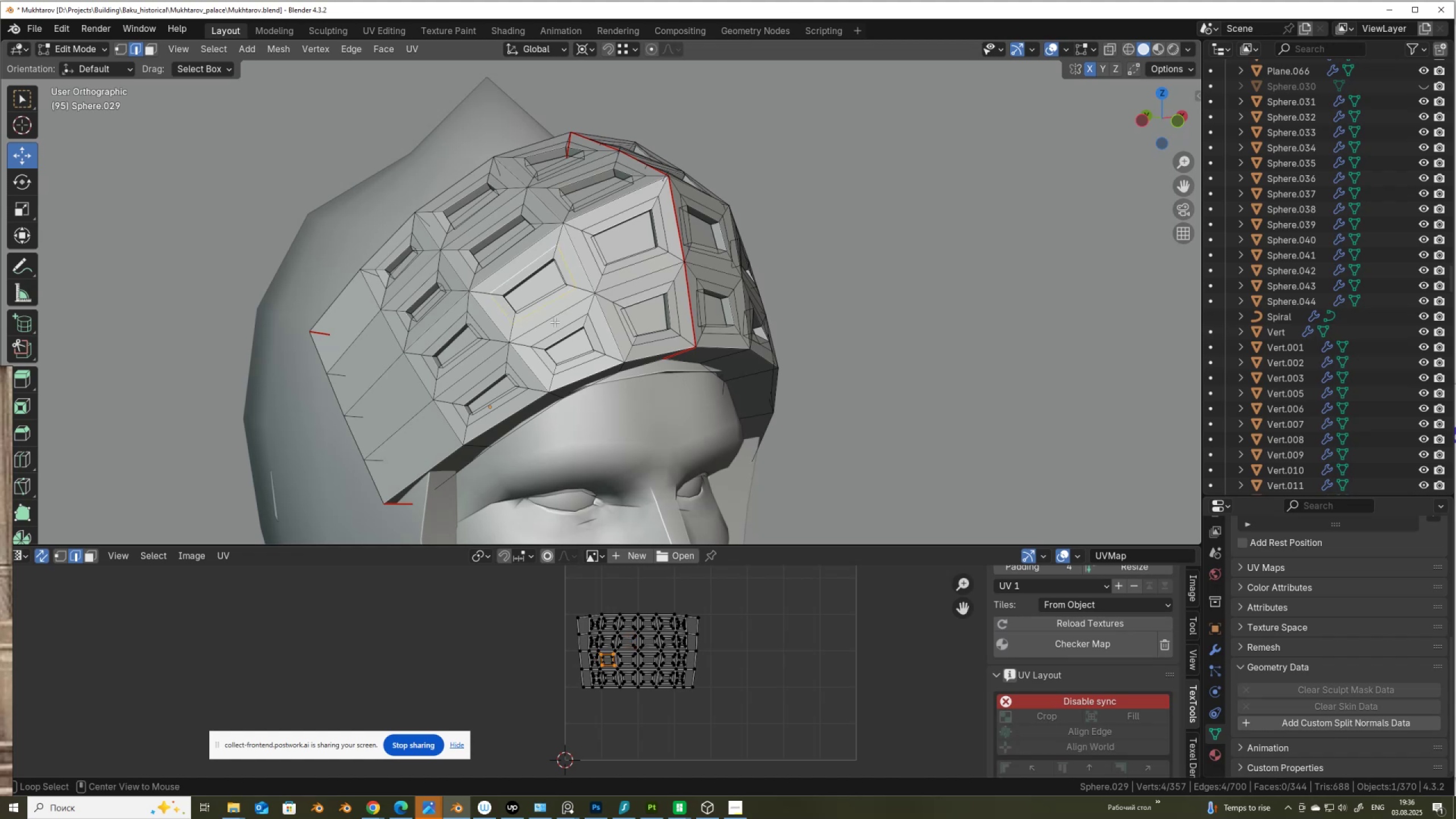 
hold_key(key=ShiftLeft, duration=1.5)
left_click([557, 333])
 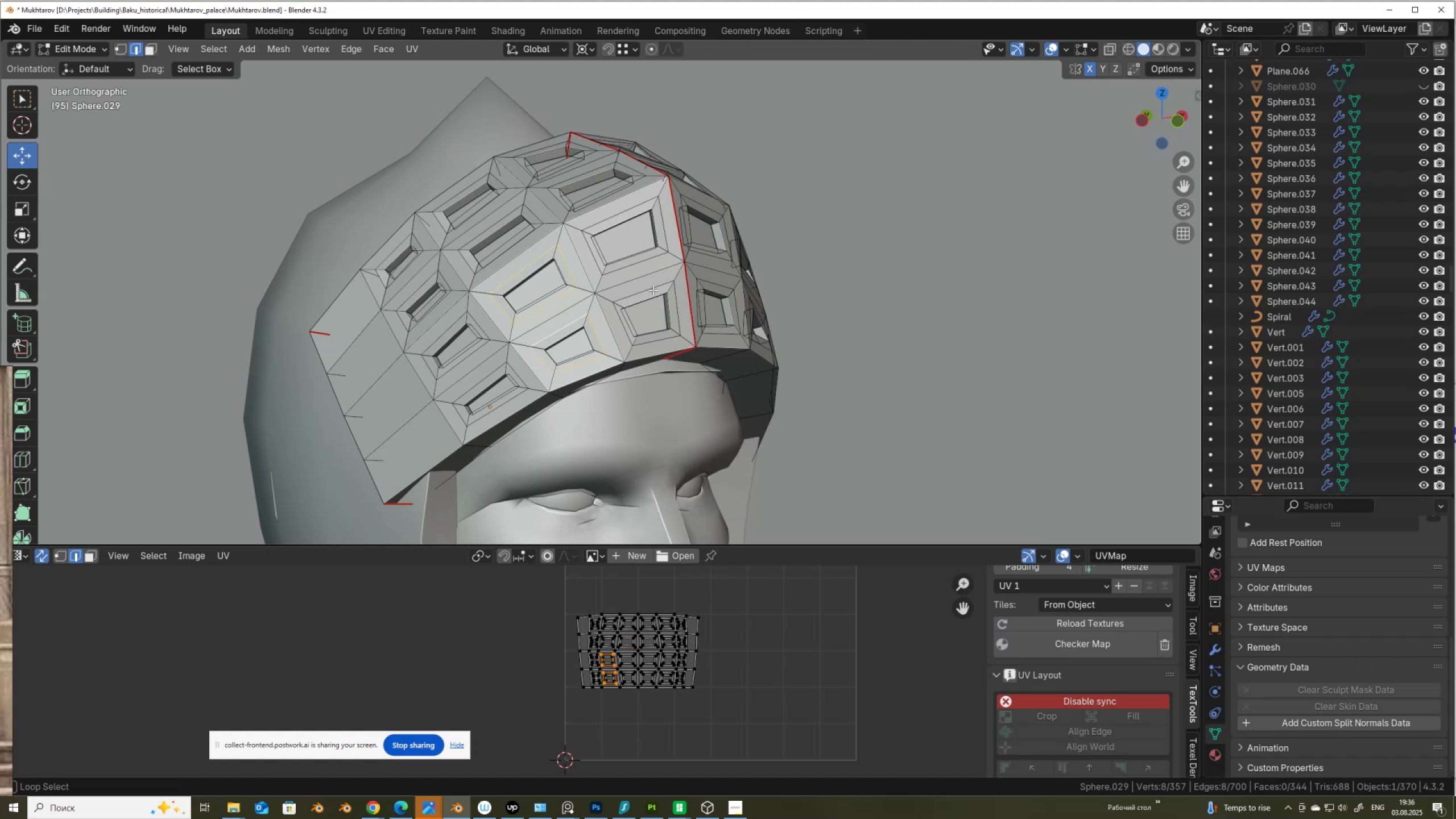 
hold_key(key=ShiftLeft, duration=1.51)
left_click([653, 290])
 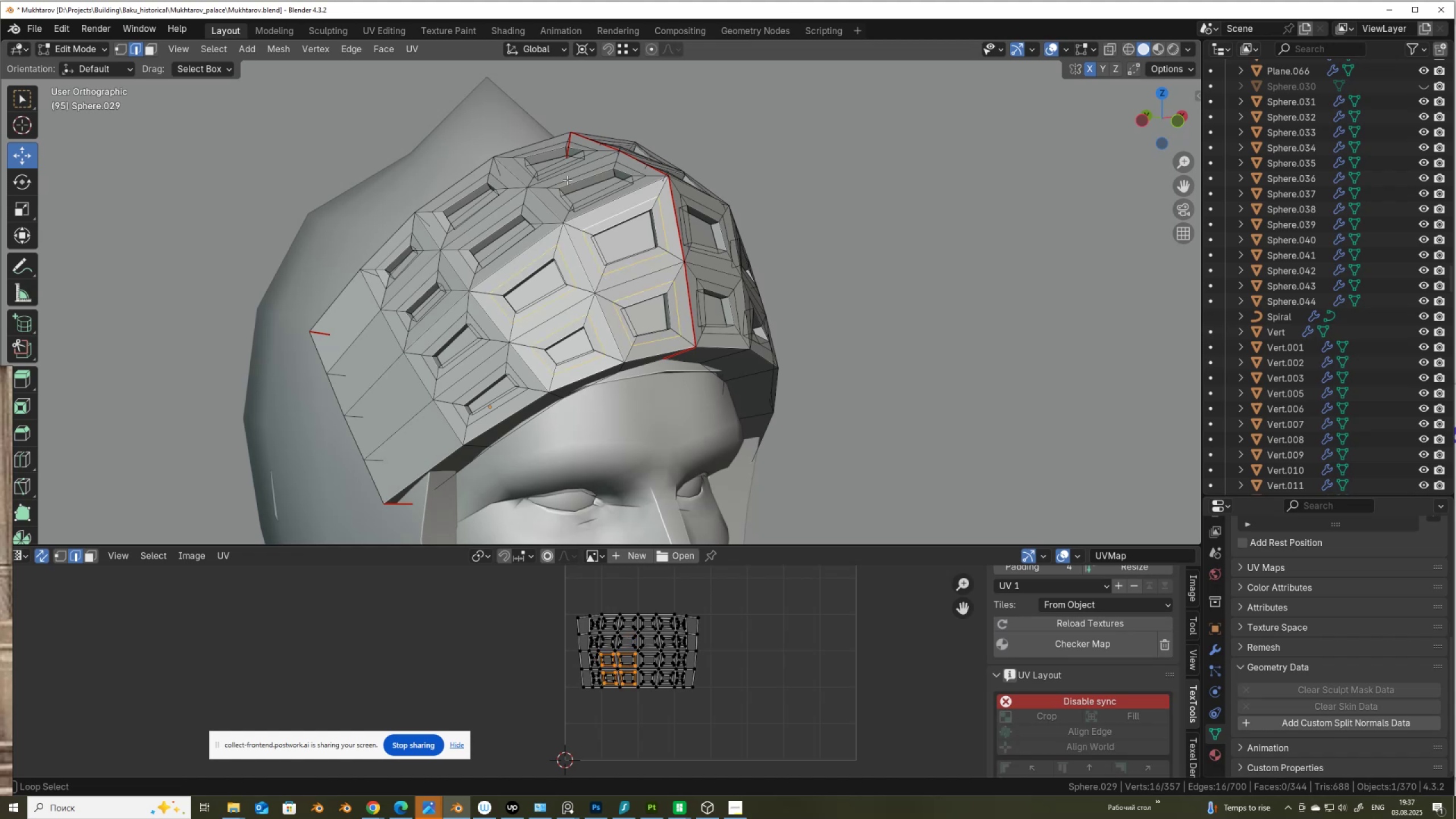 
left_click([569, 177])
 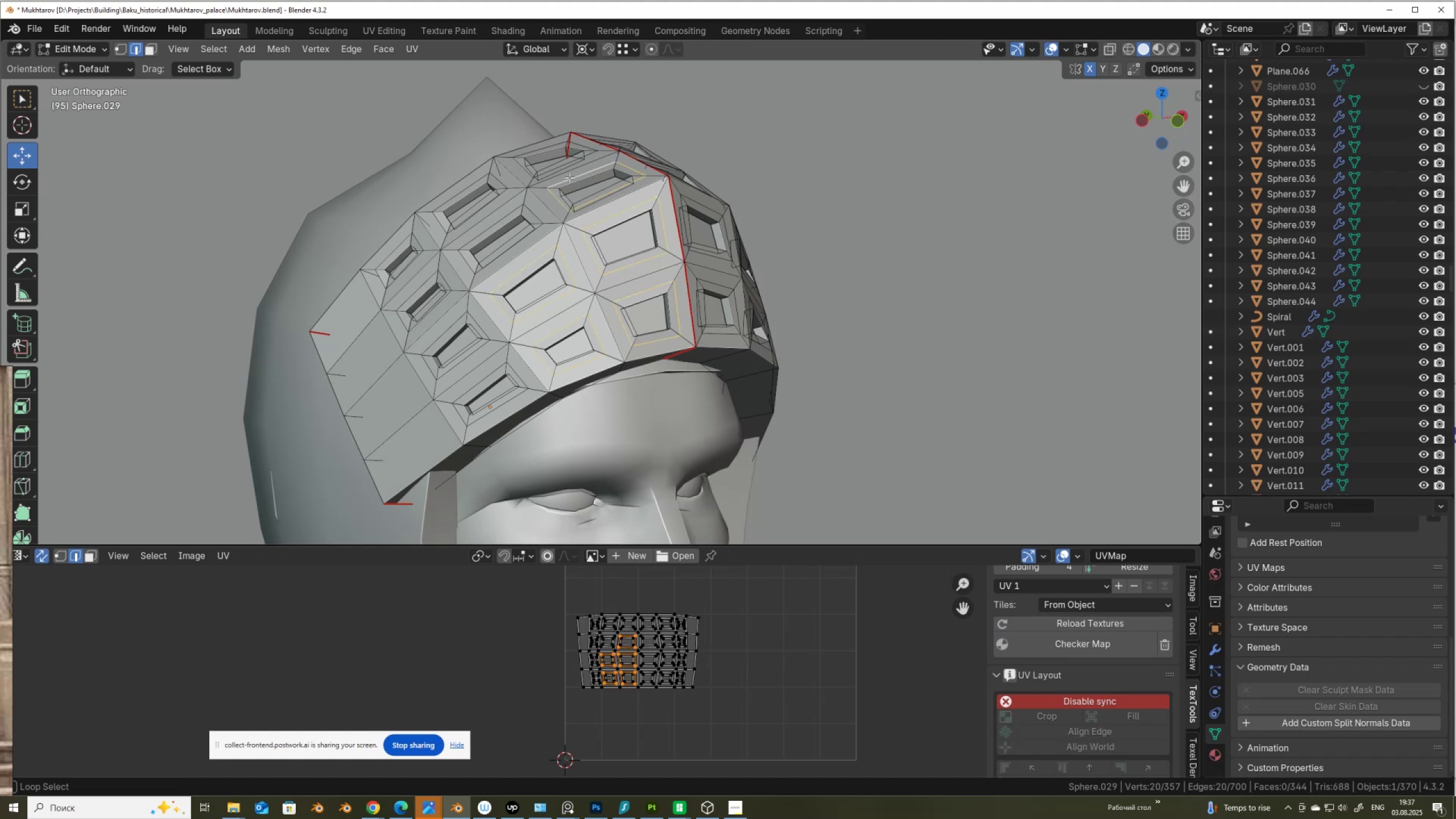 
hold_key(key=ShiftLeft, duration=1.52)
left_click([522, 164])
 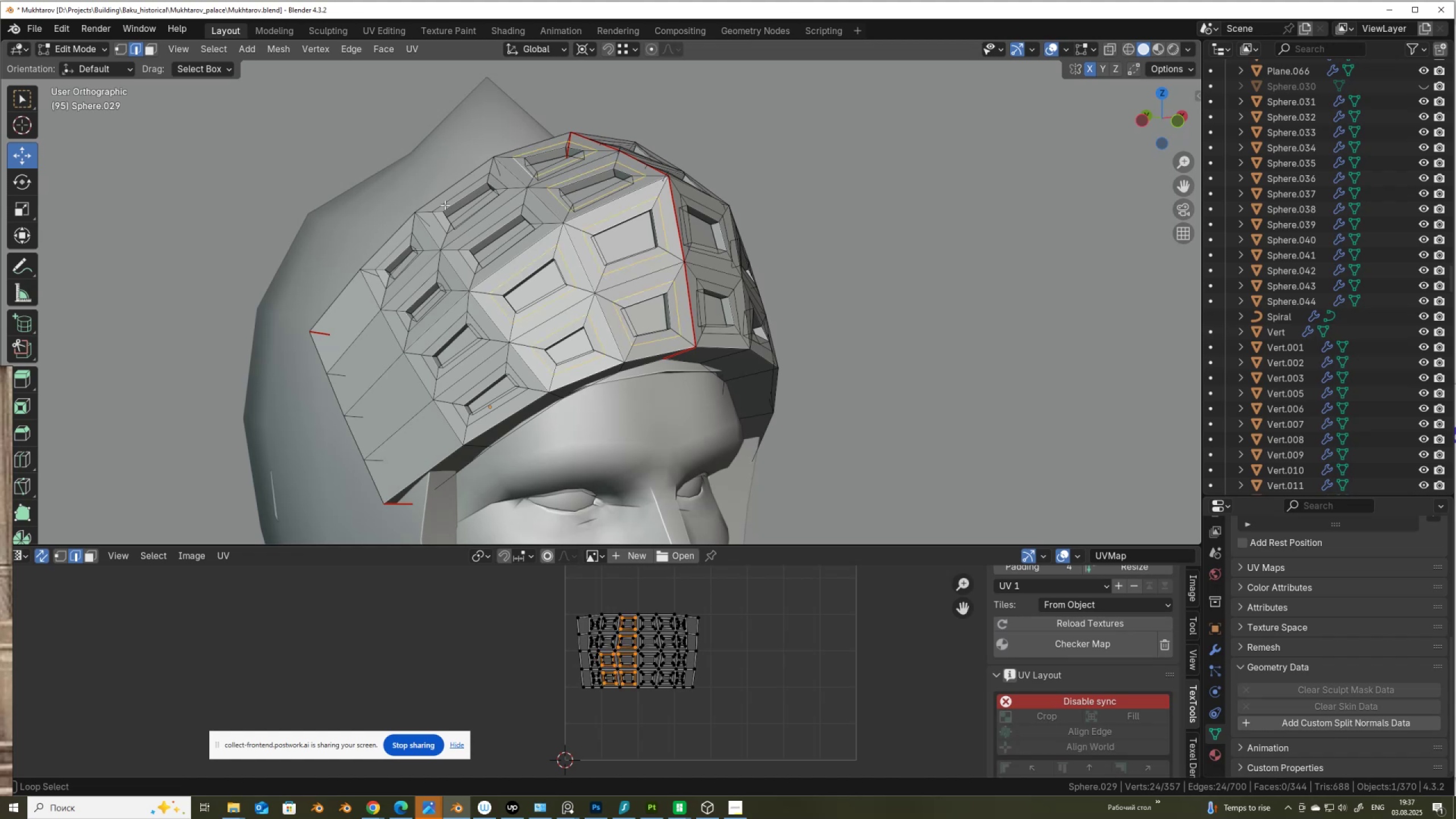 
hold_key(key=ShiftLeft, duration=0.64)
 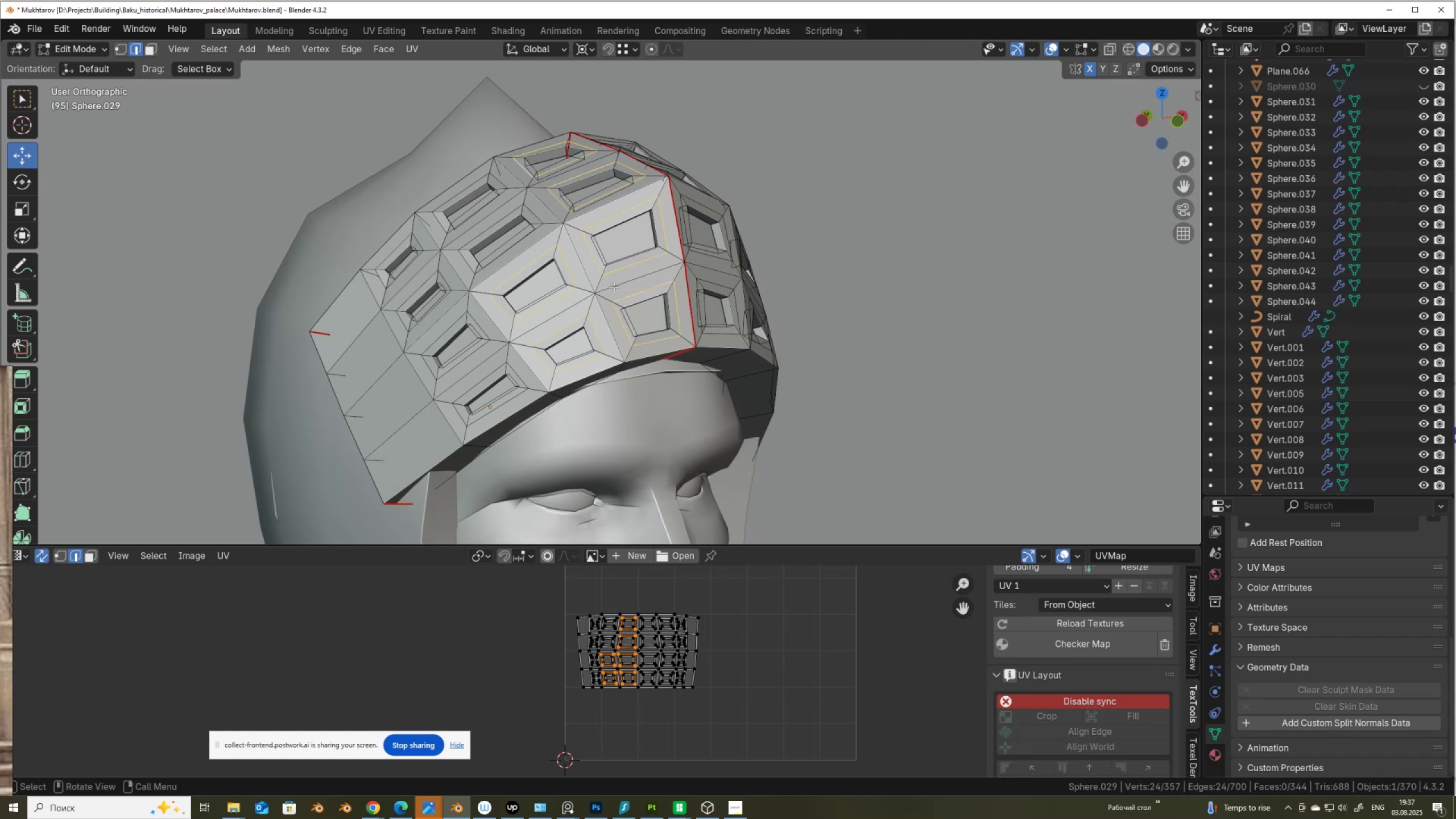 
hold_key(key=AltLeft, duration=1.41)
left_click([642, 303])
 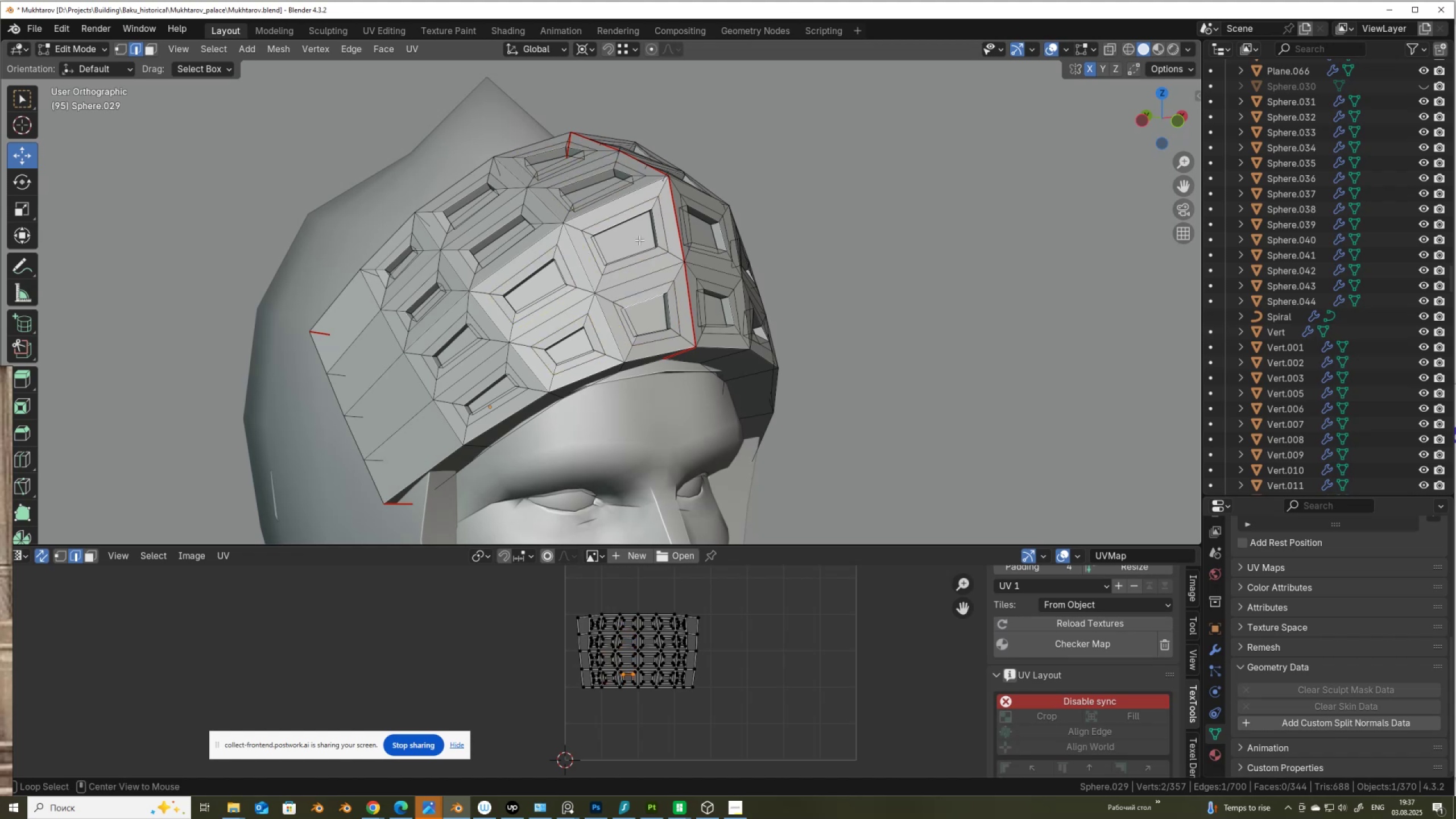 
hold_key(key=ShiftLeft, duration=0.35)
 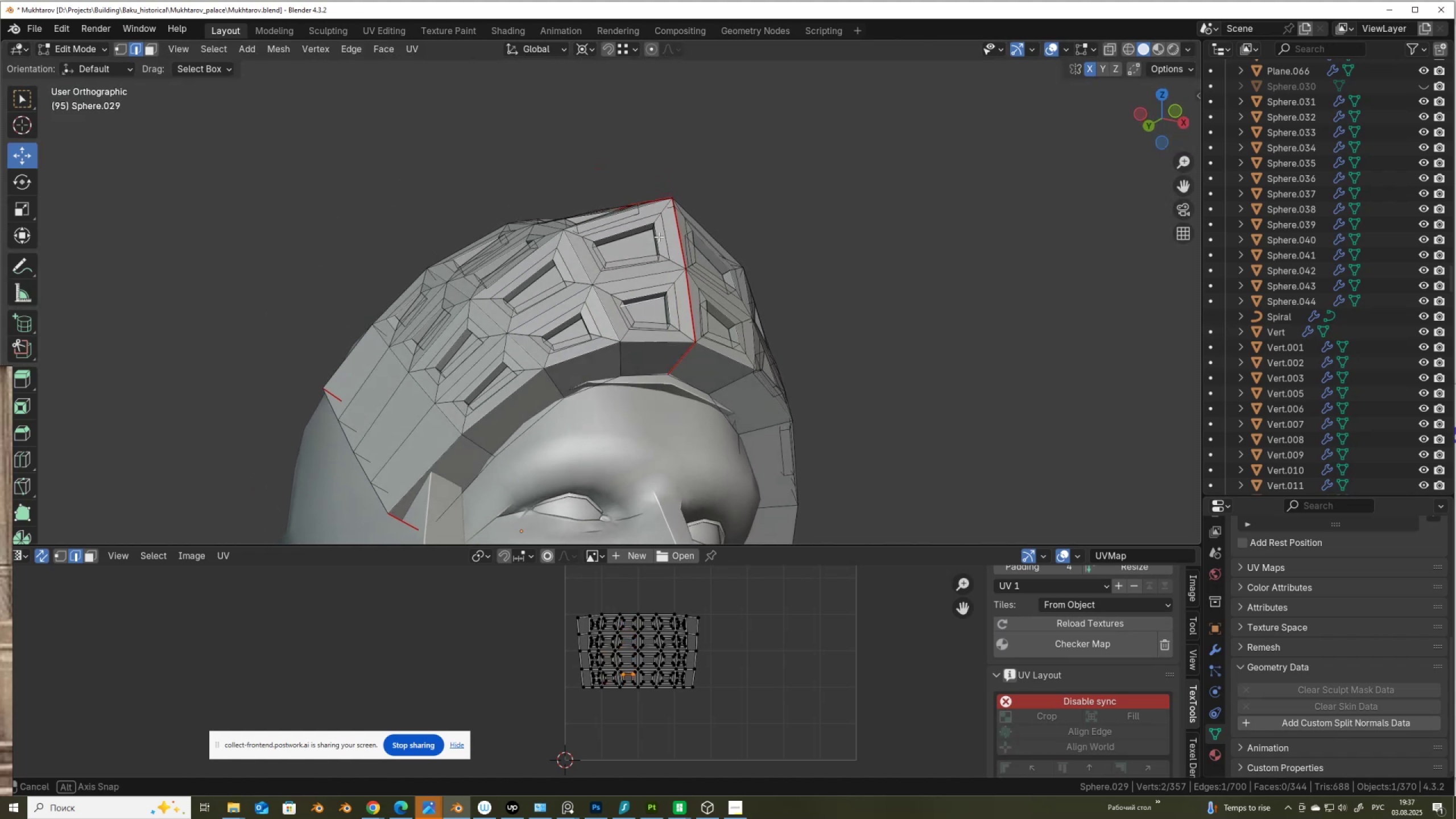 
scroll: coordinate [672, 288], scroll_direction: up, amount: 1.0
 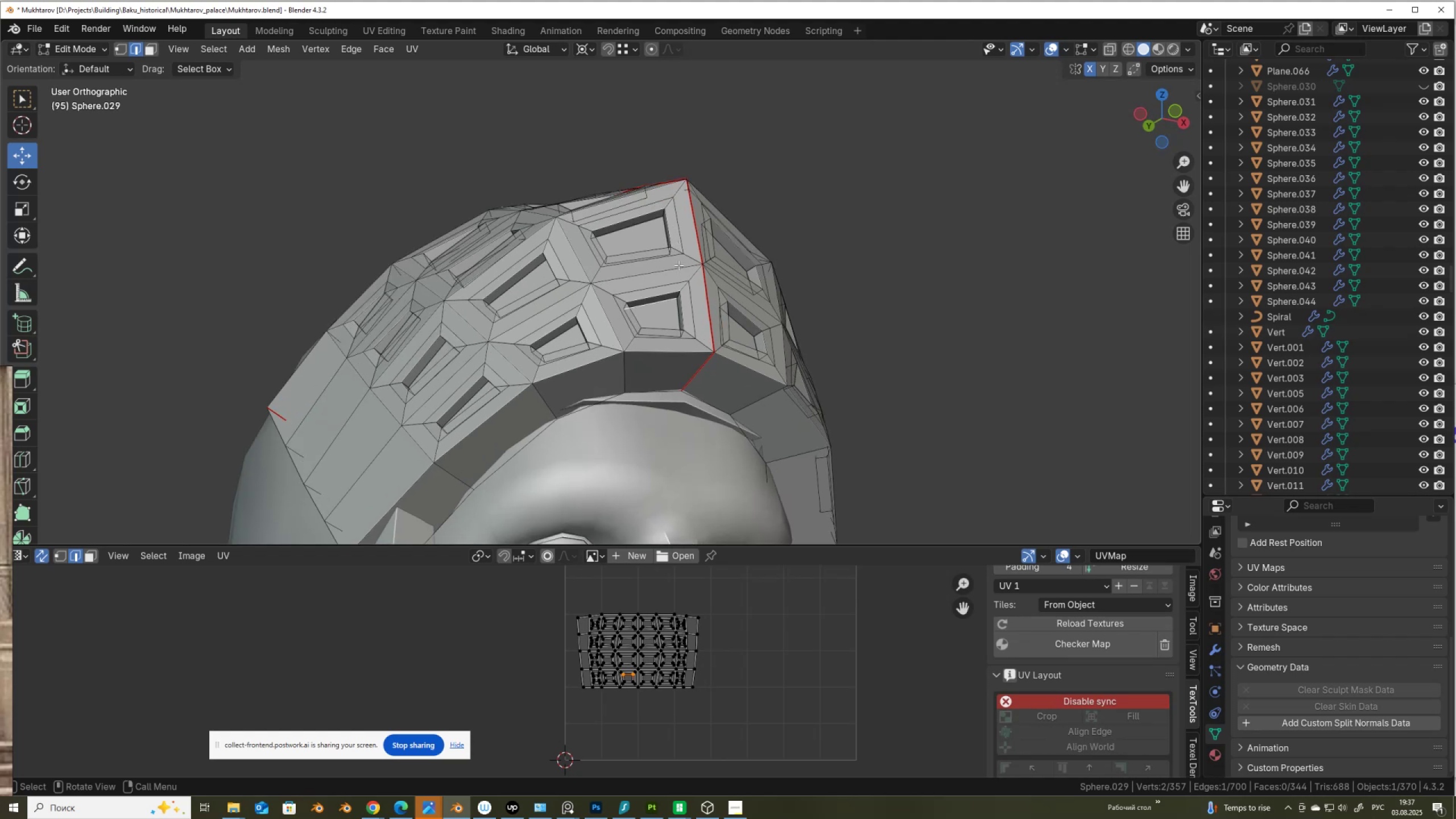 
wait(12.99)
 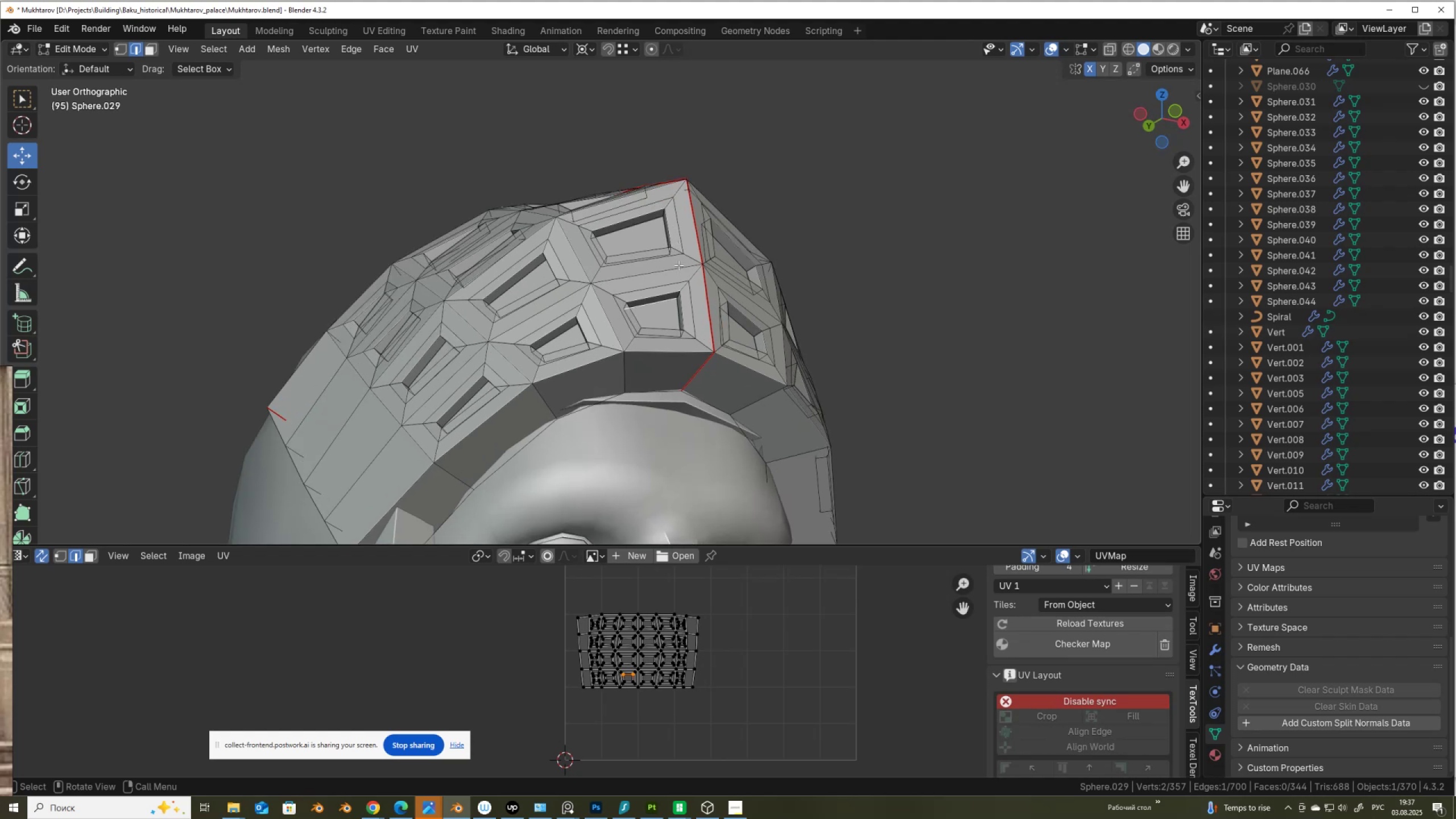 
hold_key(key=AltLeft, duration=0.82)
left_click([668, 292])
 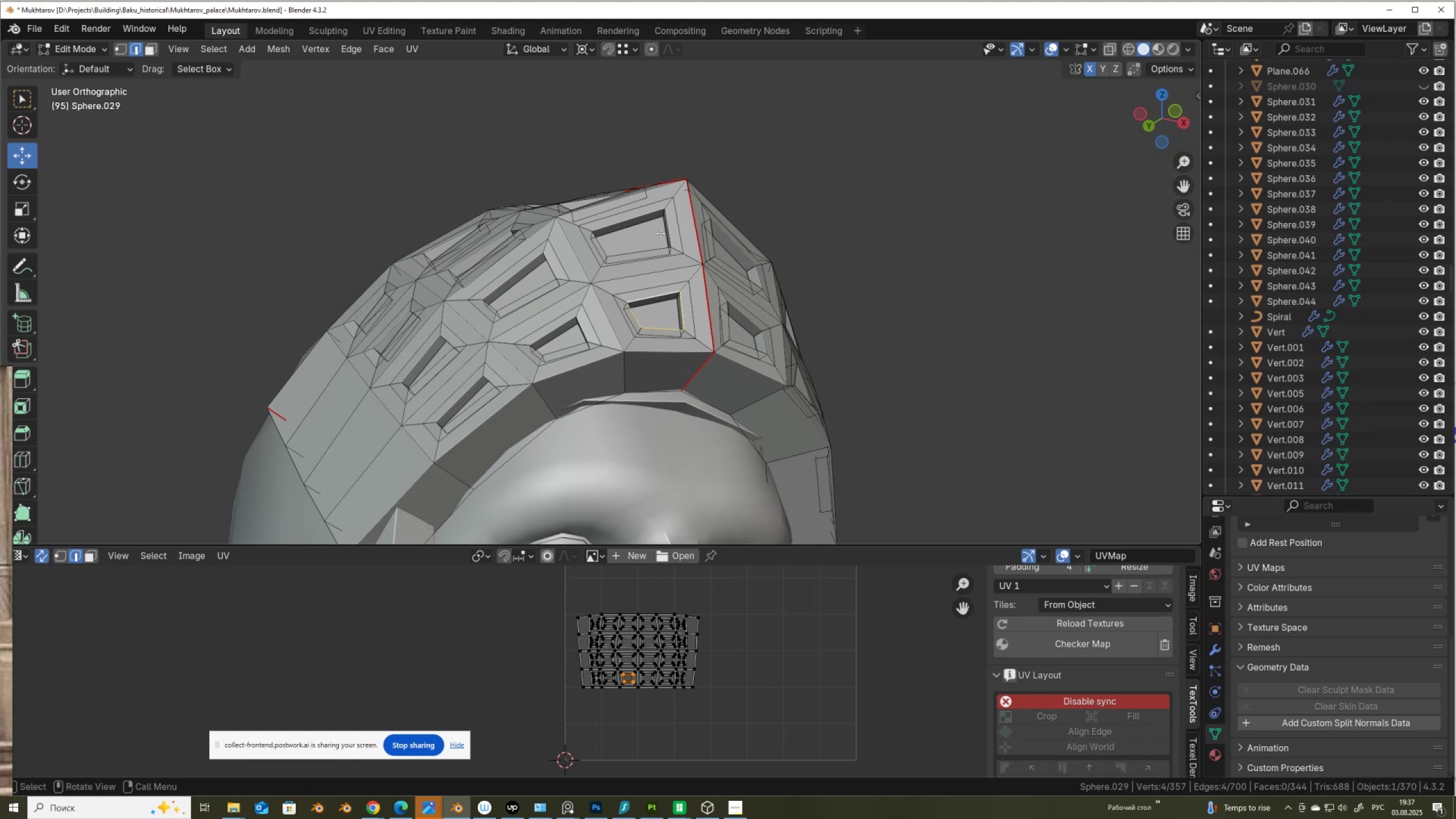 
hold_key(key=ShiftLeft, duration=3.22)
hold_key(key=AltLeft, duration=1.54)
left_click([630, 221])
 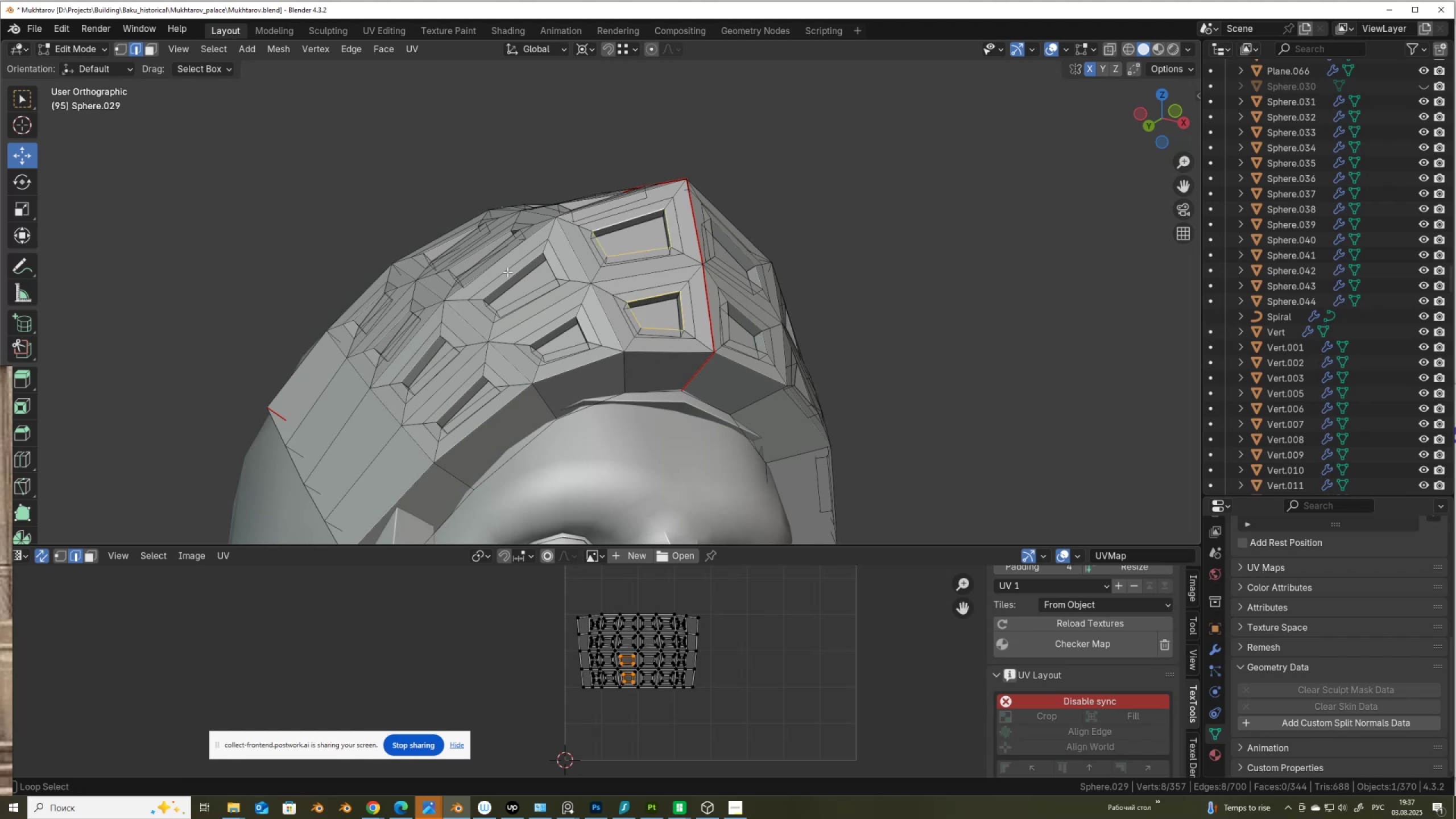 
hold_key(key=AltLeft, duration=1.52)
left_click([509, 276])
 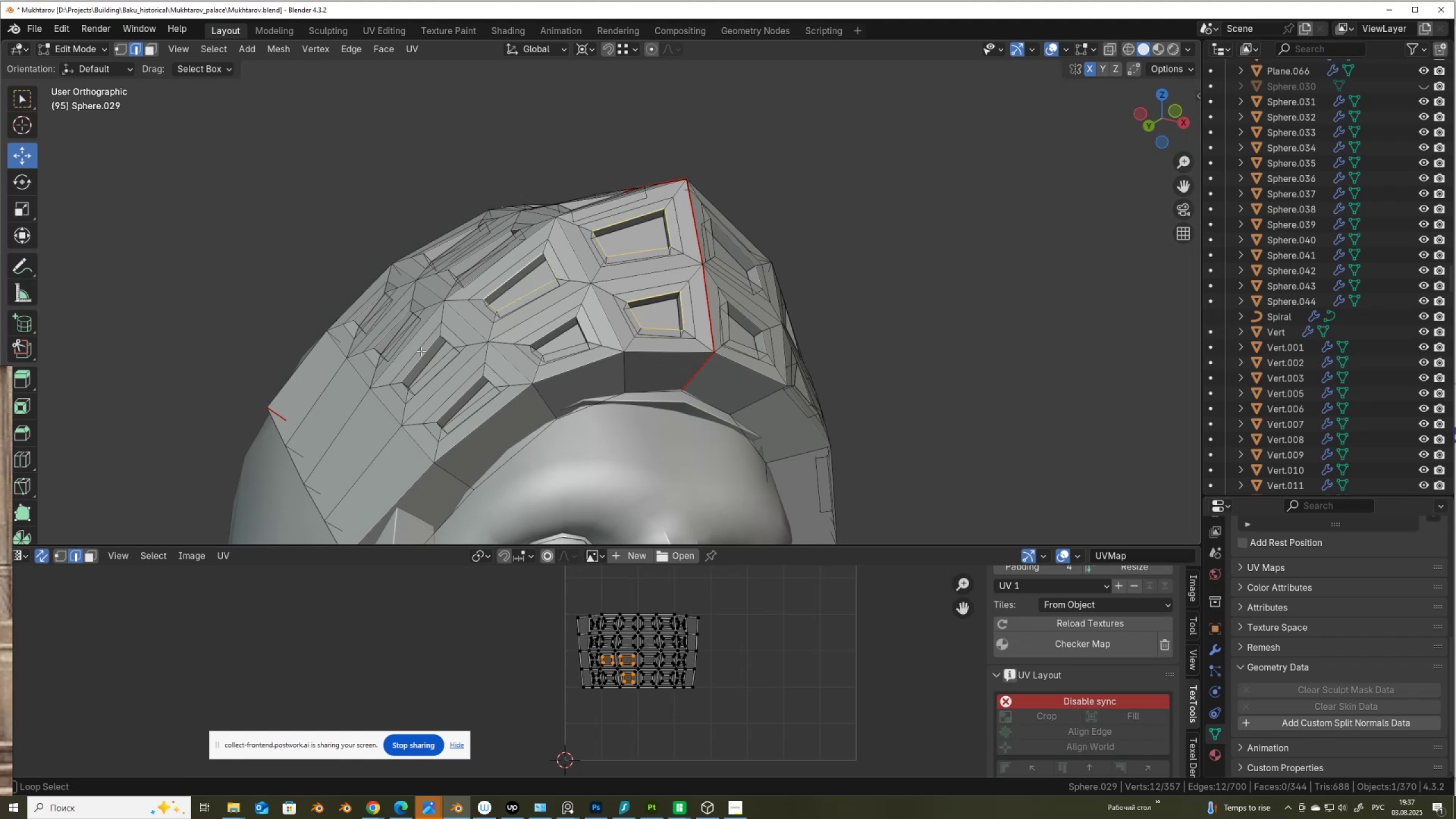 
left_click([420, 351])
 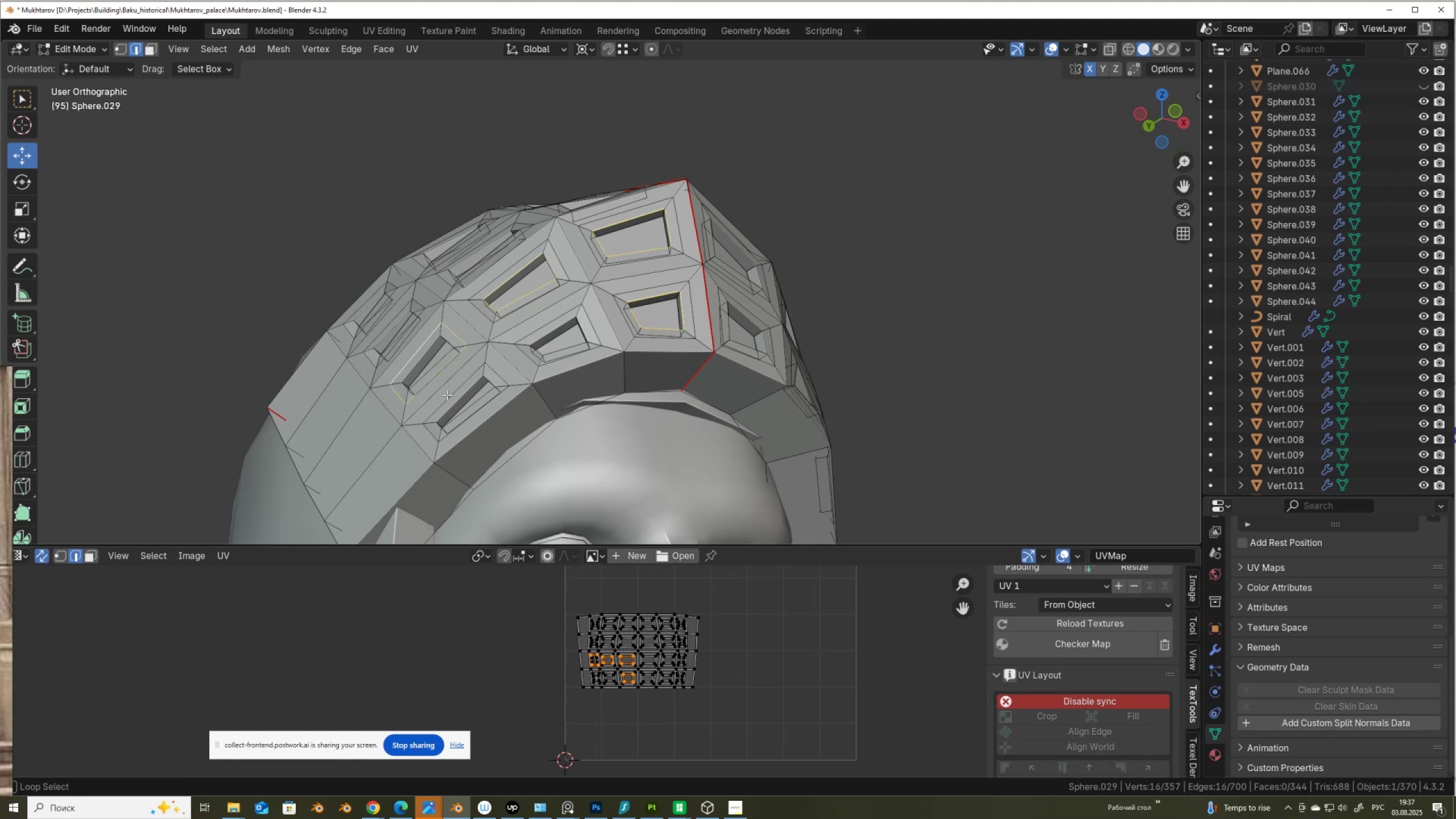 
key(Alt+Shift+AltLeft)
 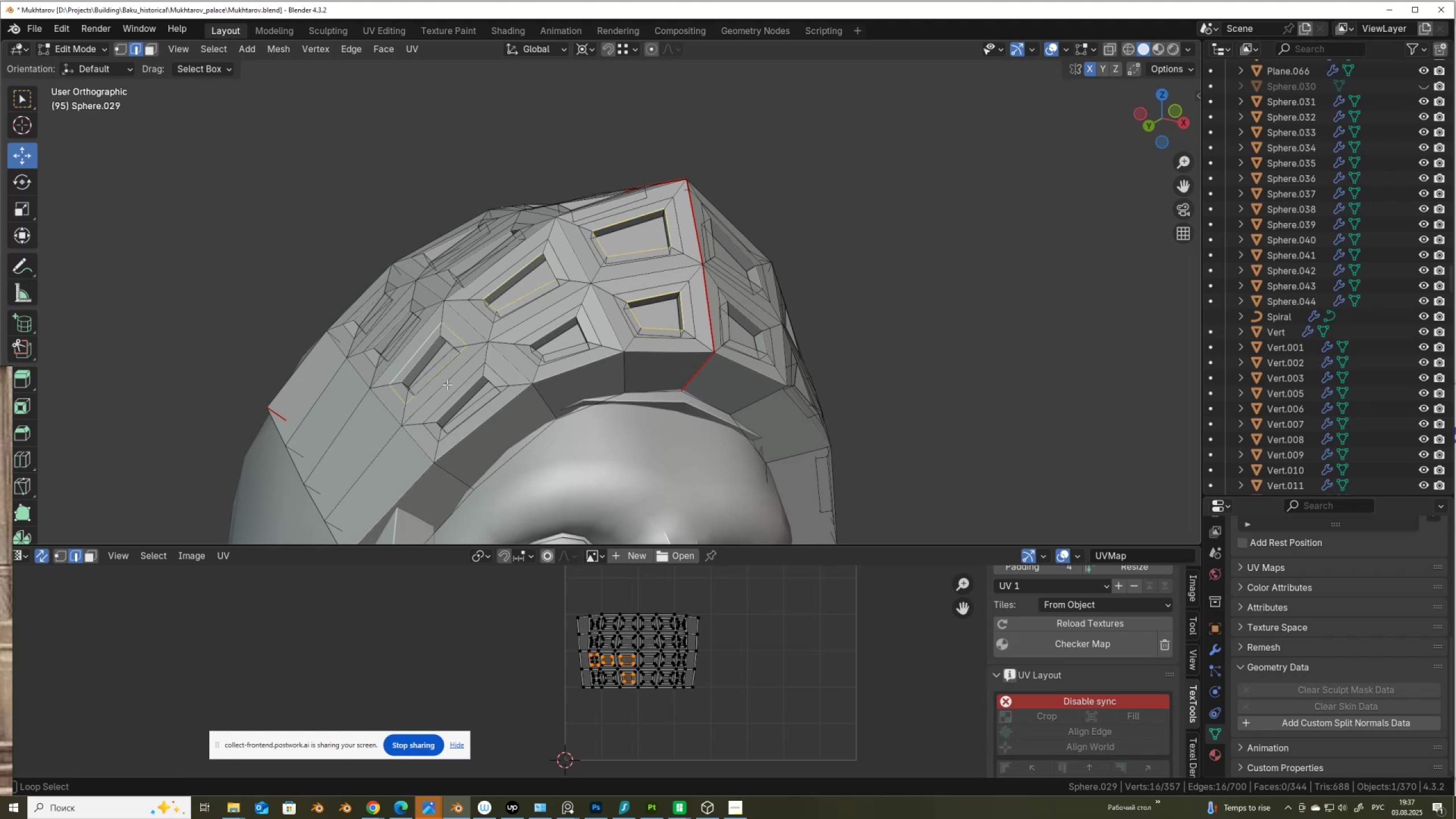 
key(Alt+Shift+AltLeft)
 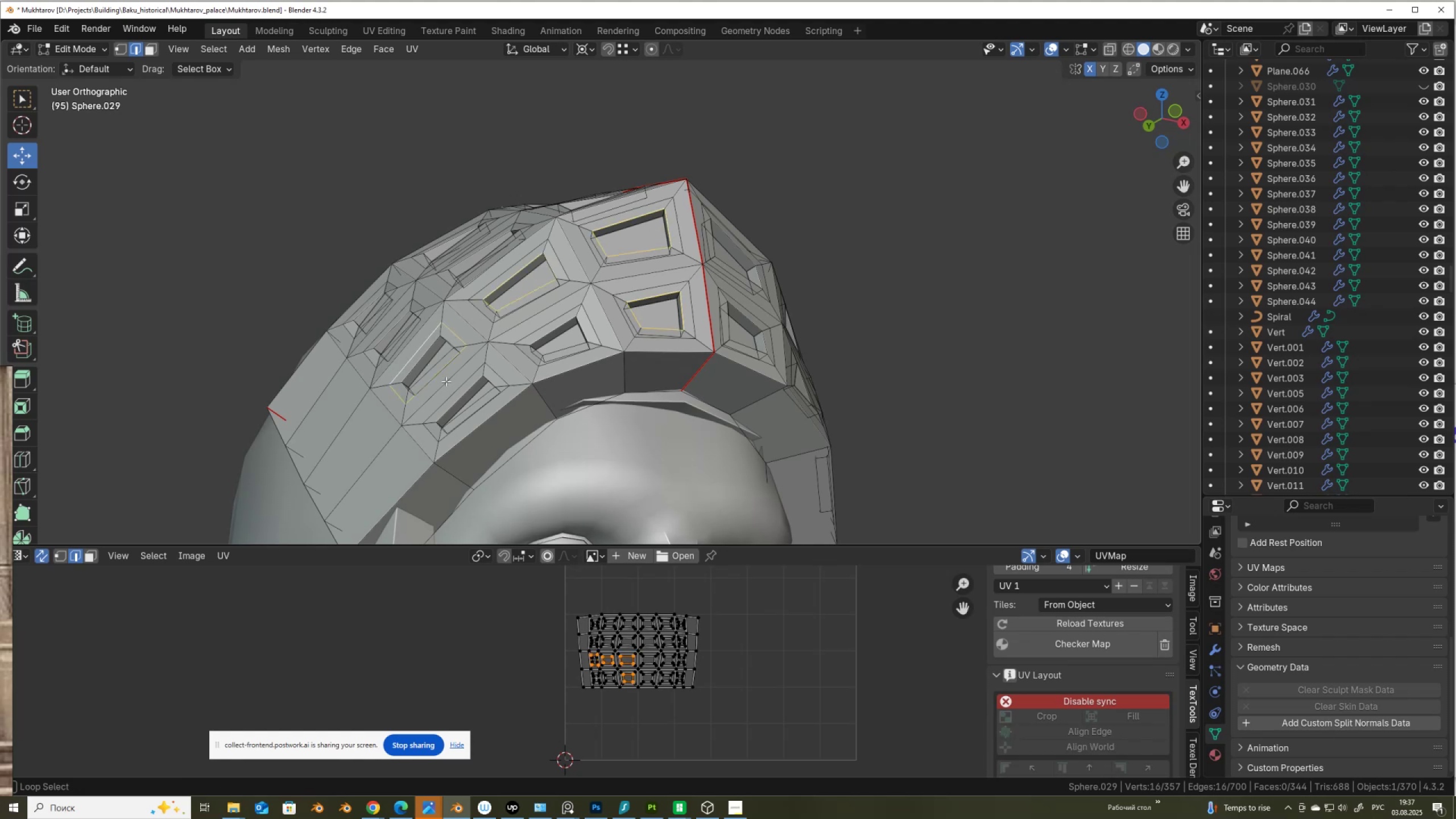 
key(Alt+Shift+AltLeft)
 